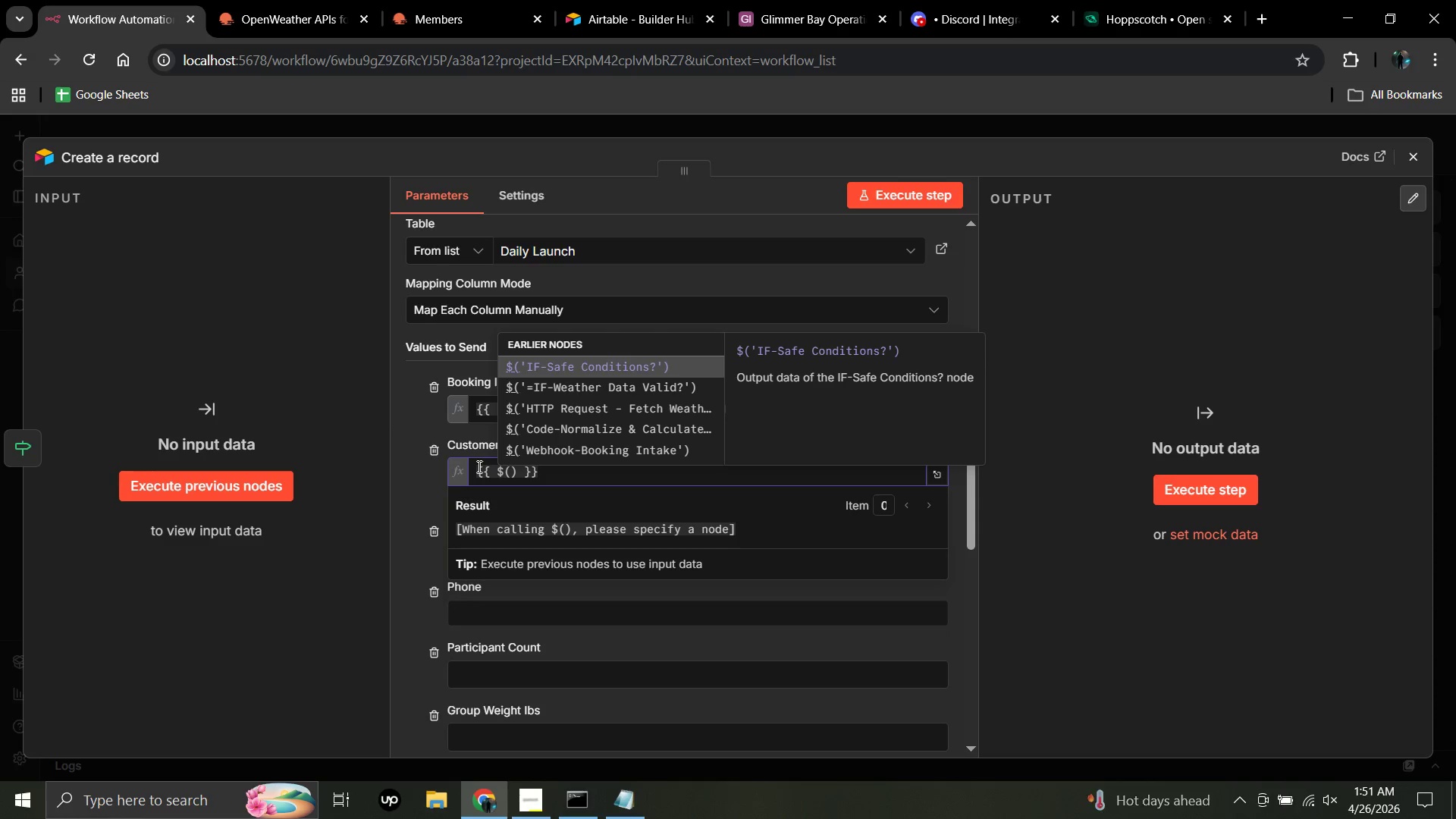 
key(Quote)
 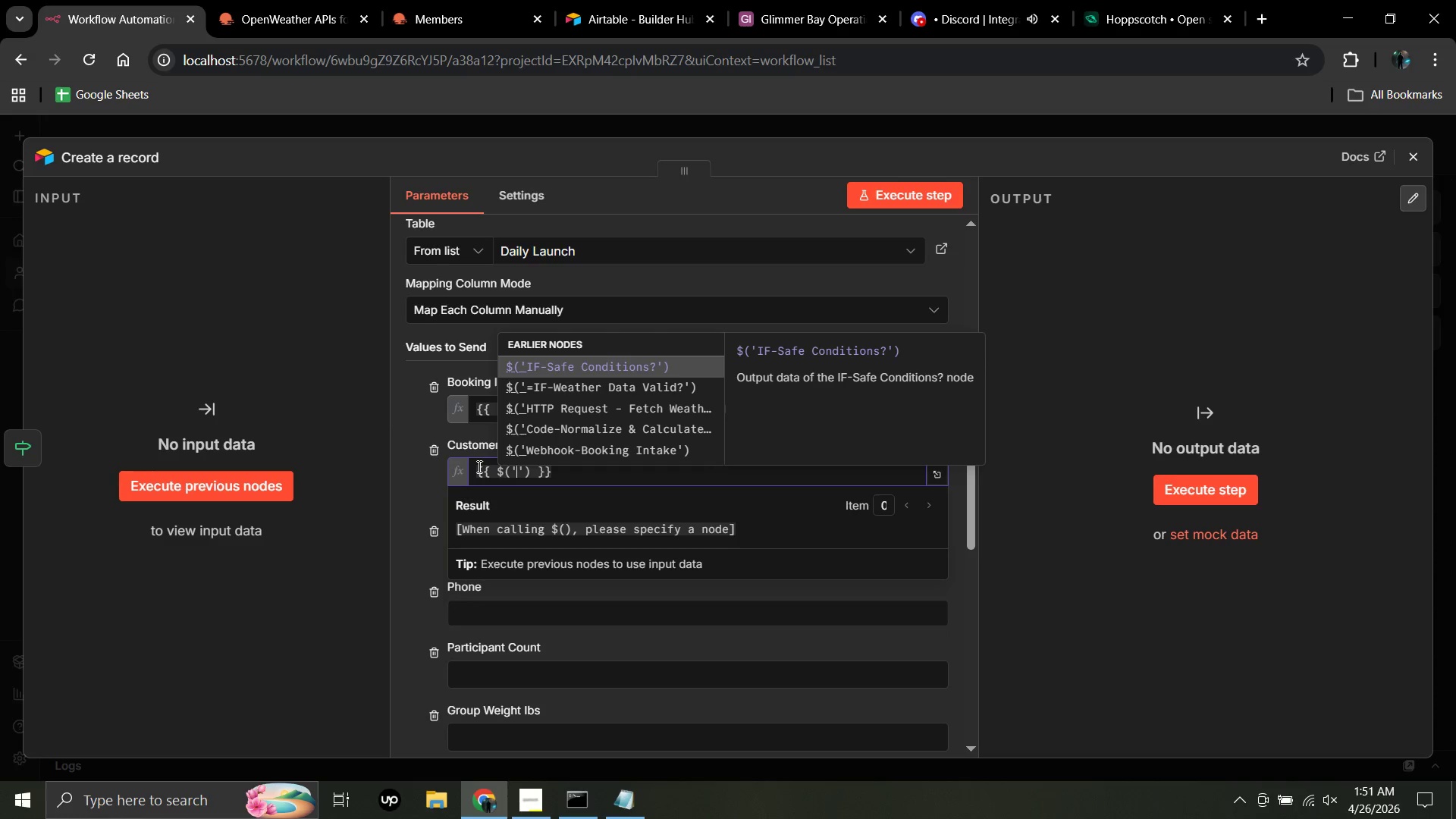 
type(Code)
 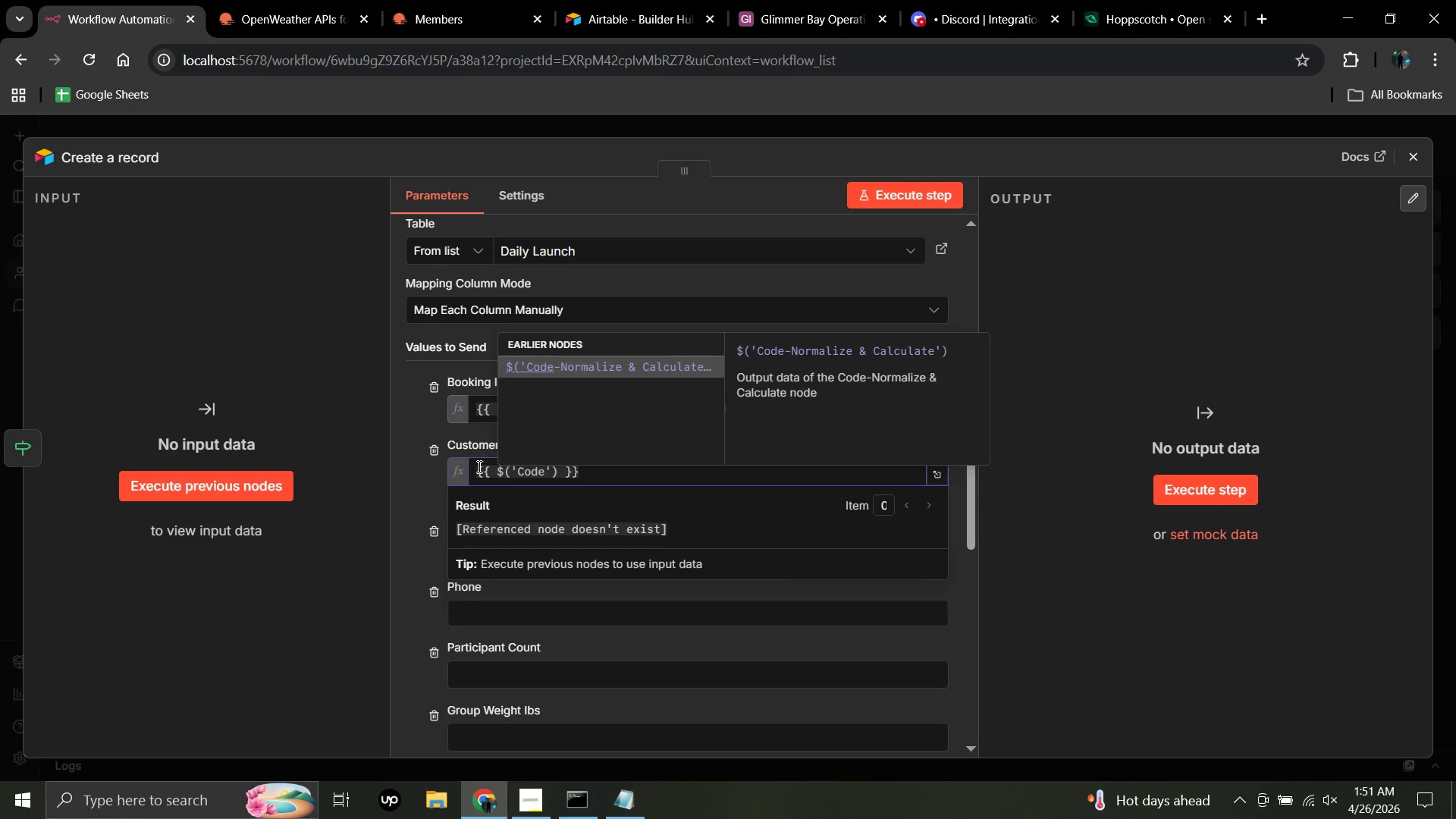 
key(Minus)
 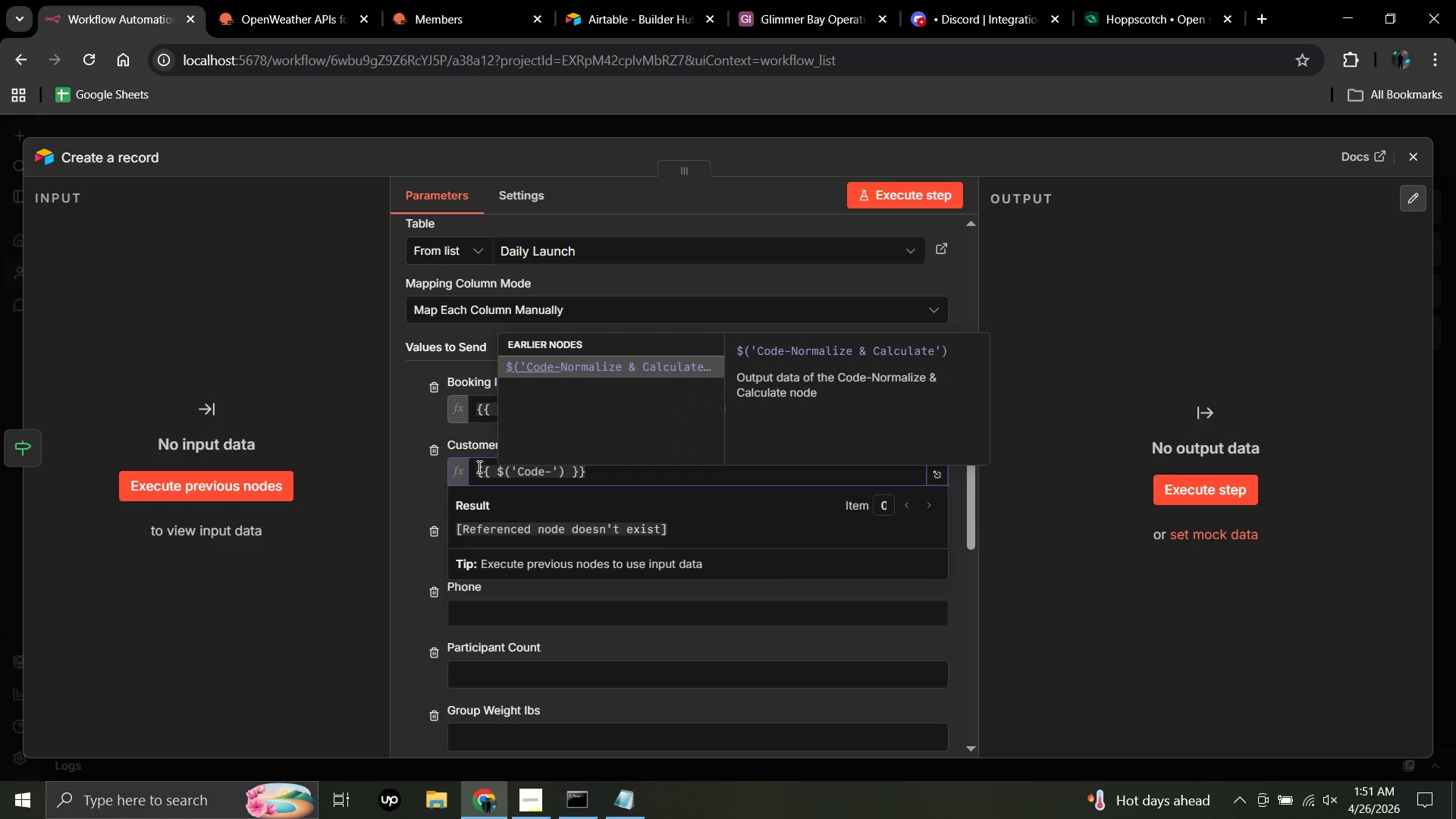 
type(Normalize & Calculate)
 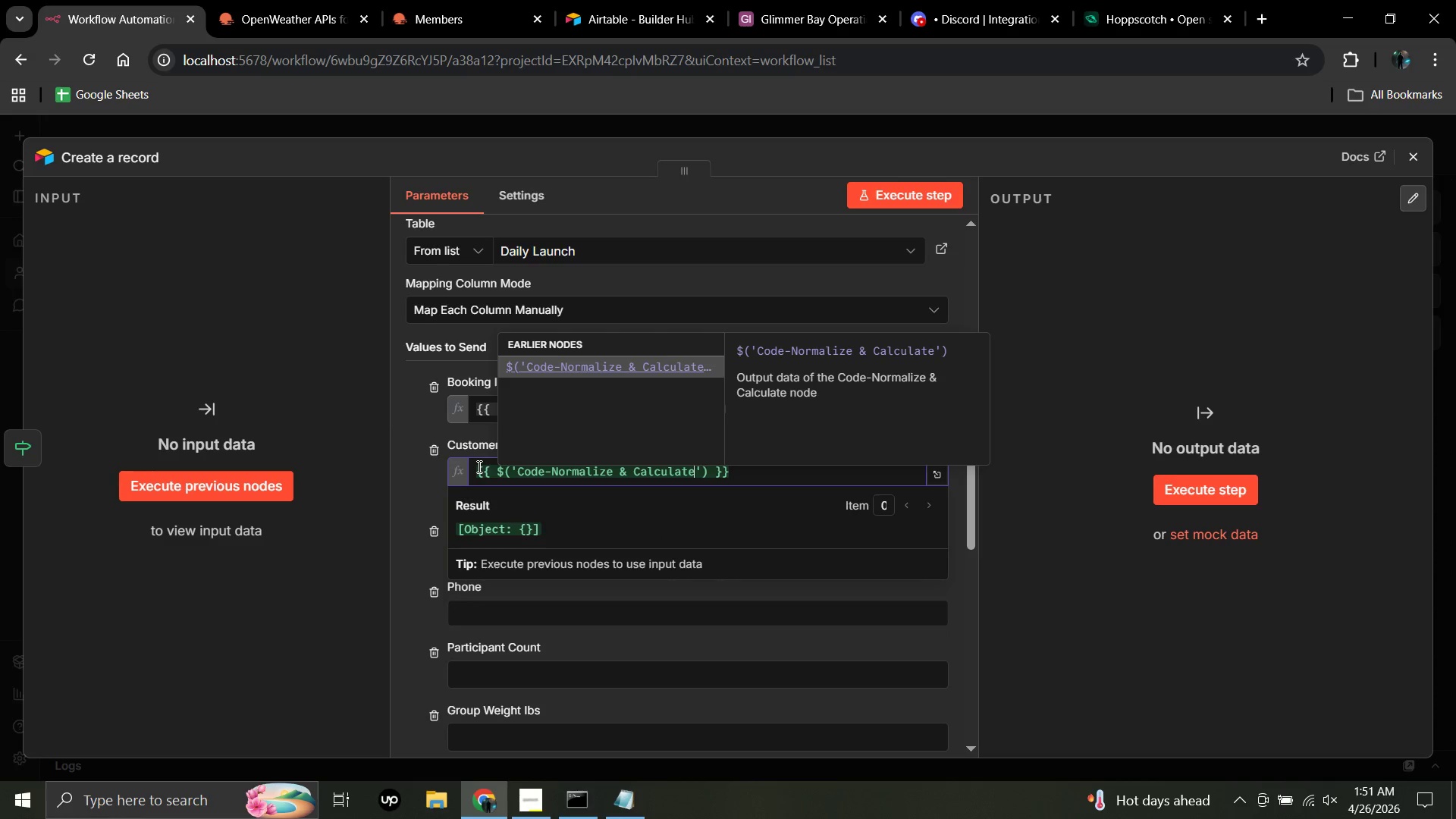 
wait(6.05)
 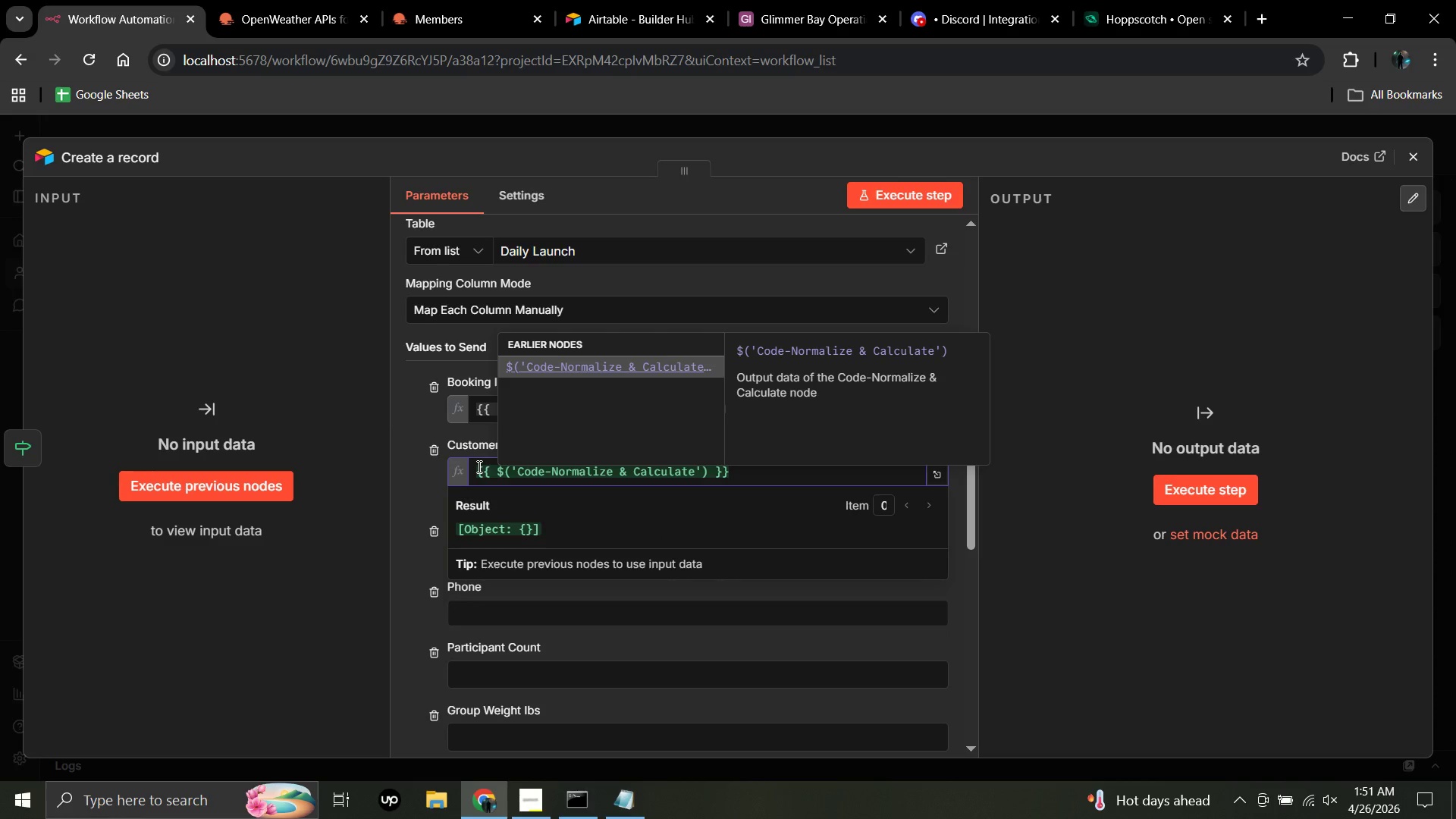 
left_click([713, 472])
 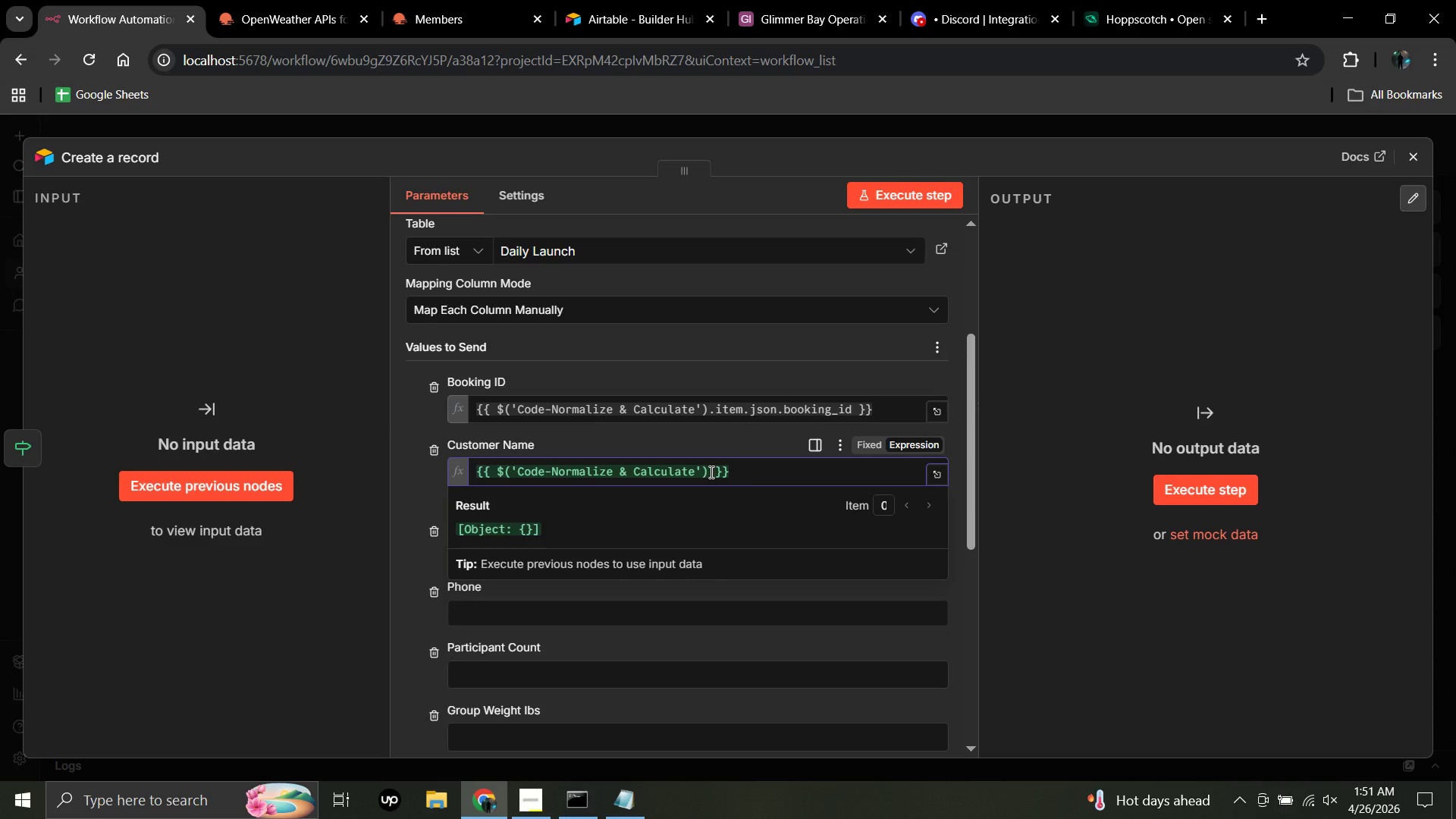 
left_click([710, 472])
 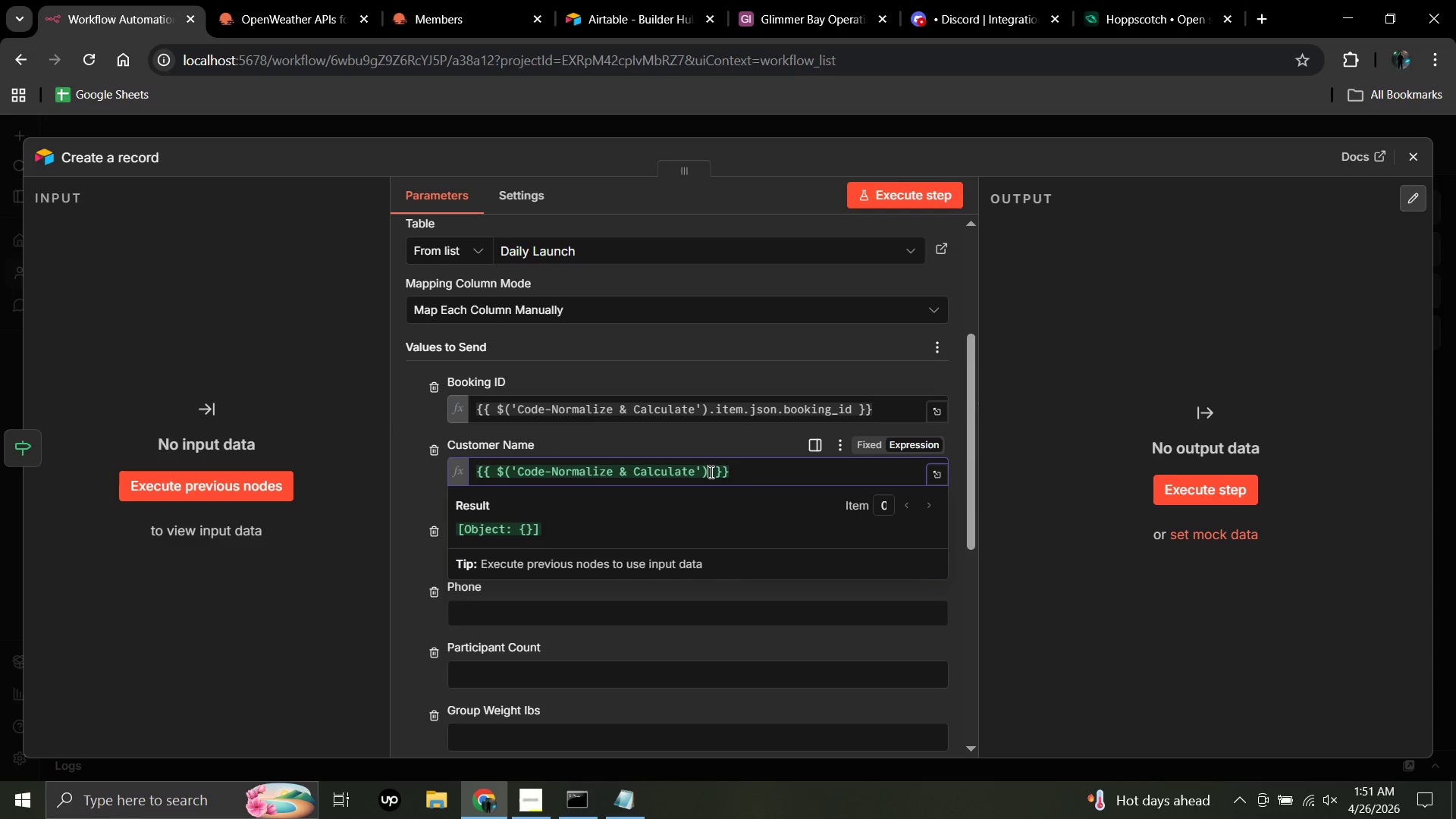 
type(.item.json.customer)
 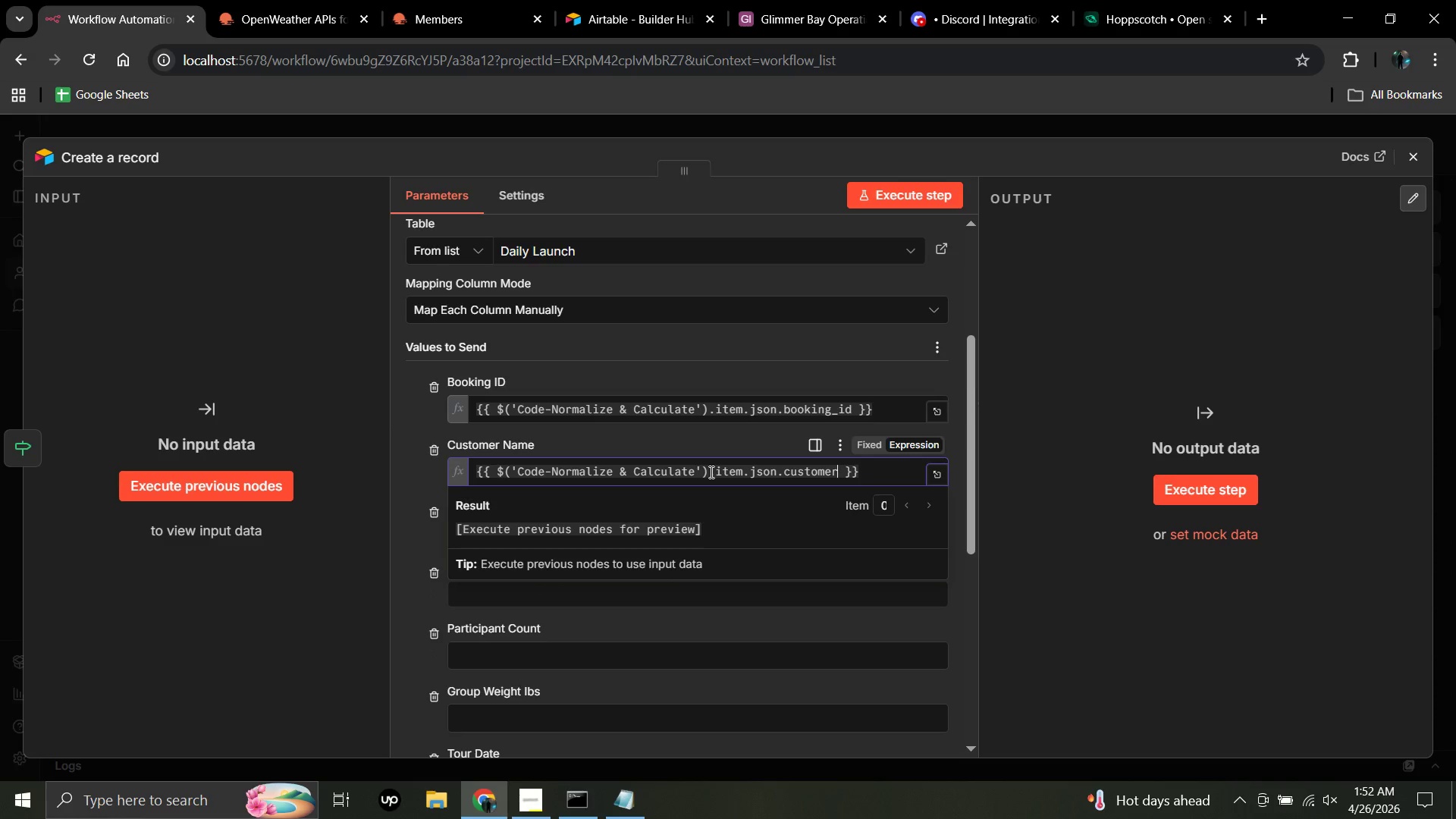 
type(_name)
 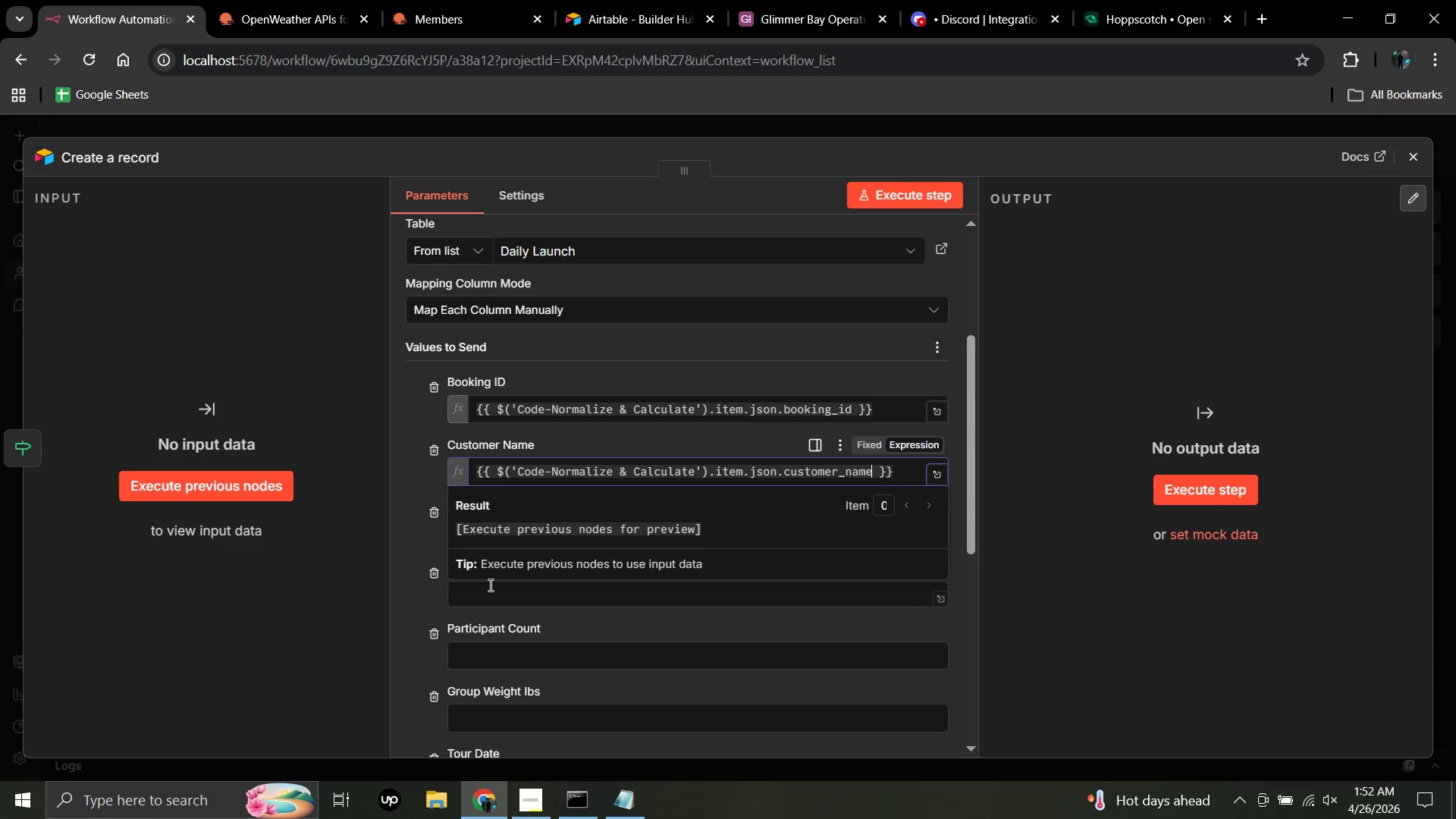 
left_click([302, 612])
 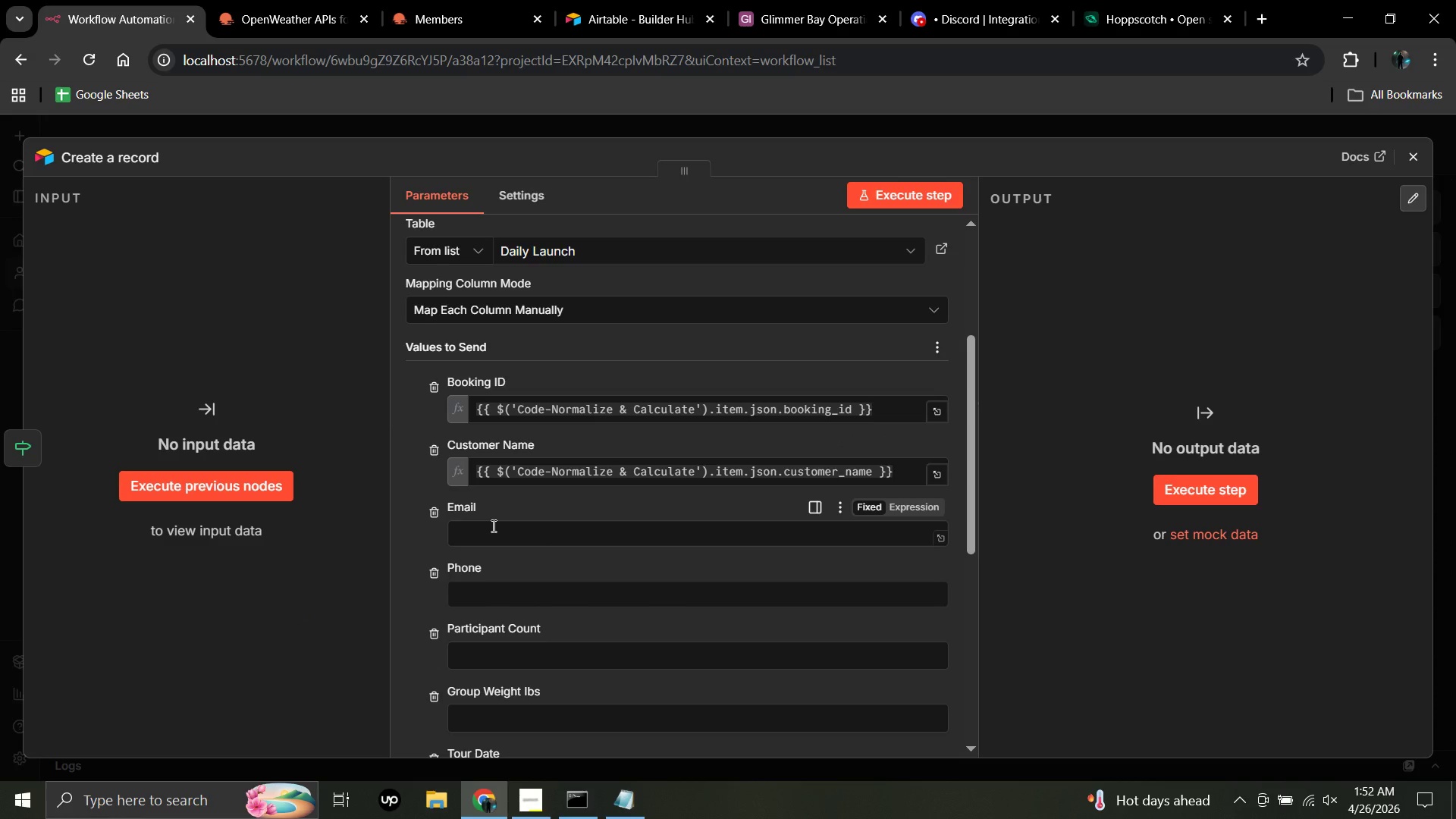 
left_click([492, 526])
 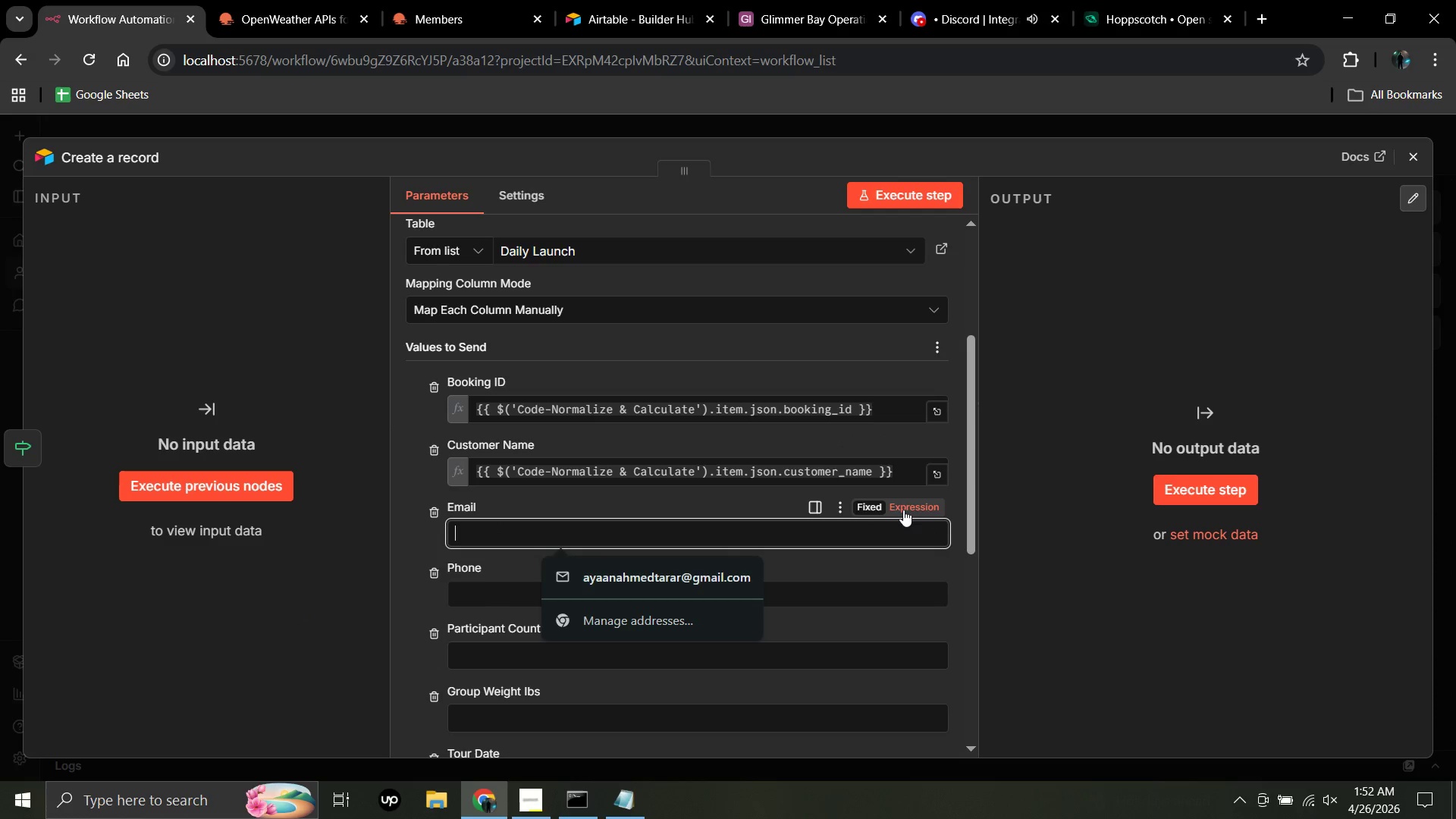 
left_click([903, 508])
 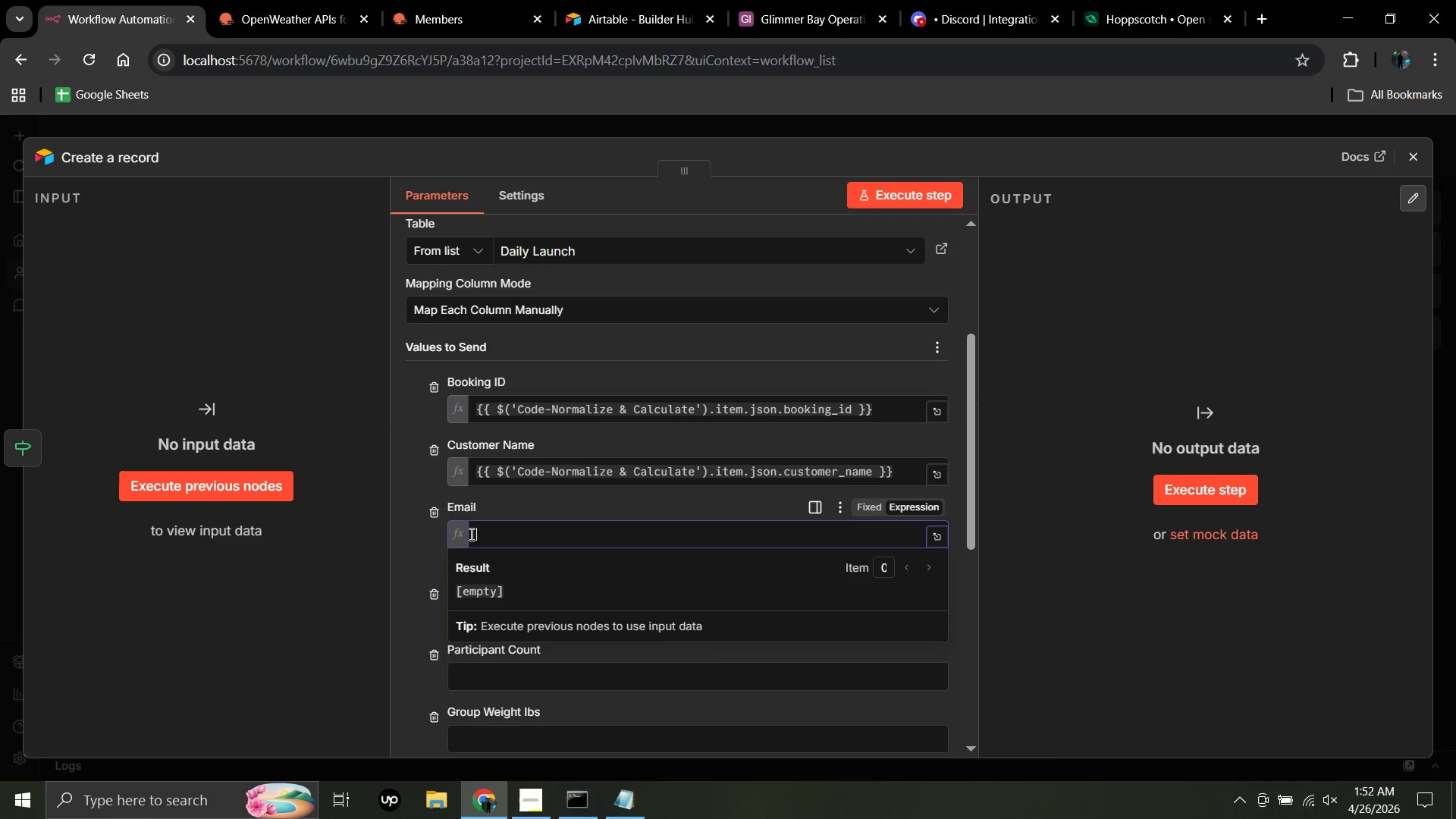 
left_click([472, 533])
 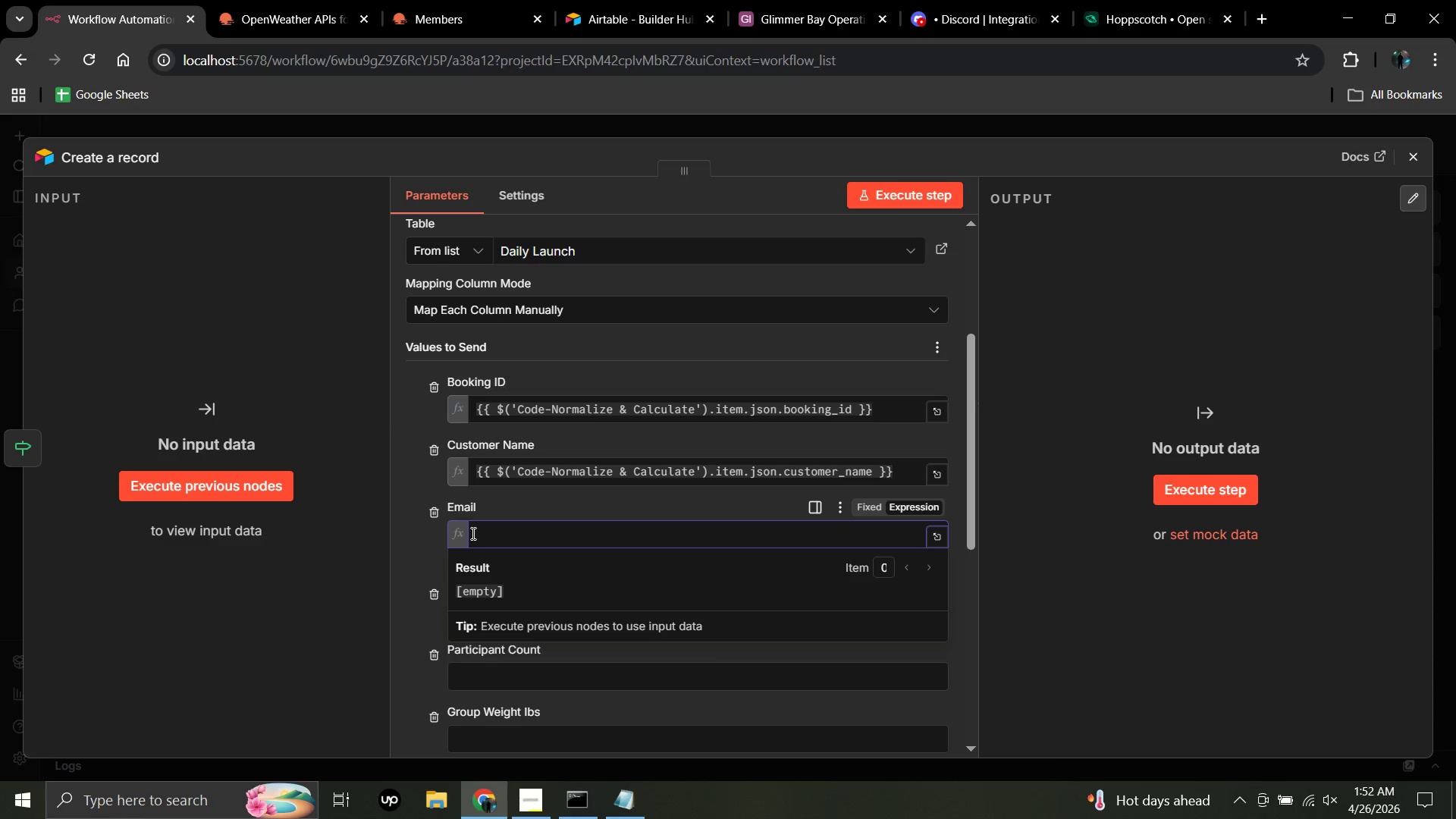 
key(Shift+BracketLeft)
 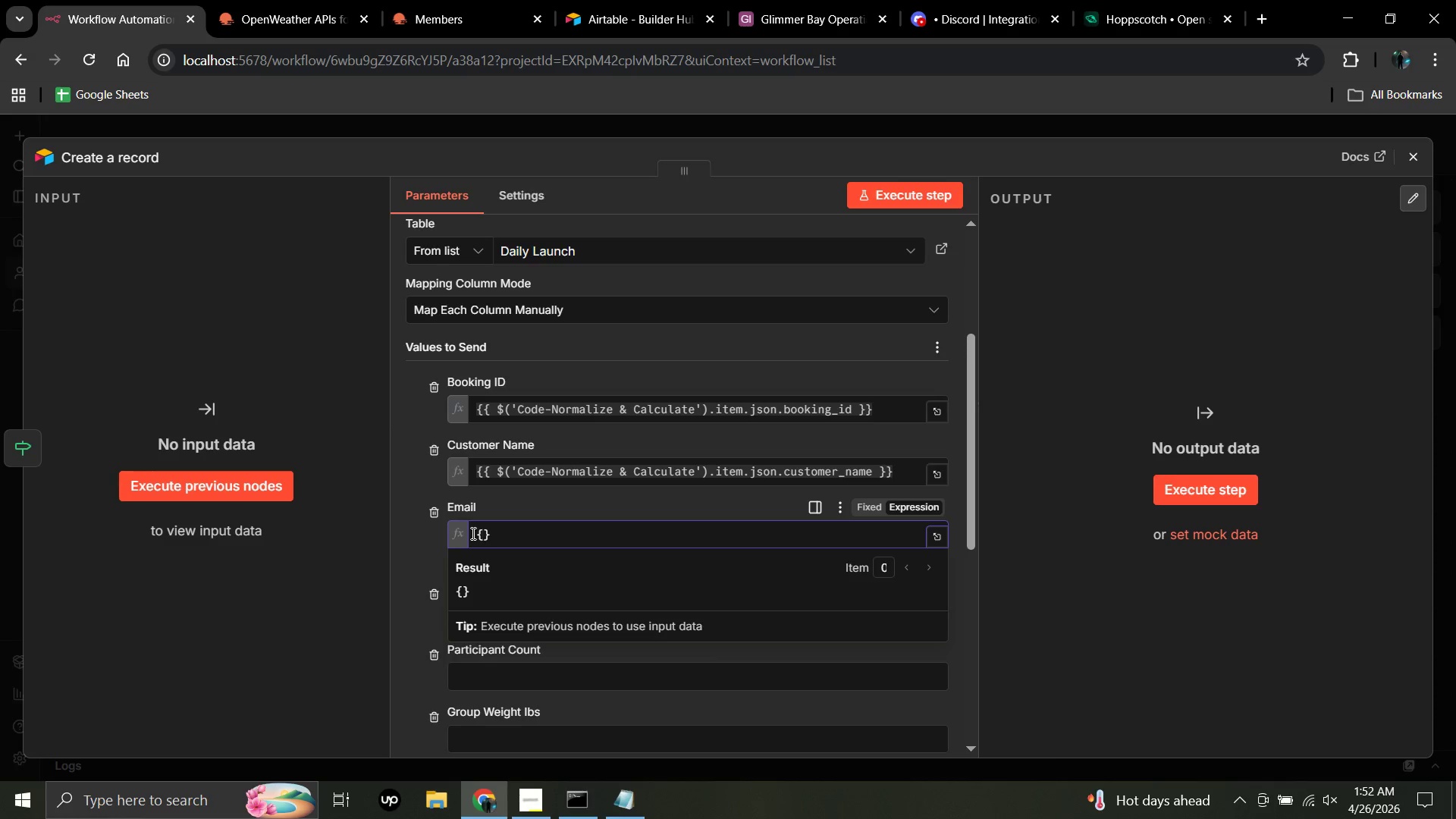 
key(Shift+ShiftRight)
 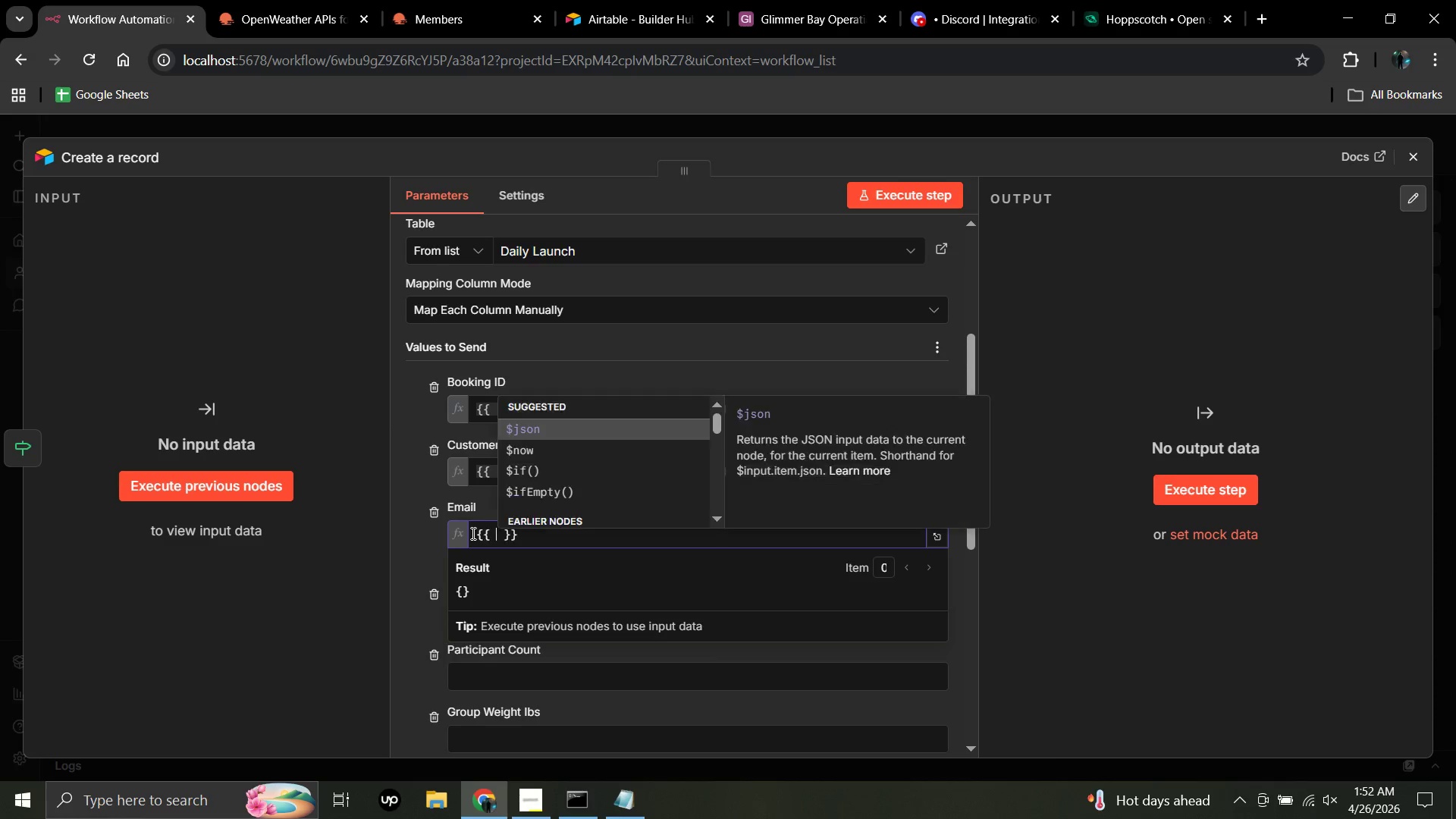 
key(Shift+BracketLeft)
 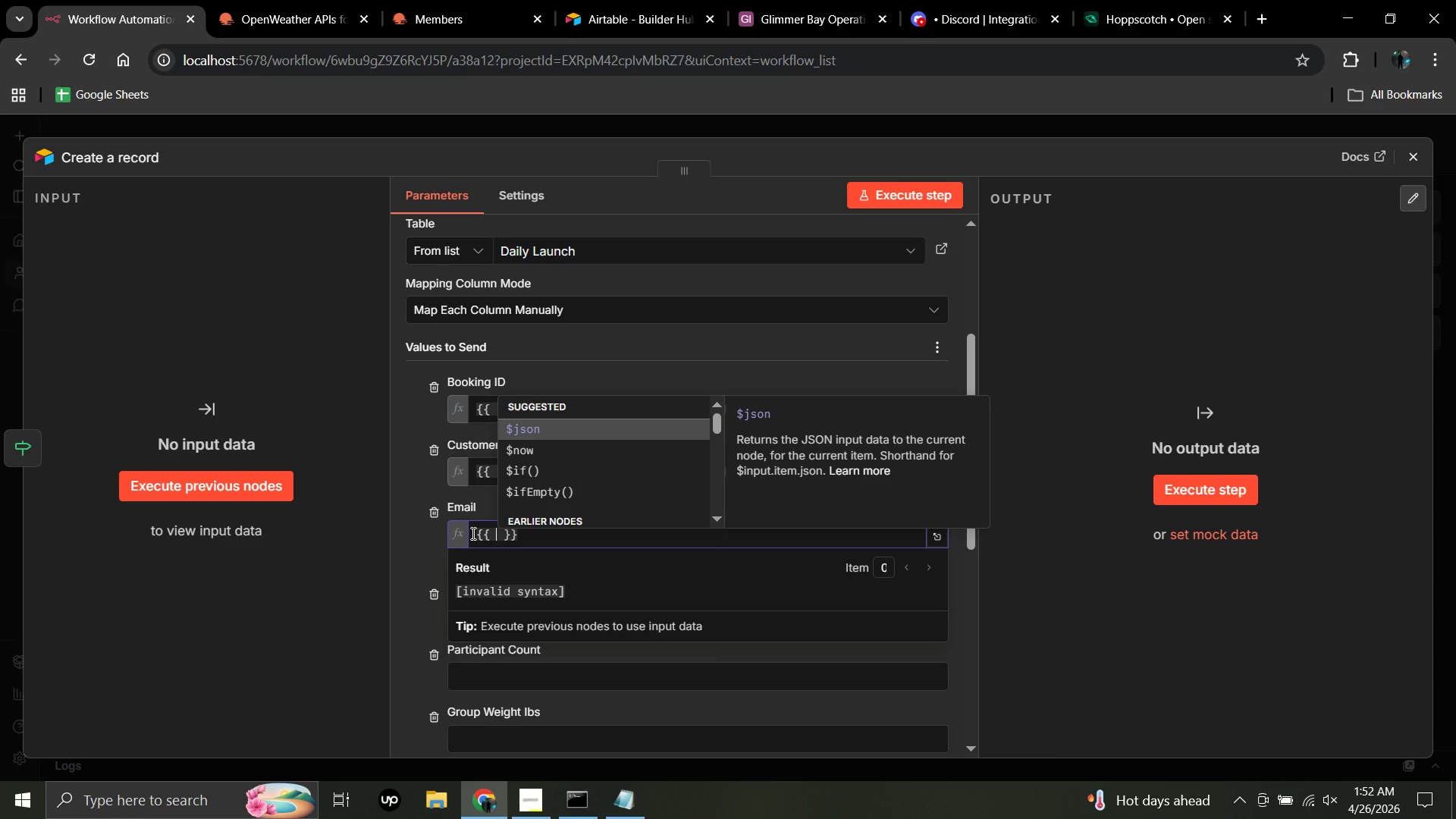 
key(Shift+4)
 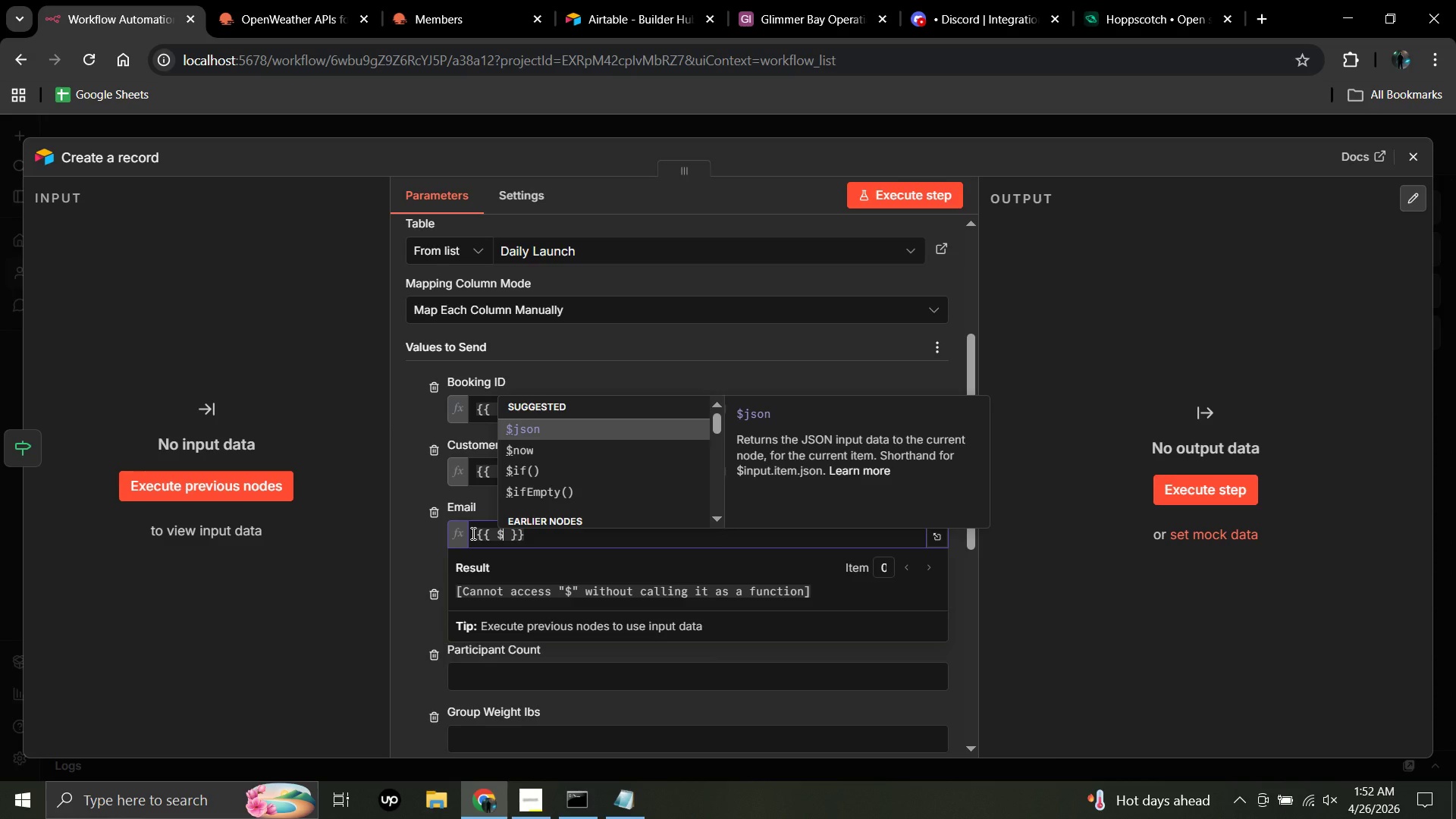 
key(Shift+9)
 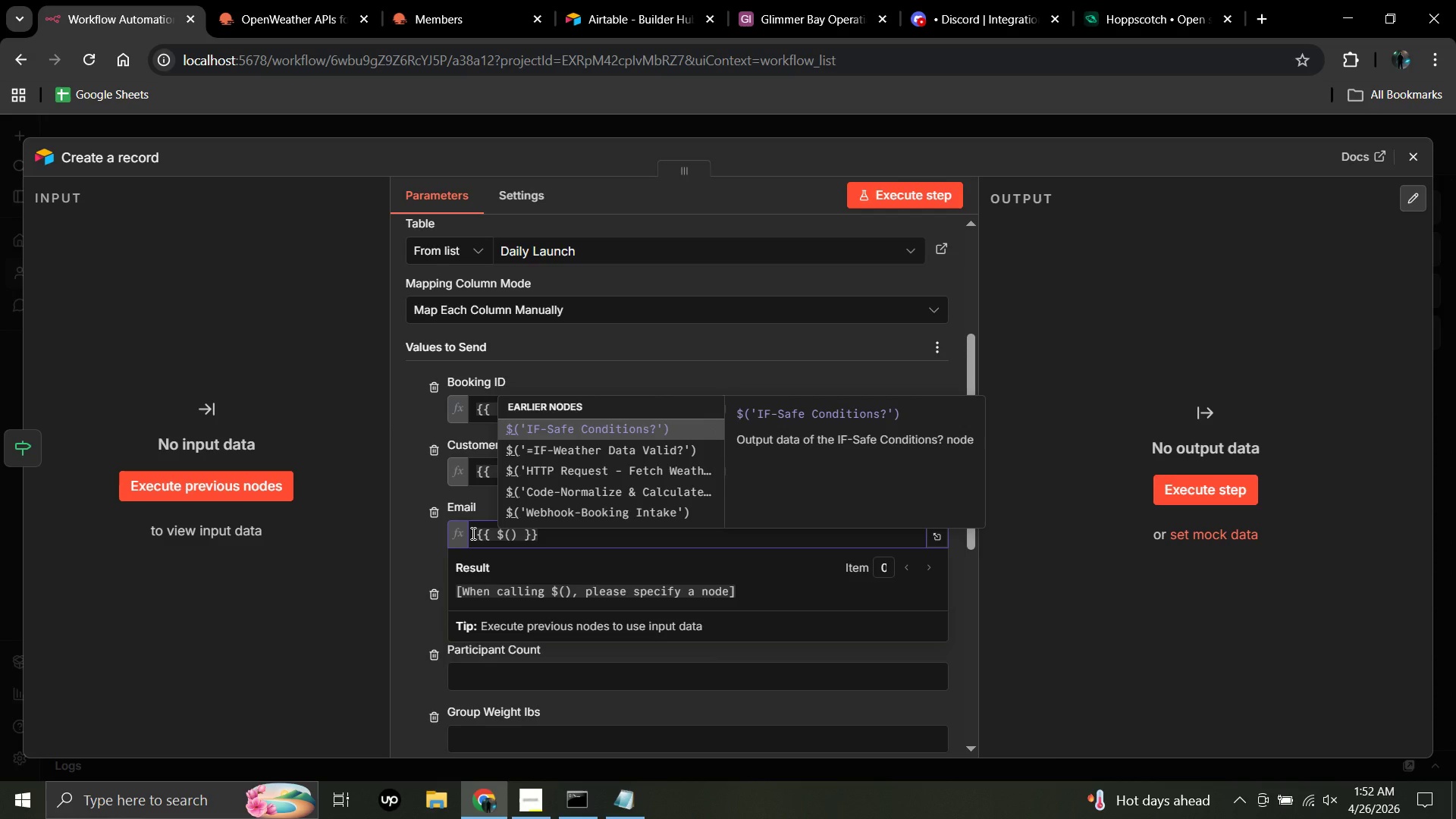 
type('Code)
 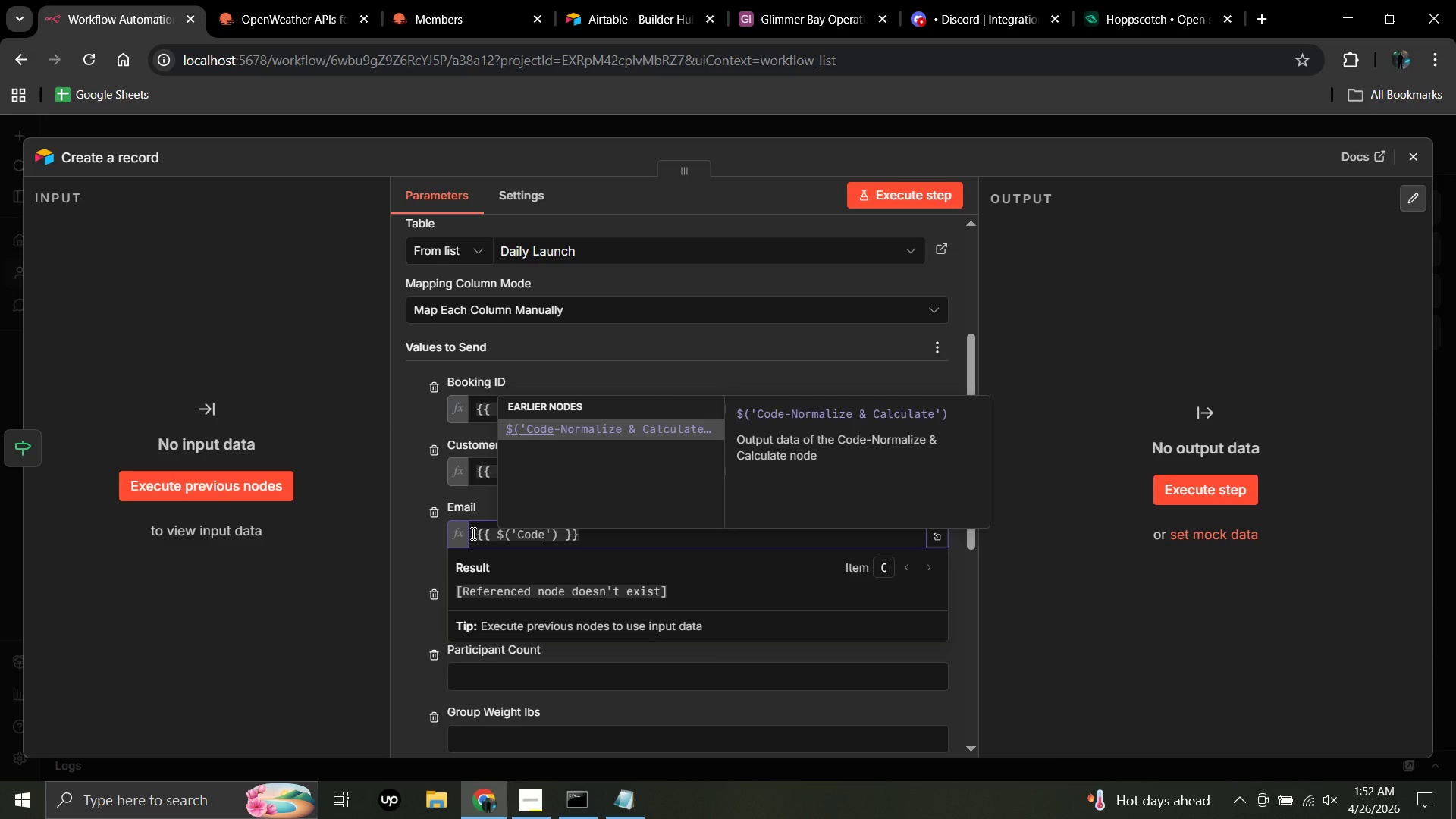 
type(-Normalize)
 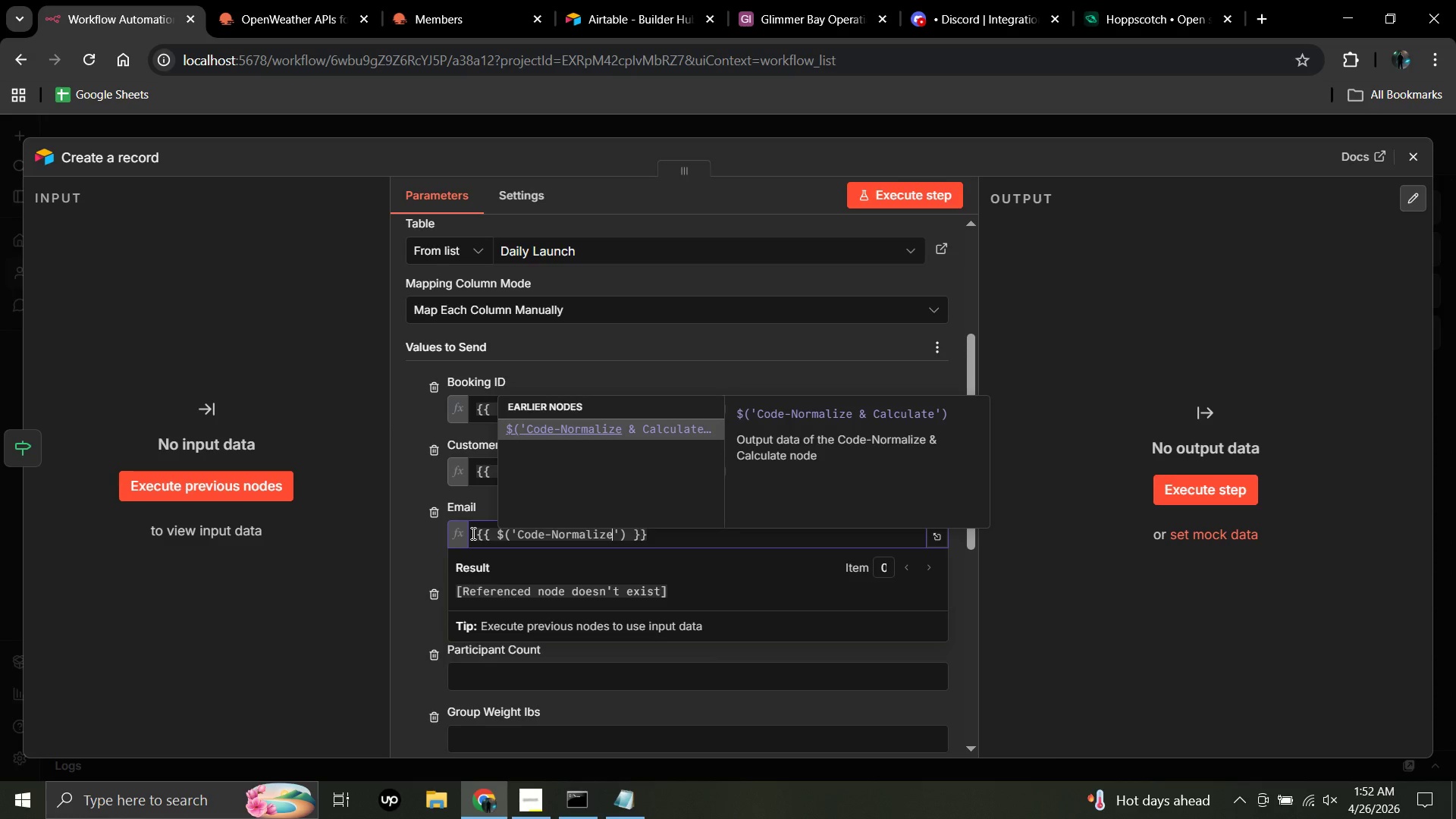 
type( & Calculate)
 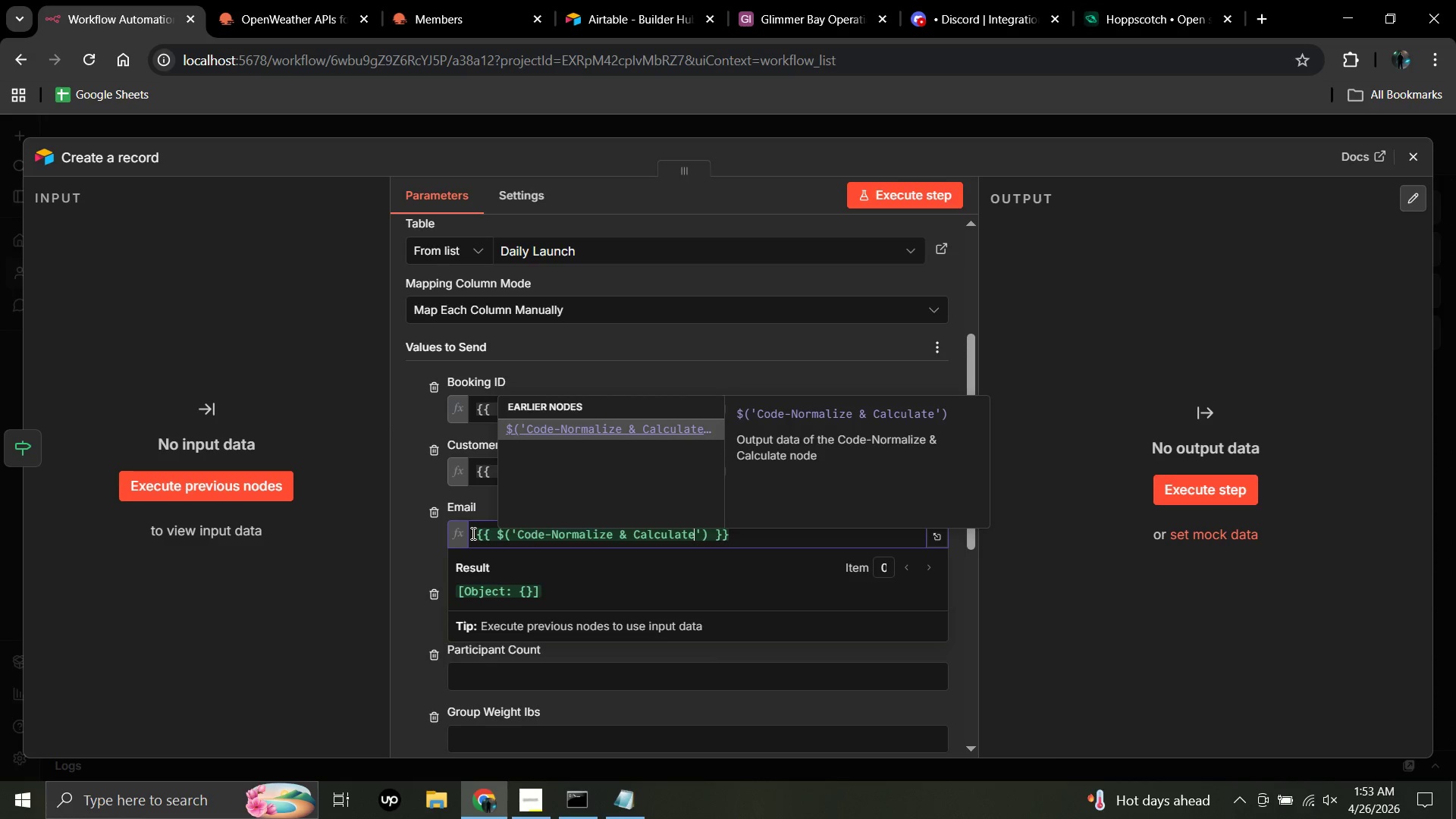 
wait(7.49)
 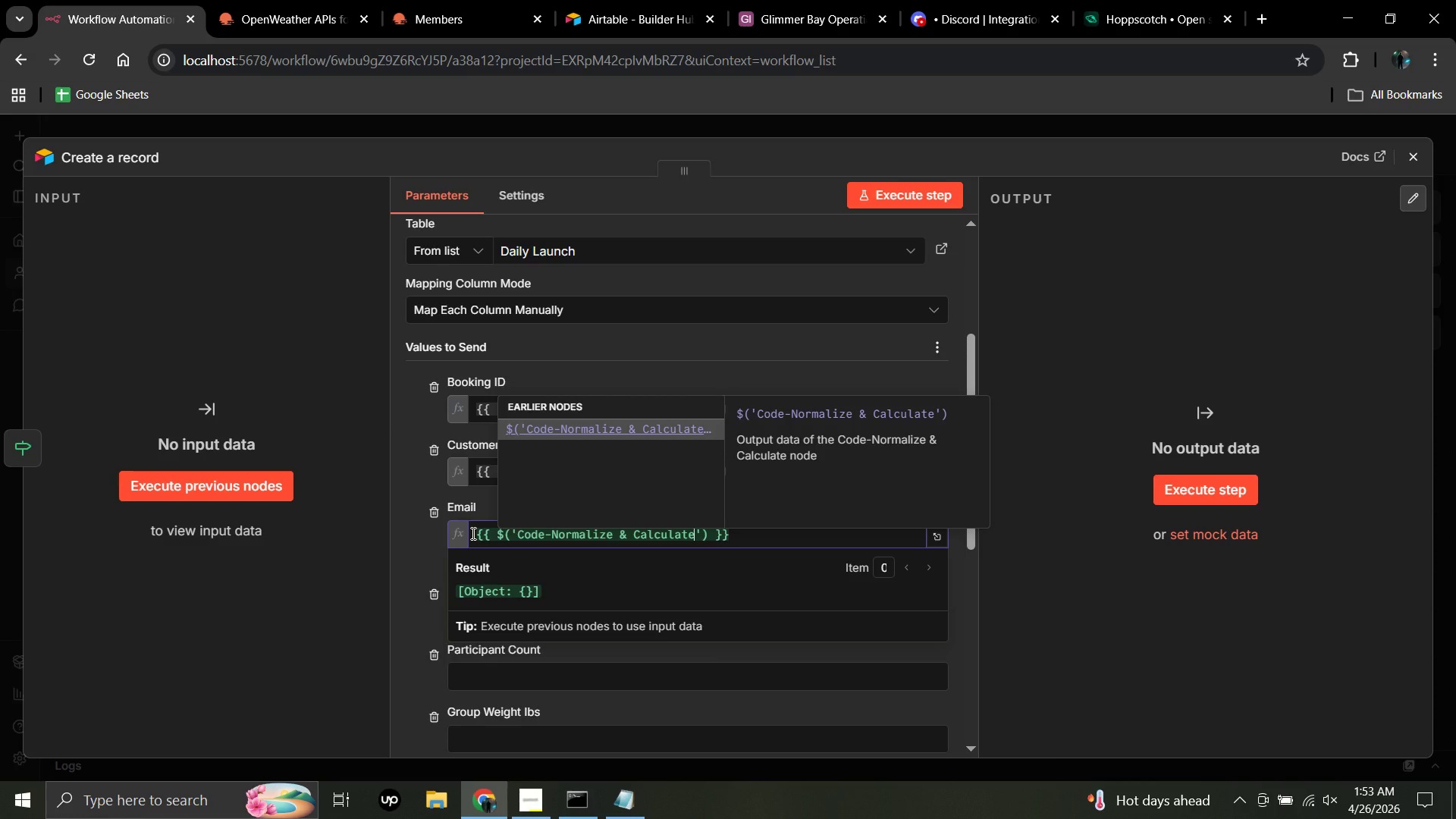 
left_click([710, 532])
 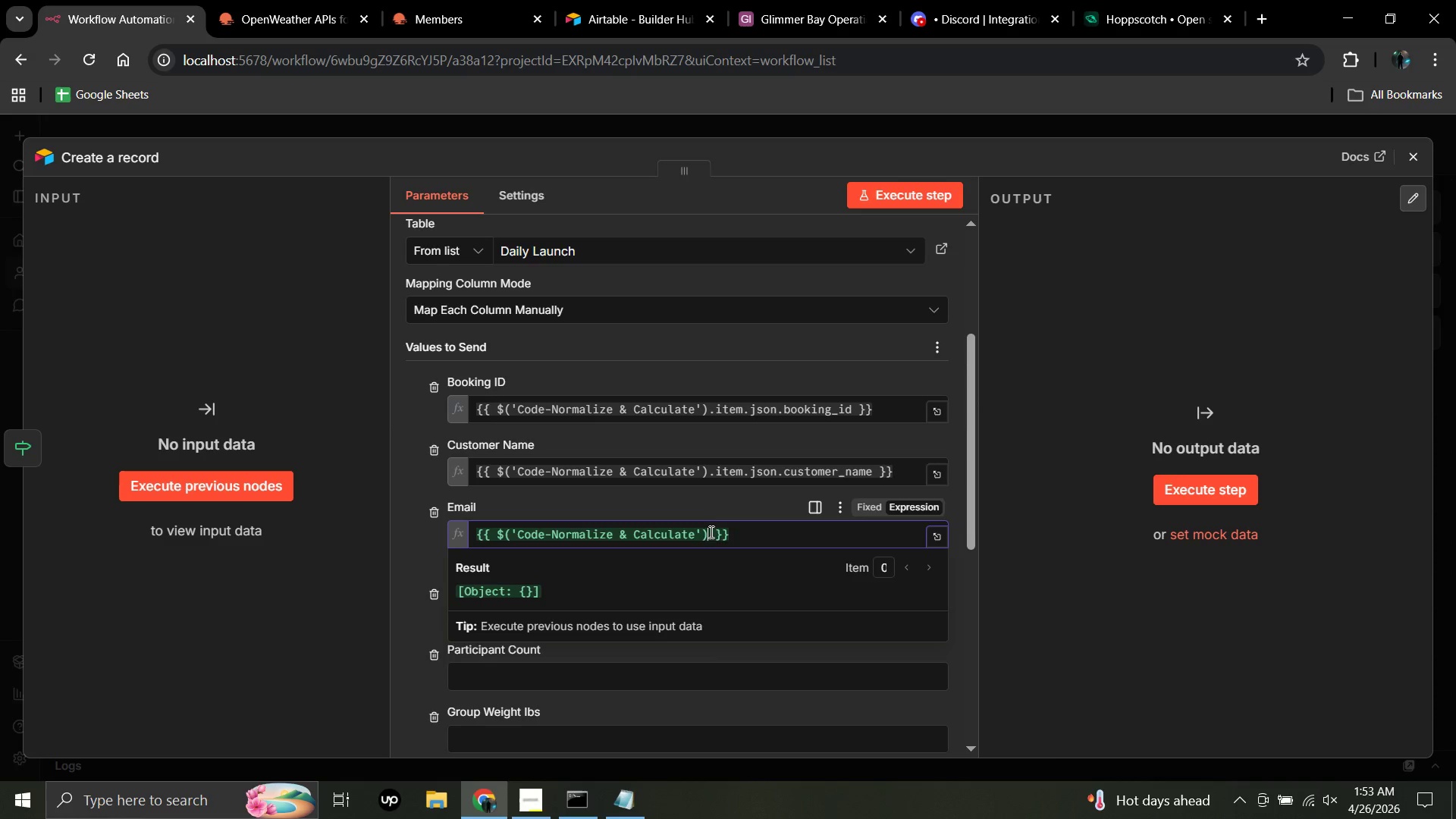 
type(.item.jason)
 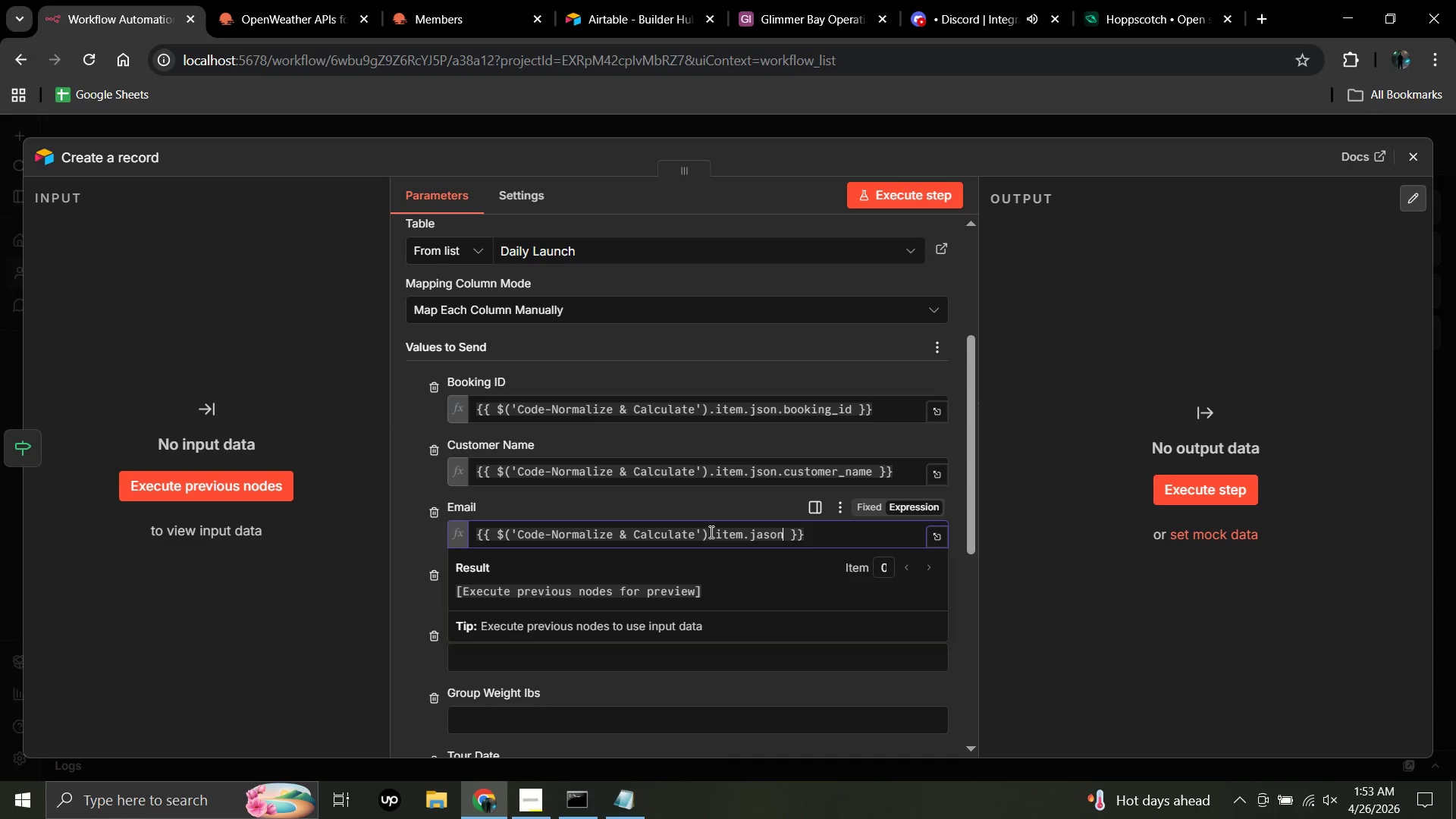 
type(.email)
 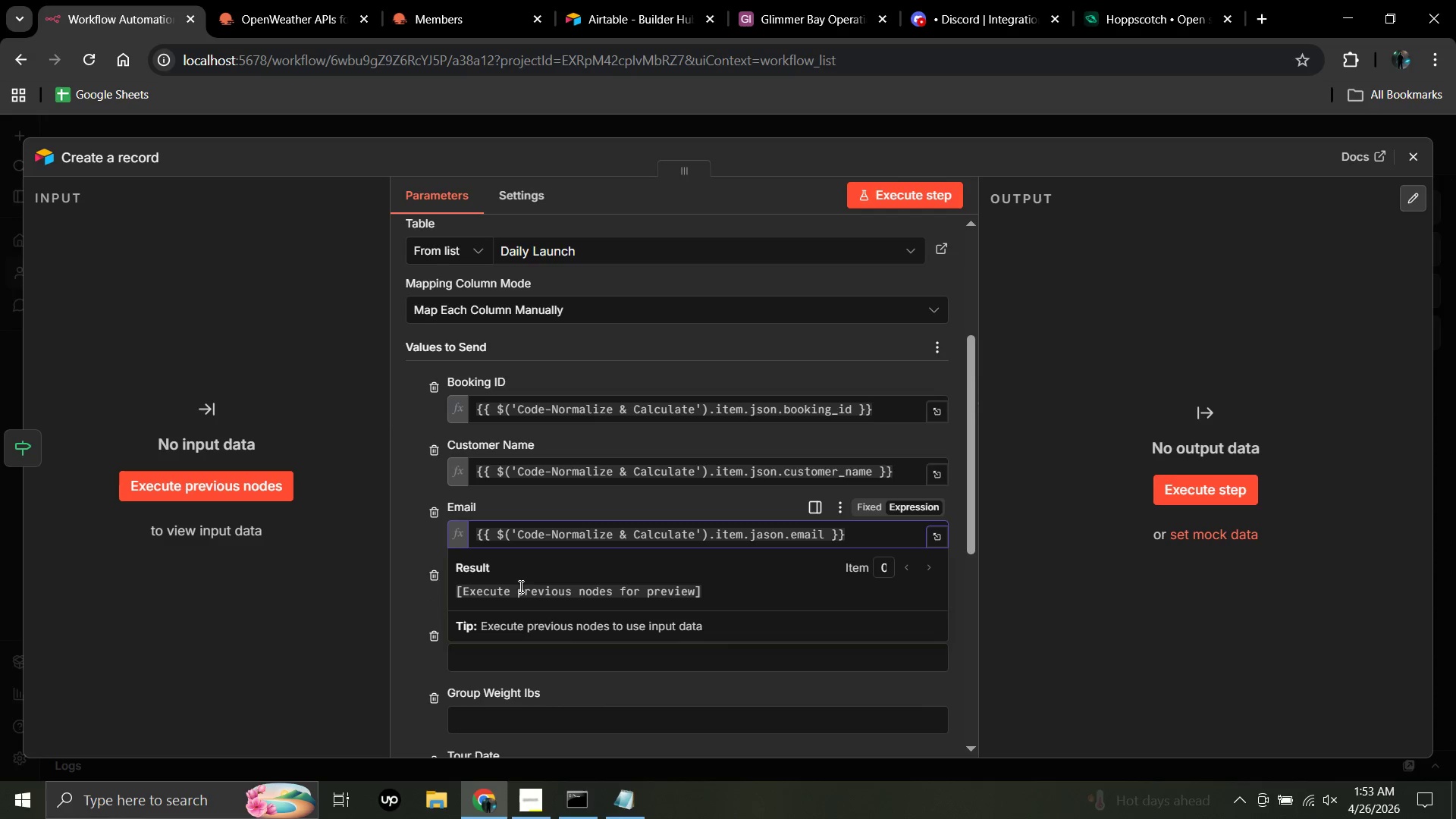 
left_click([293, 616])
 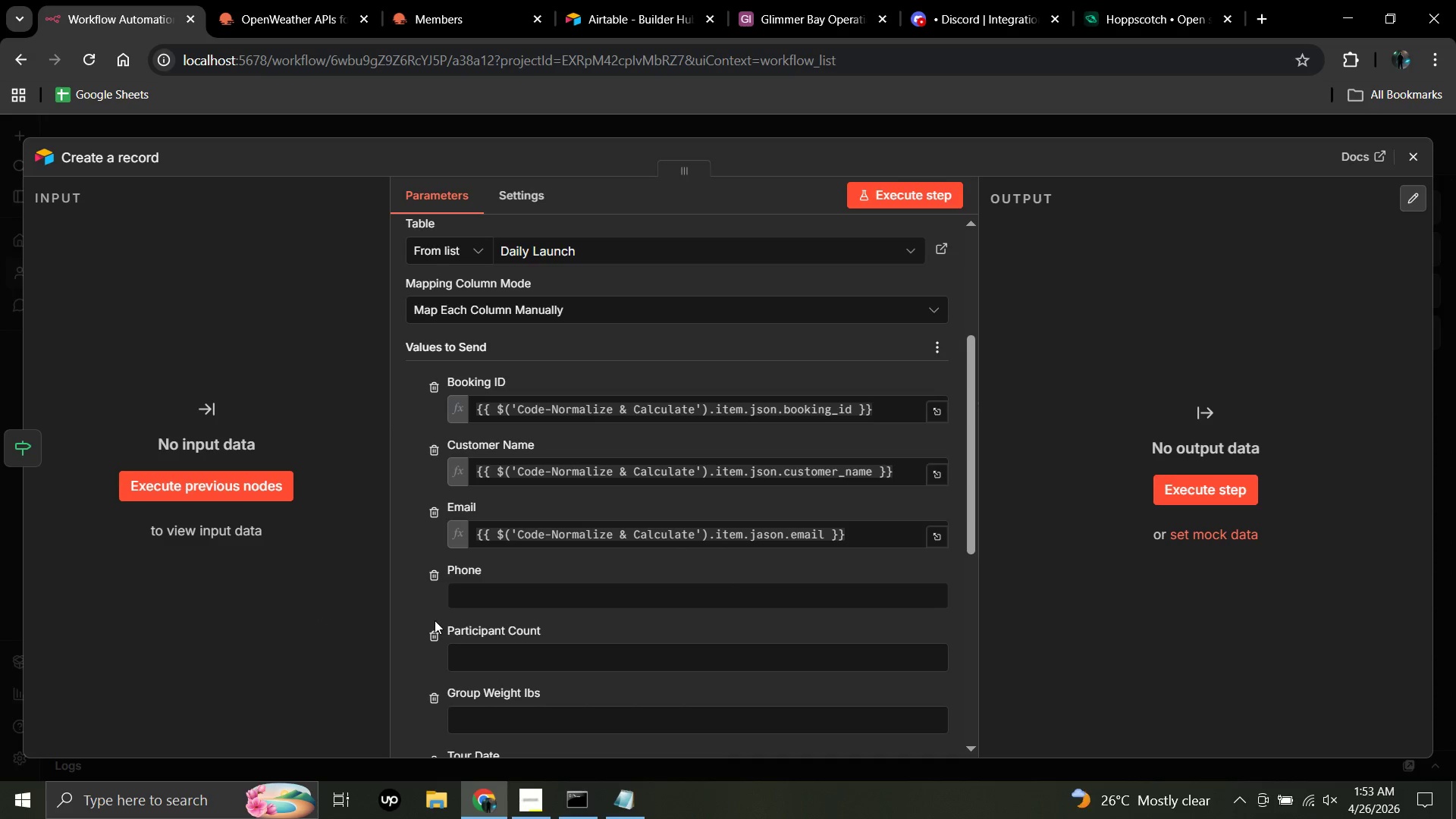 
wait(5.02)
 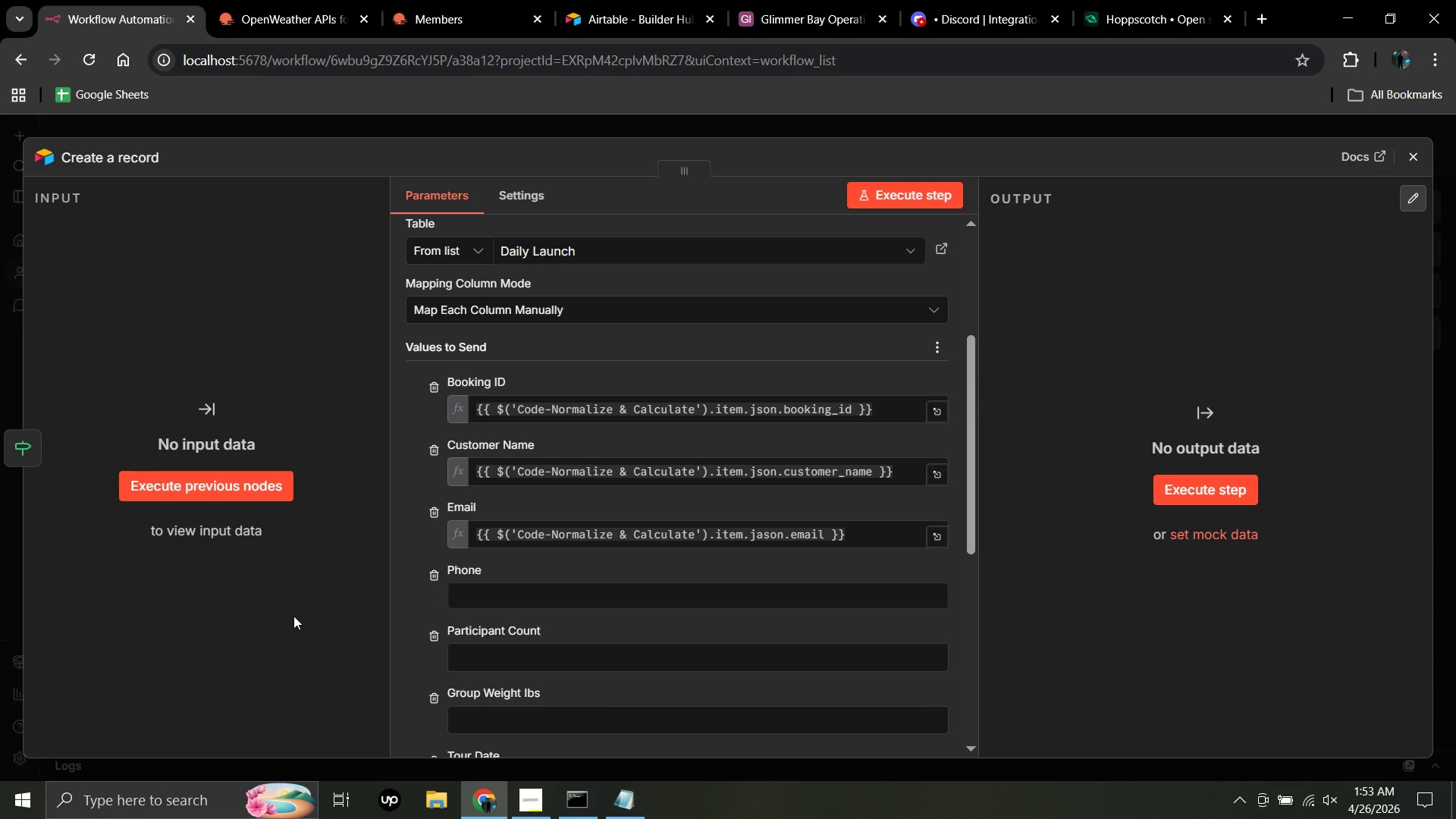 
left_click([485, 594])
 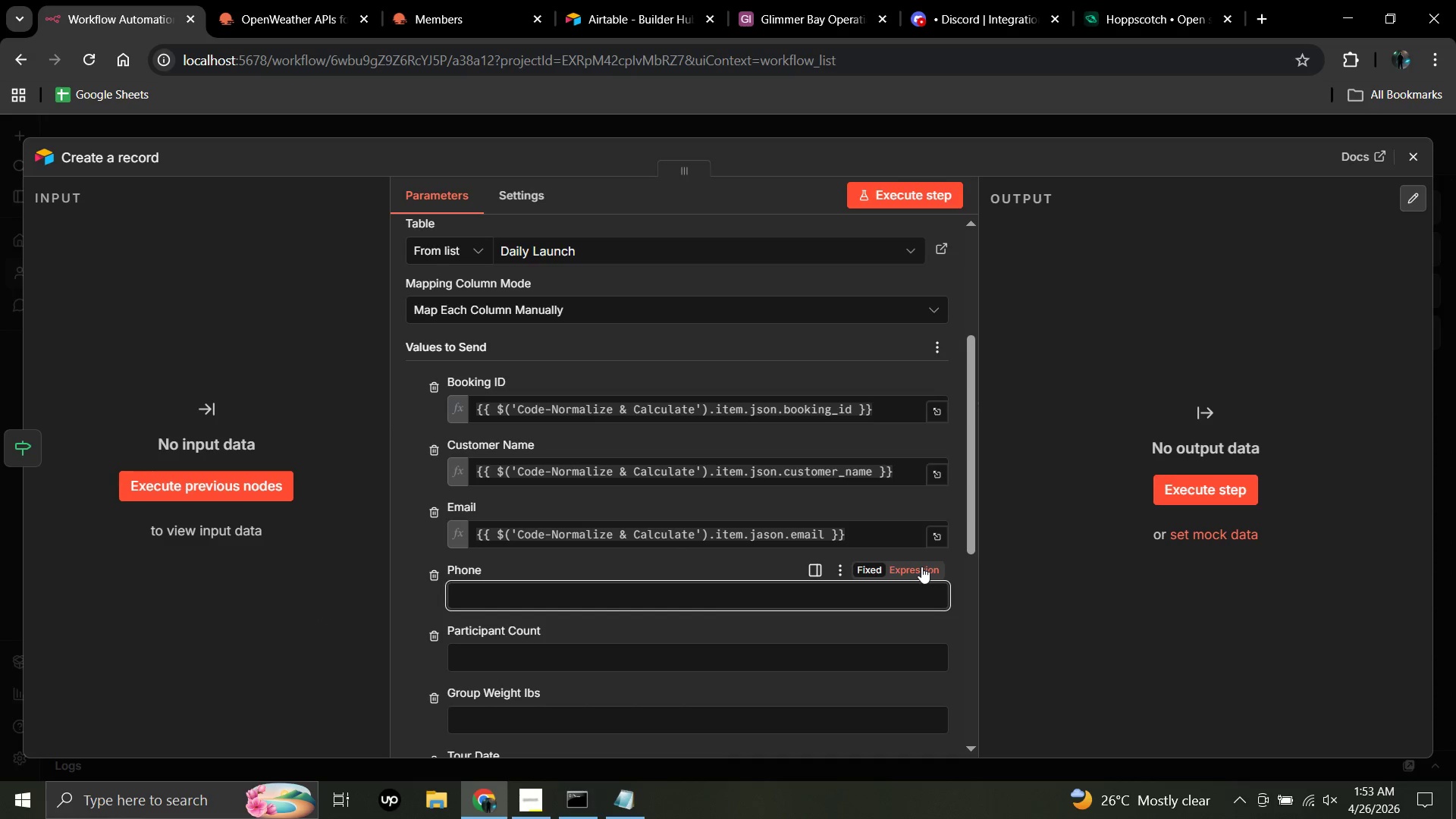 
left_click([921, 566])
 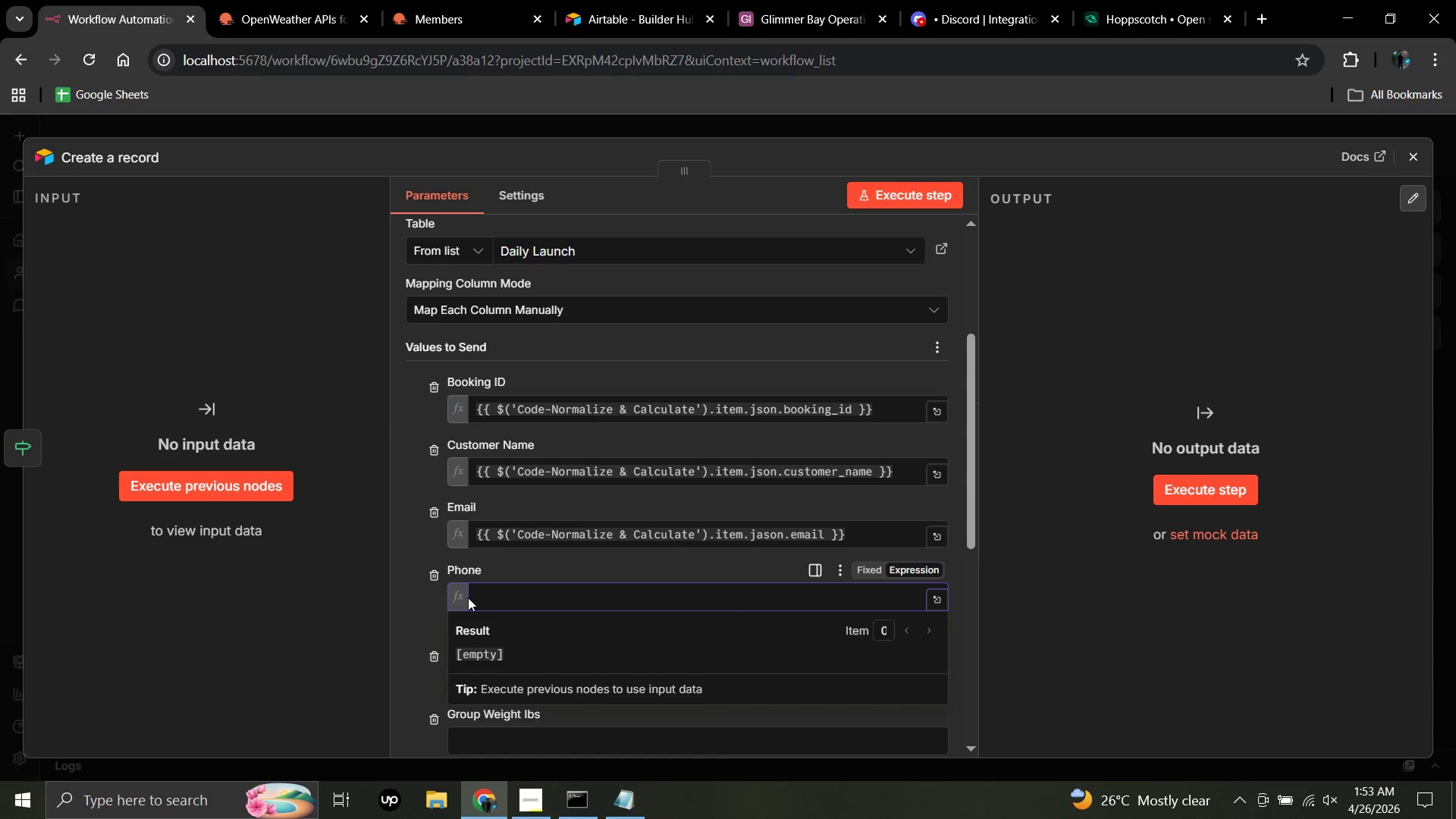 
wait(5.02)
 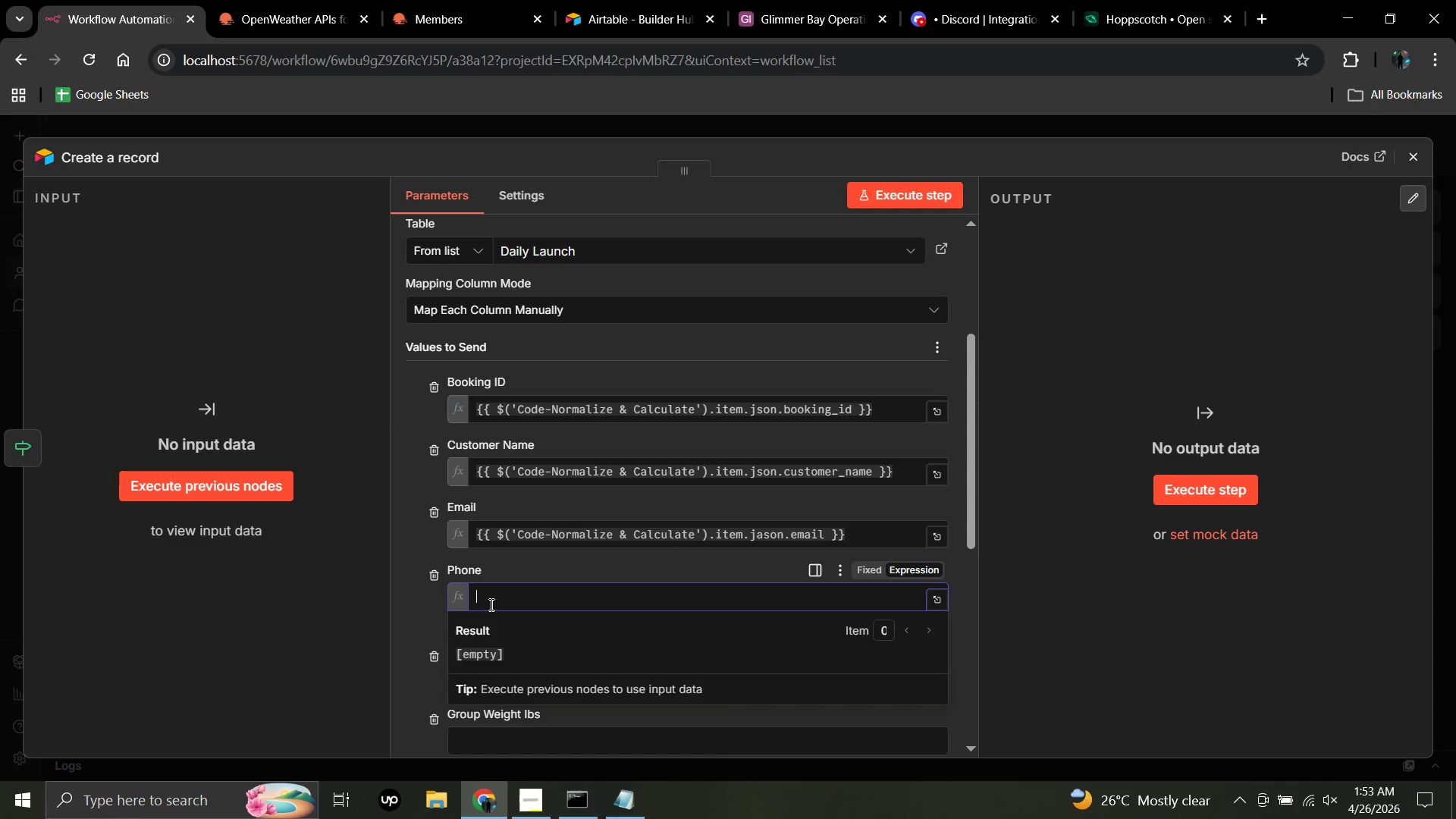 
left_click([474, 595])
 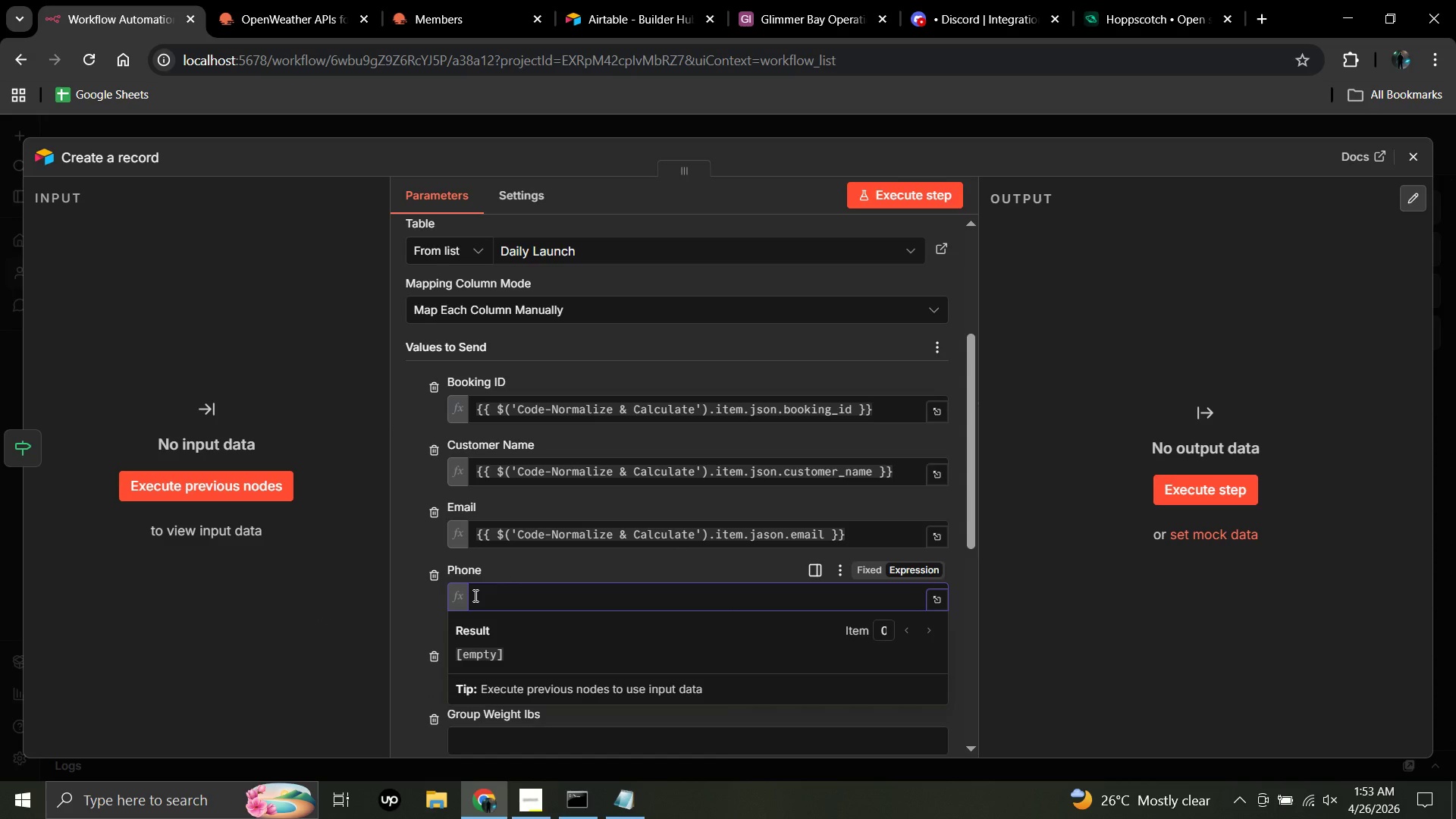 
key(Shift+BracketLeft)
 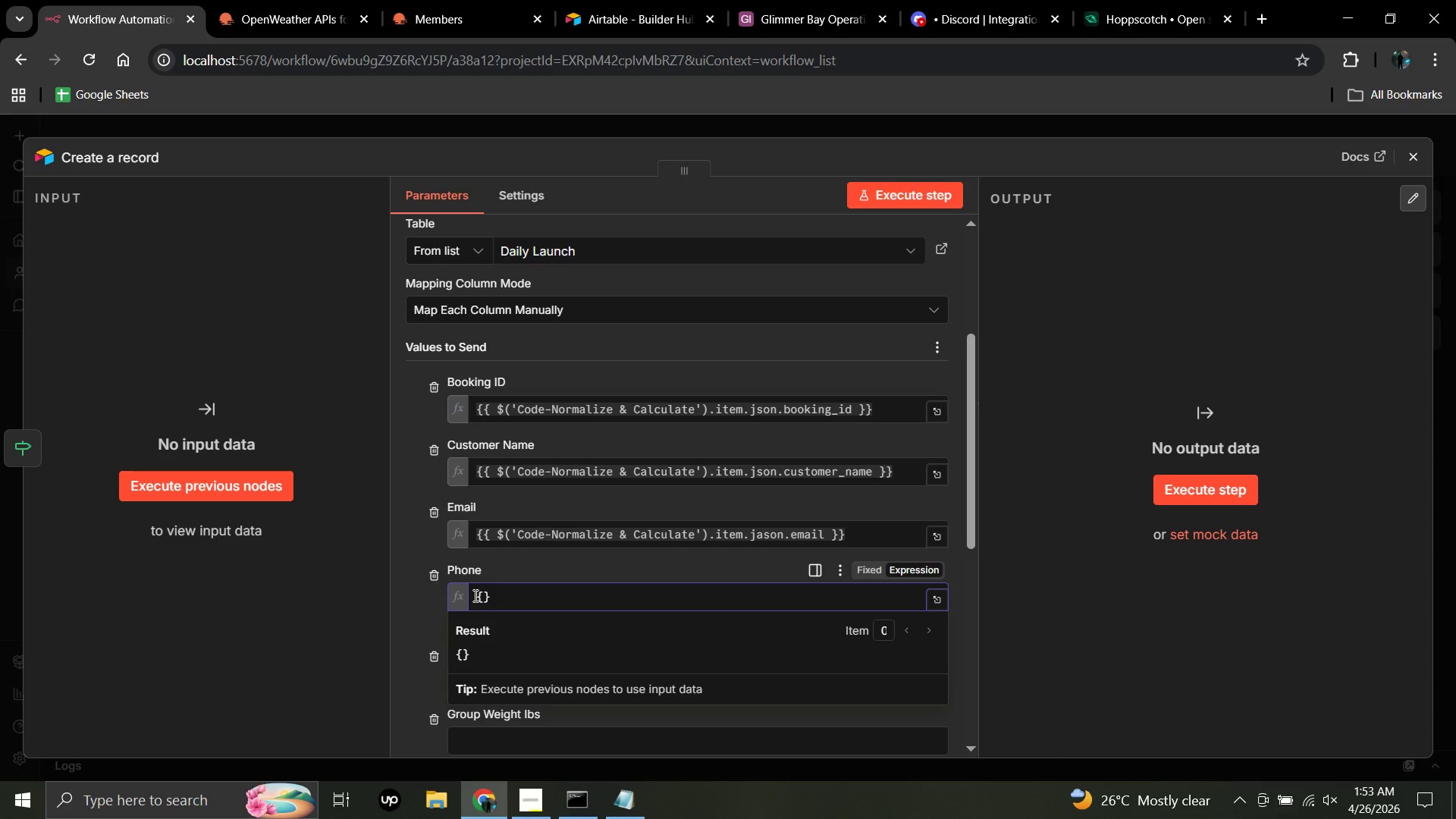 
key(Shift+ShiftRight)
 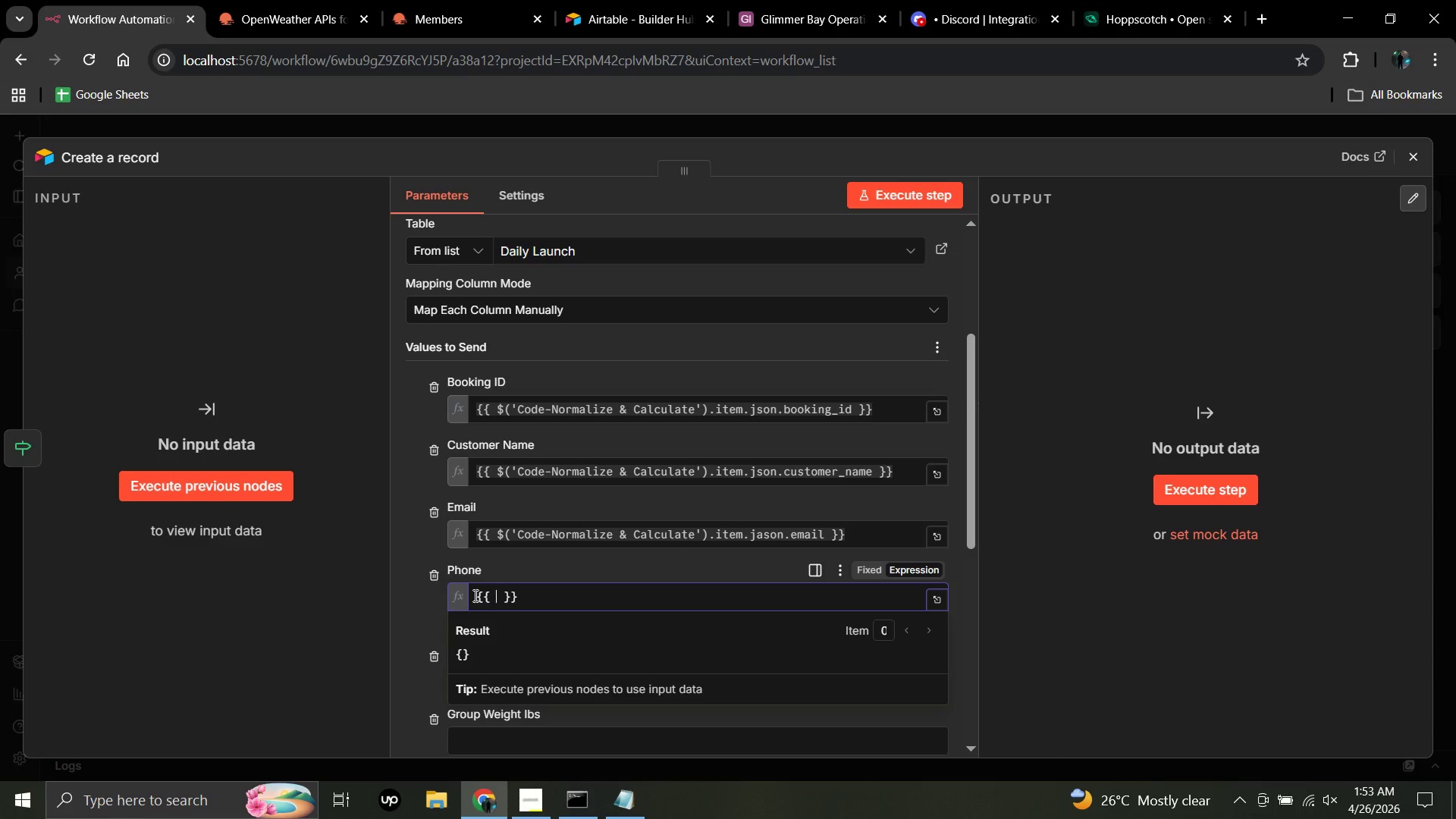 
key(Shift+BracketLeft)
 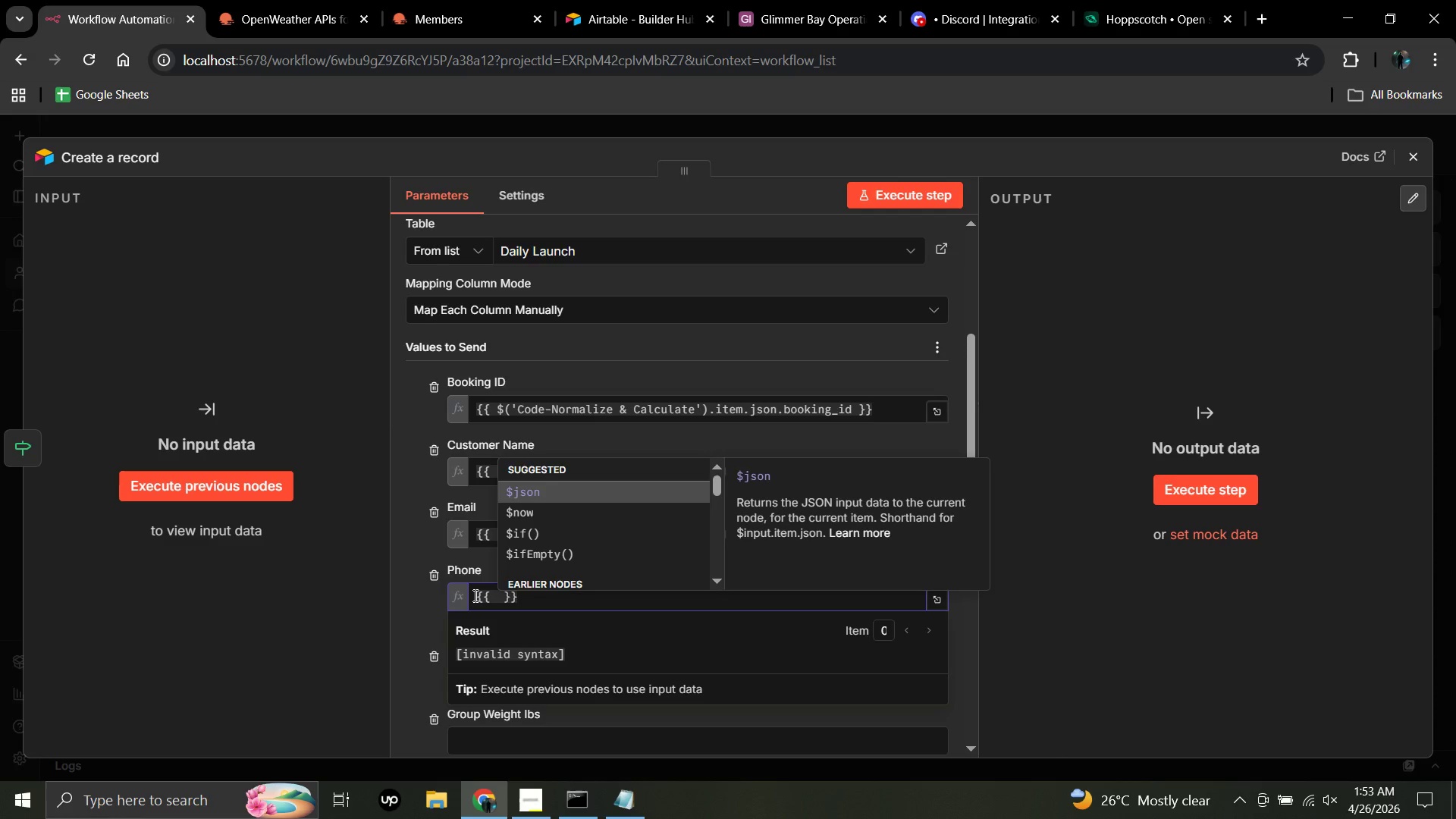 
key(Shift+4)
 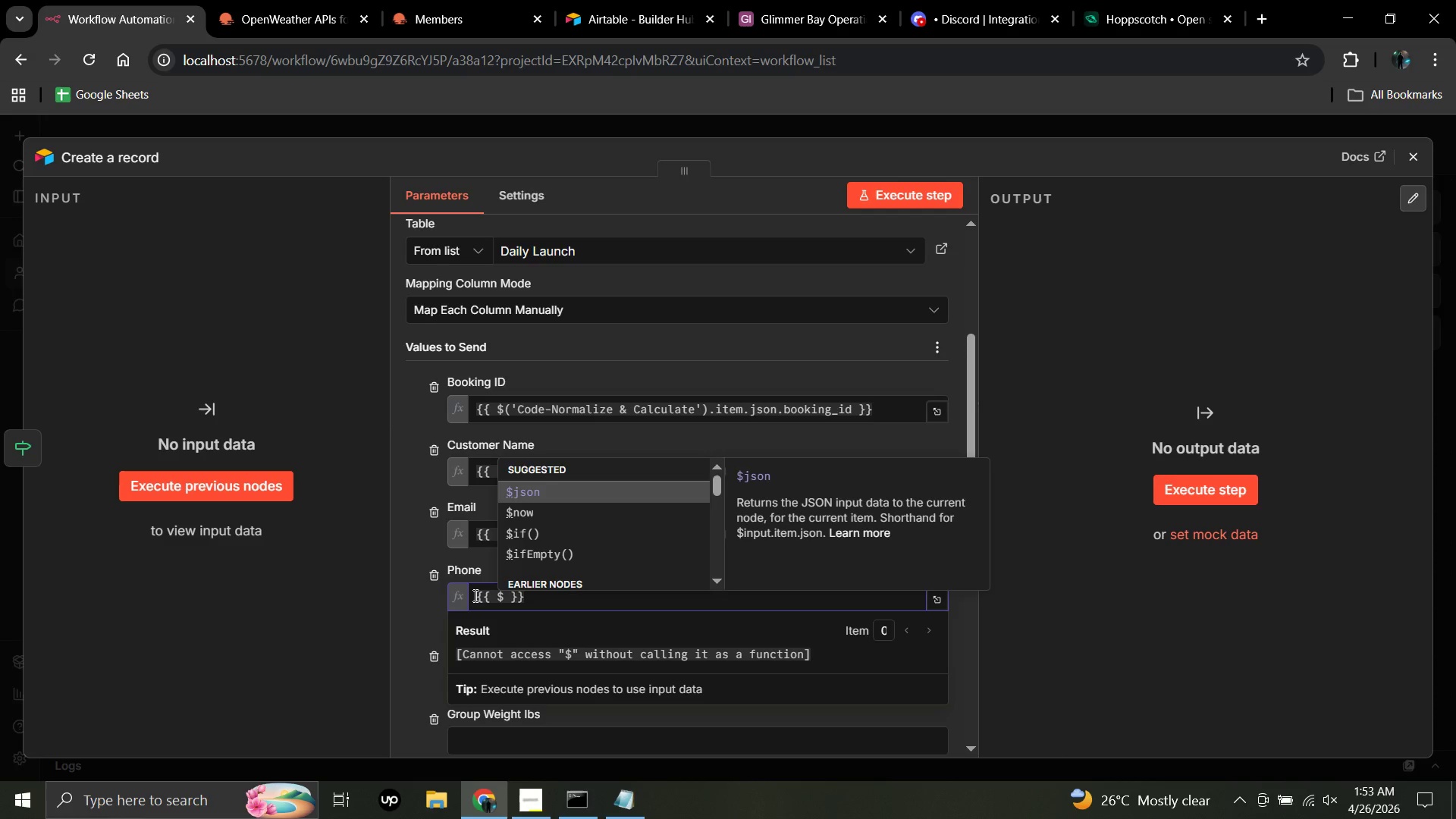 
wait(7.89)
 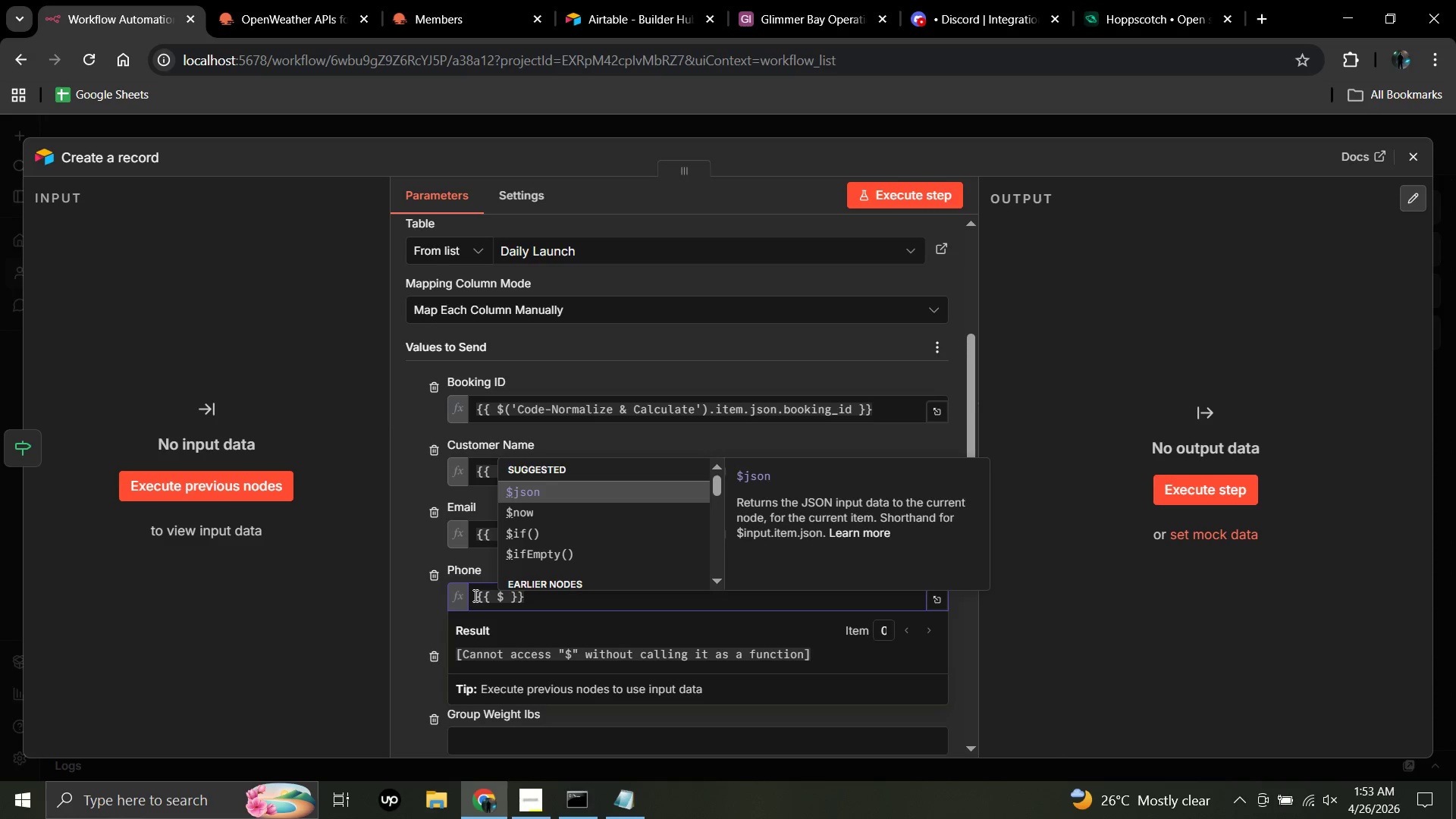 
key(Shift+9)
 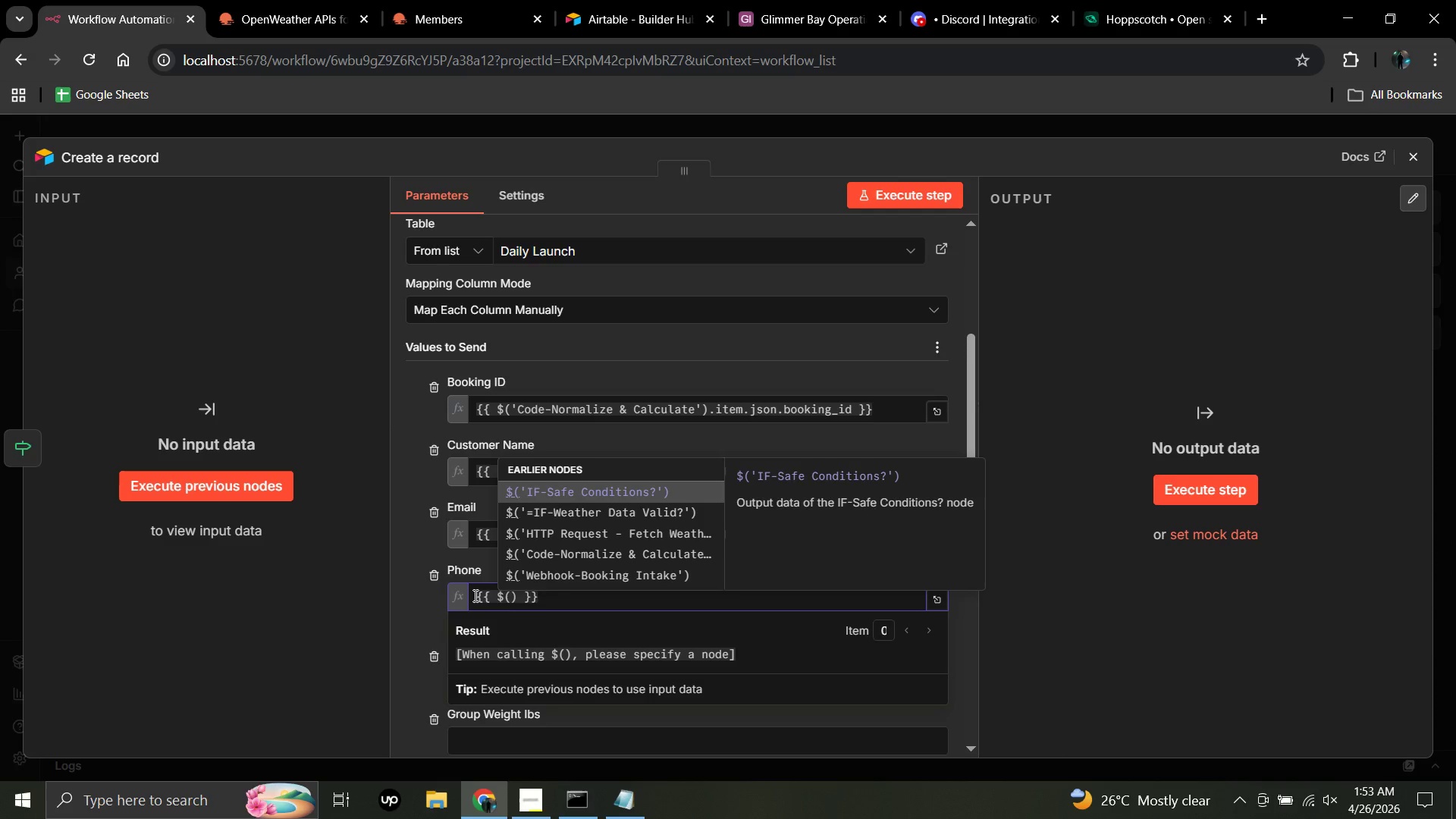 
key(Quote)
 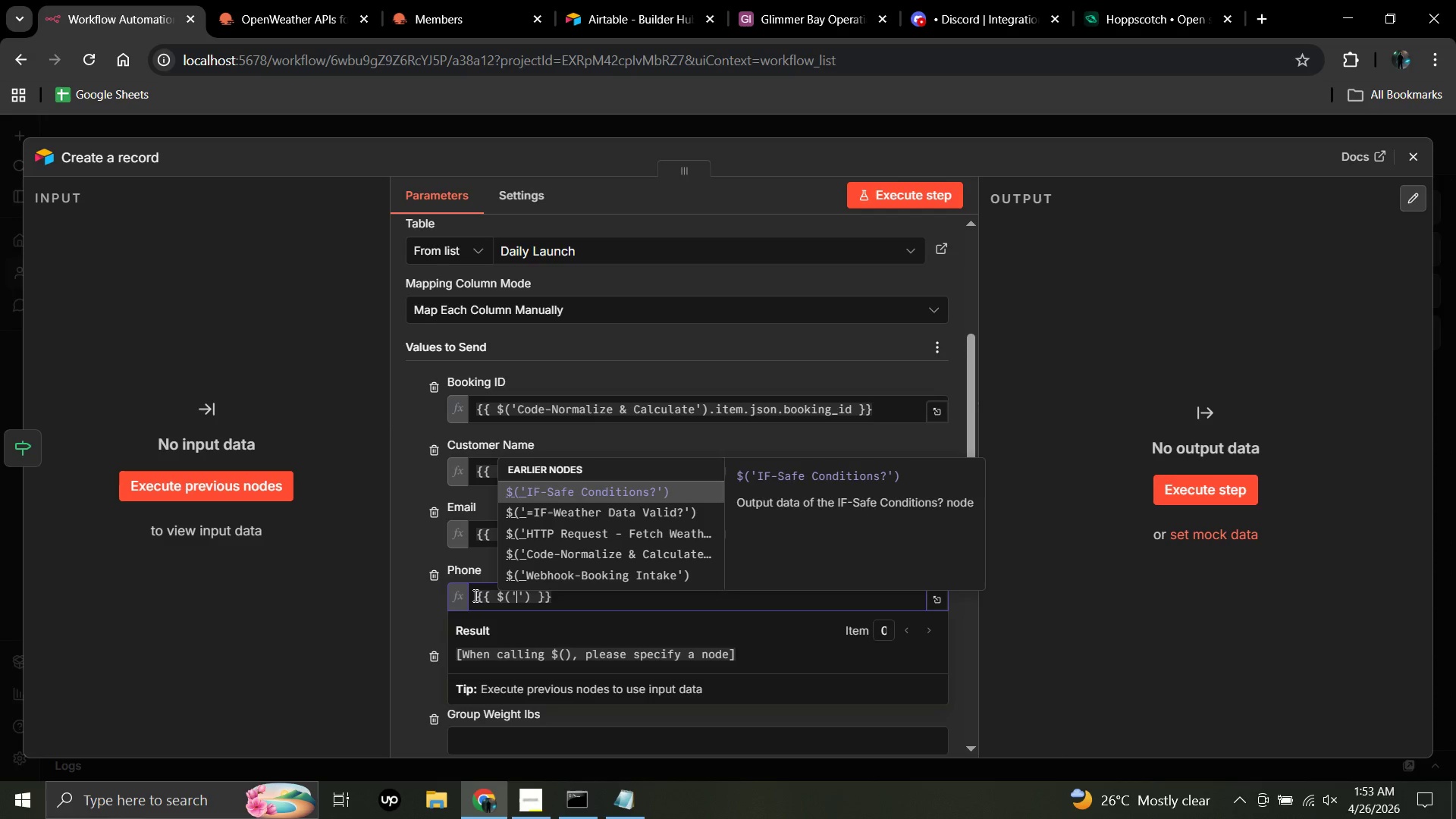 
type(Code=)
key(Backspace)
type(-)
 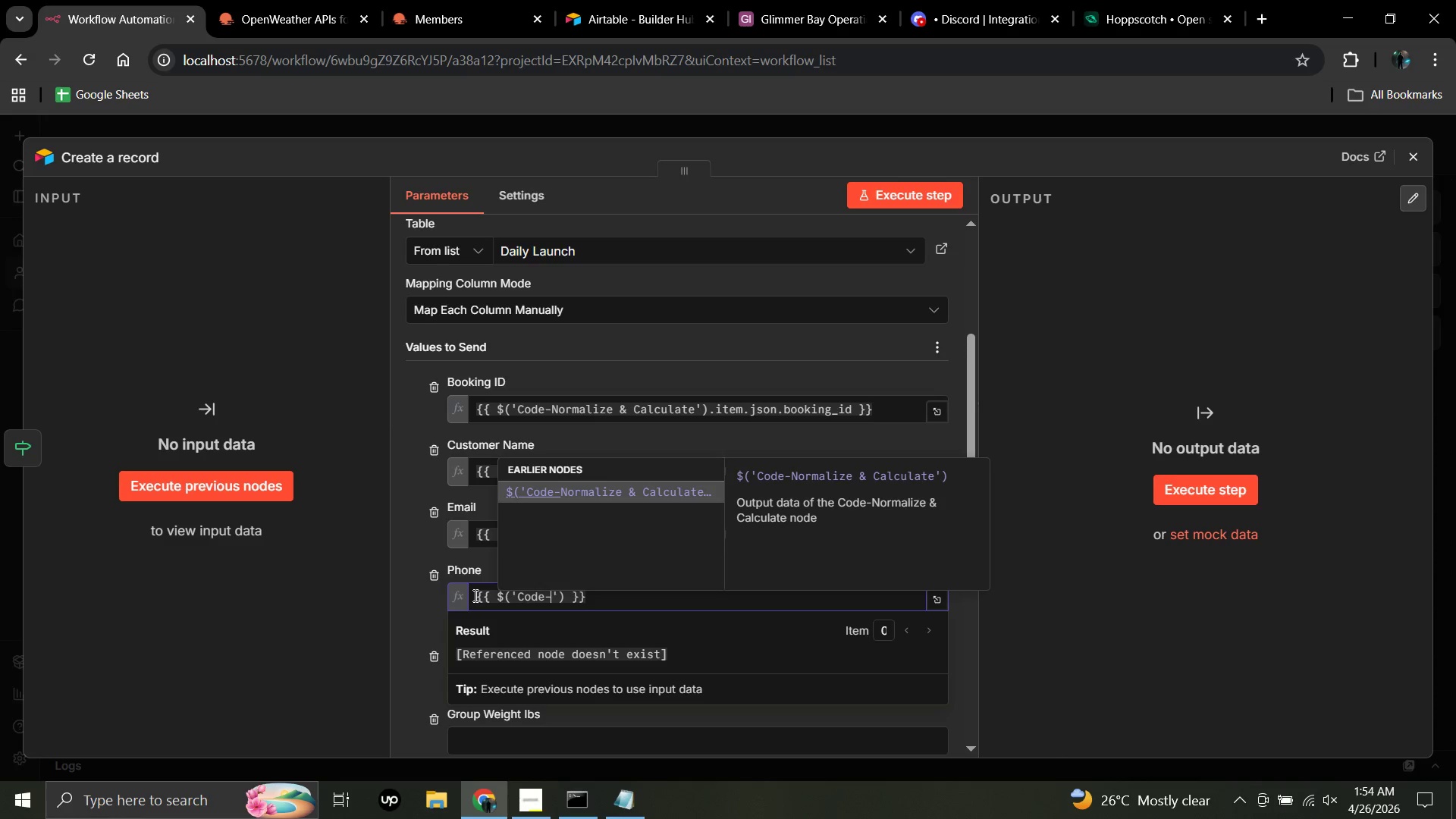 
wait(6.44)
 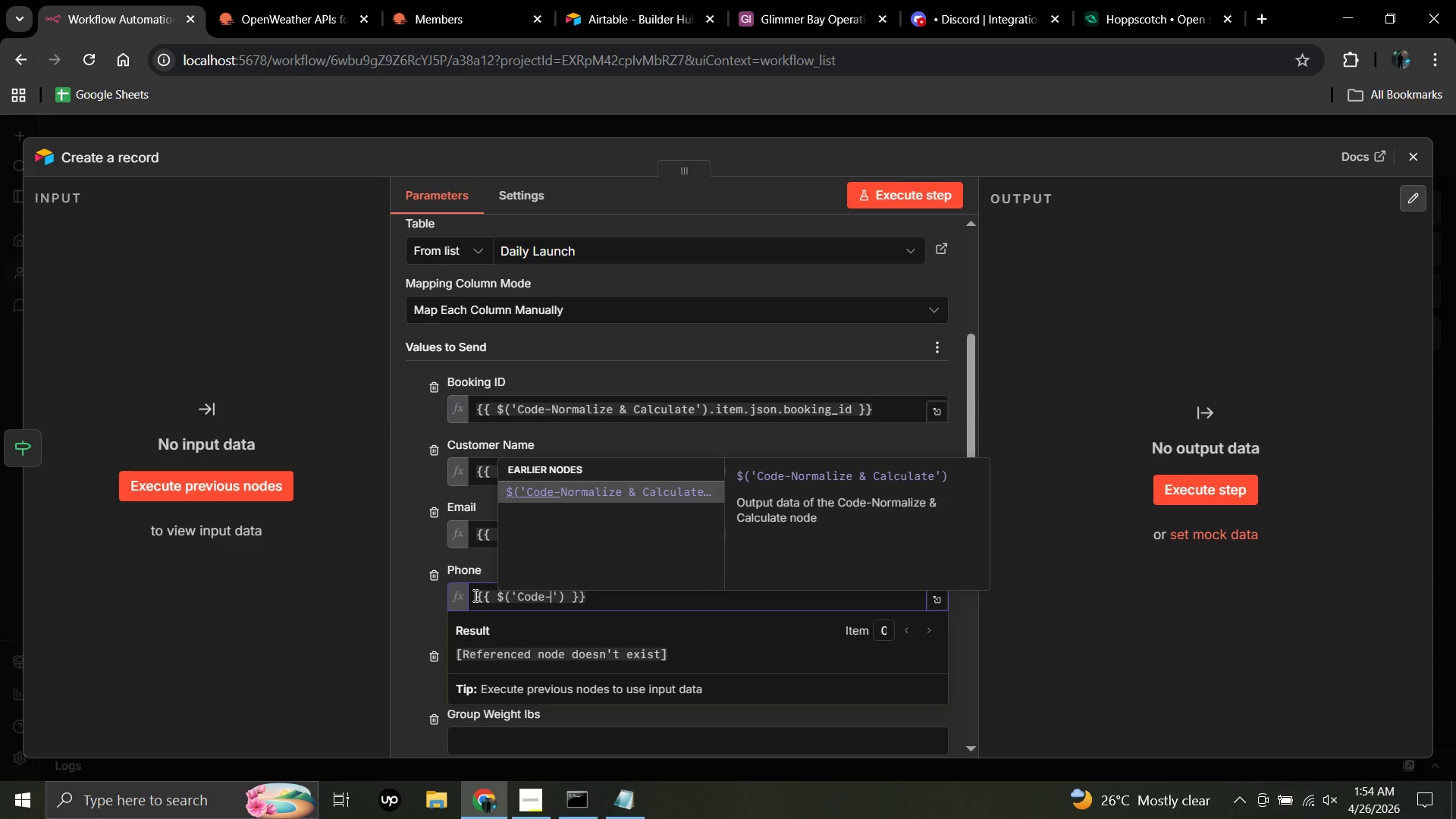 
type(Normalize & )
 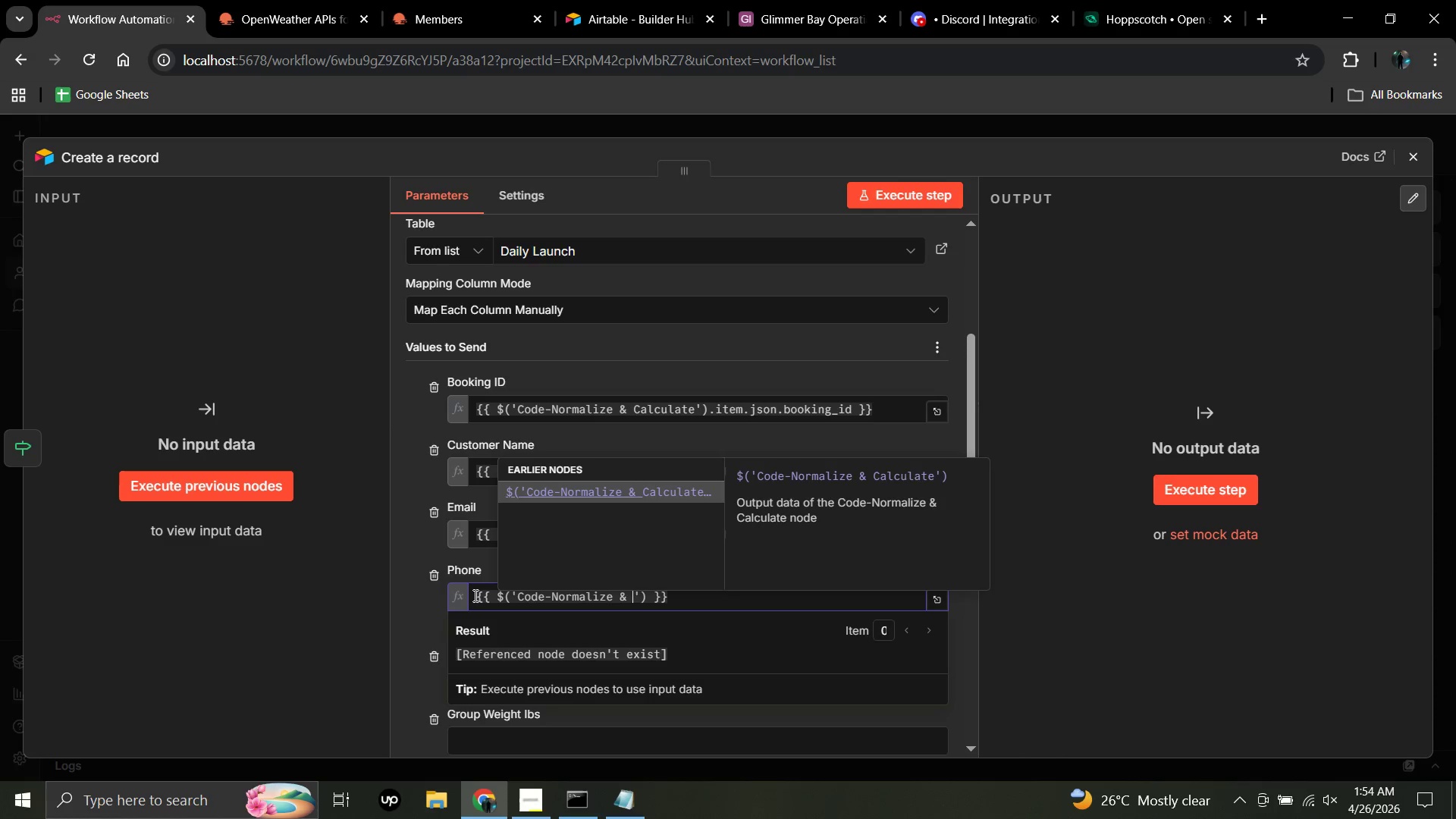 
type(Calculate)
 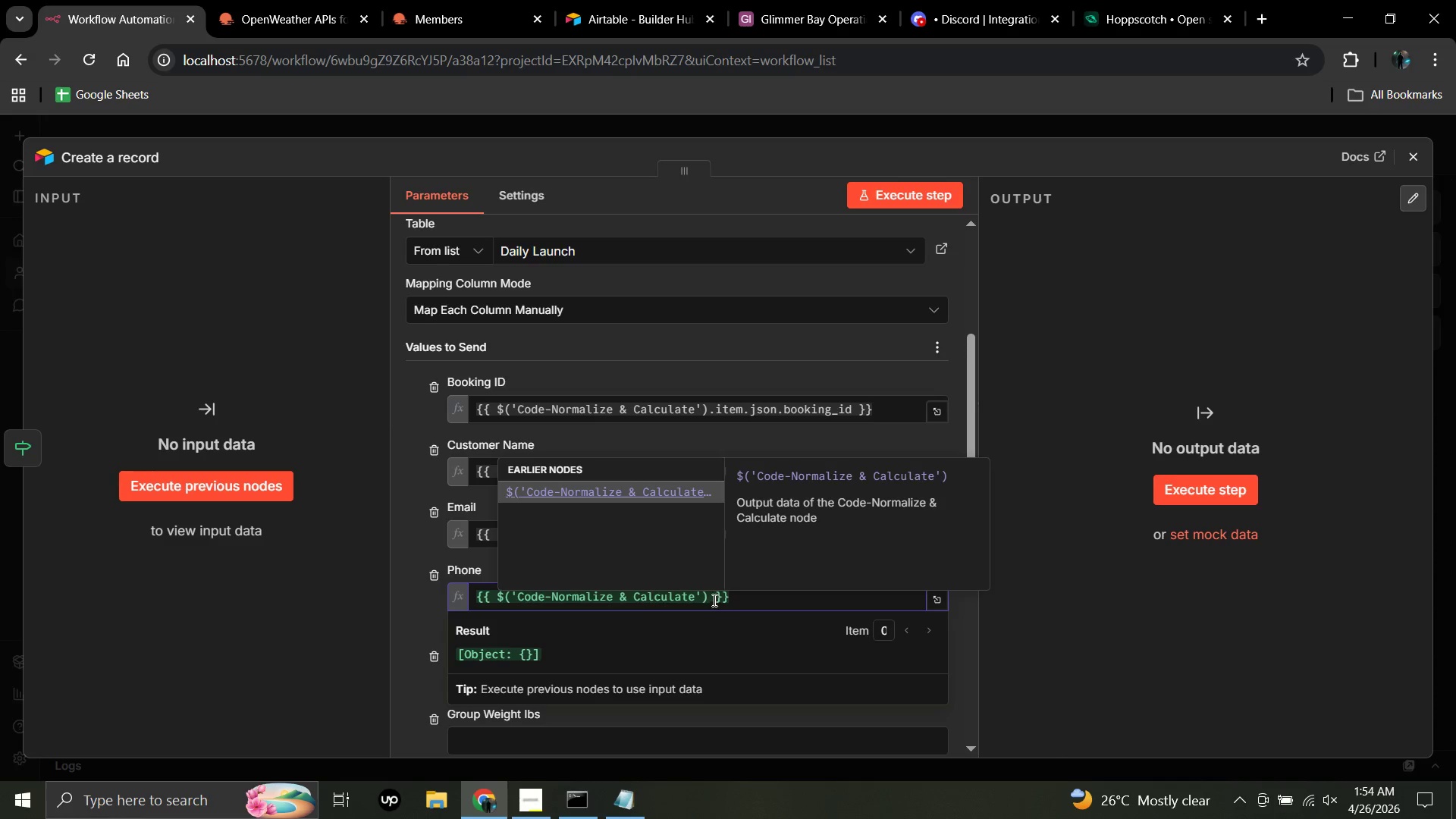 
left_click([711, 593])
 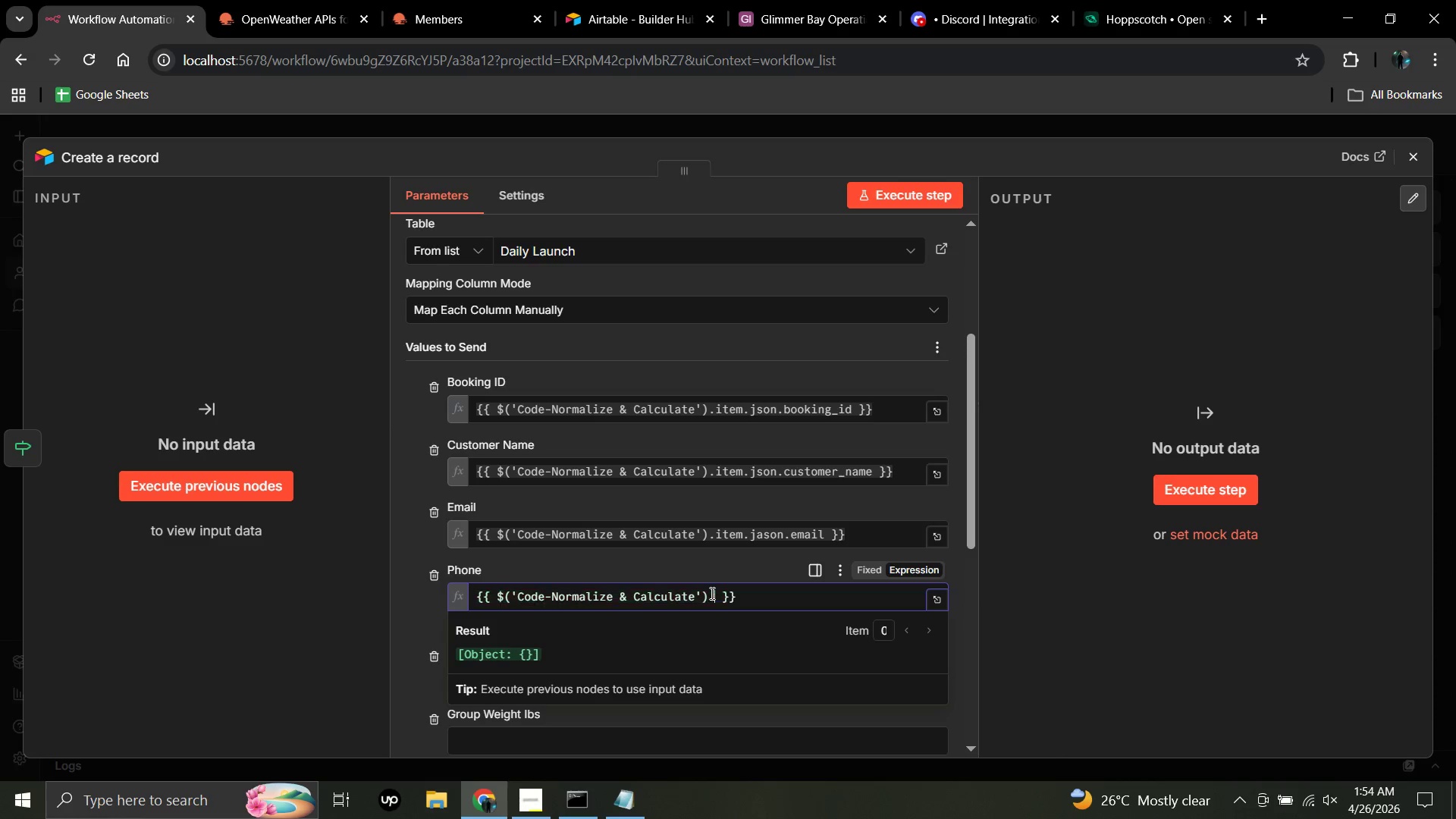 
type(.item.json.participant)
 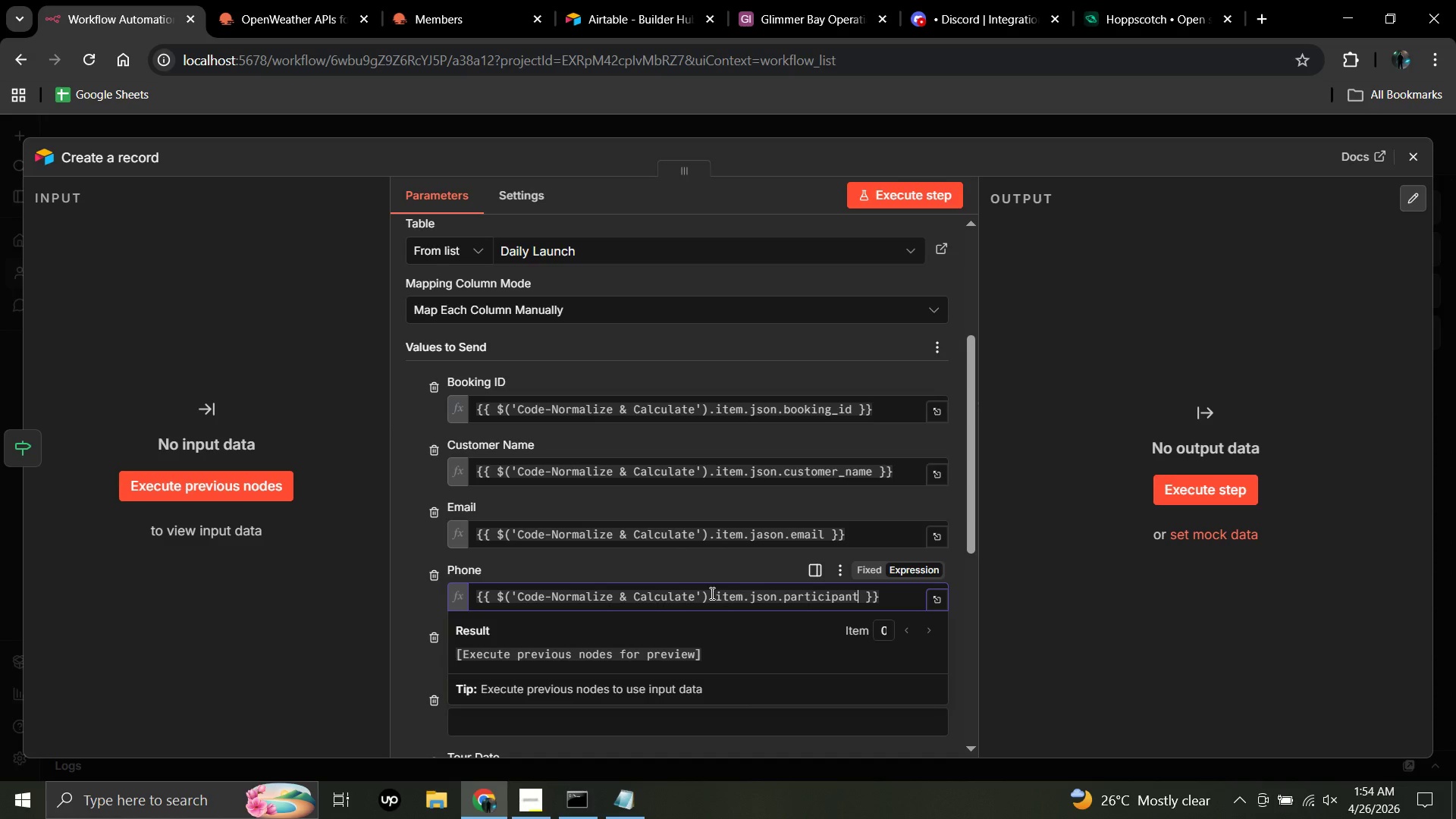 
type(_count)
 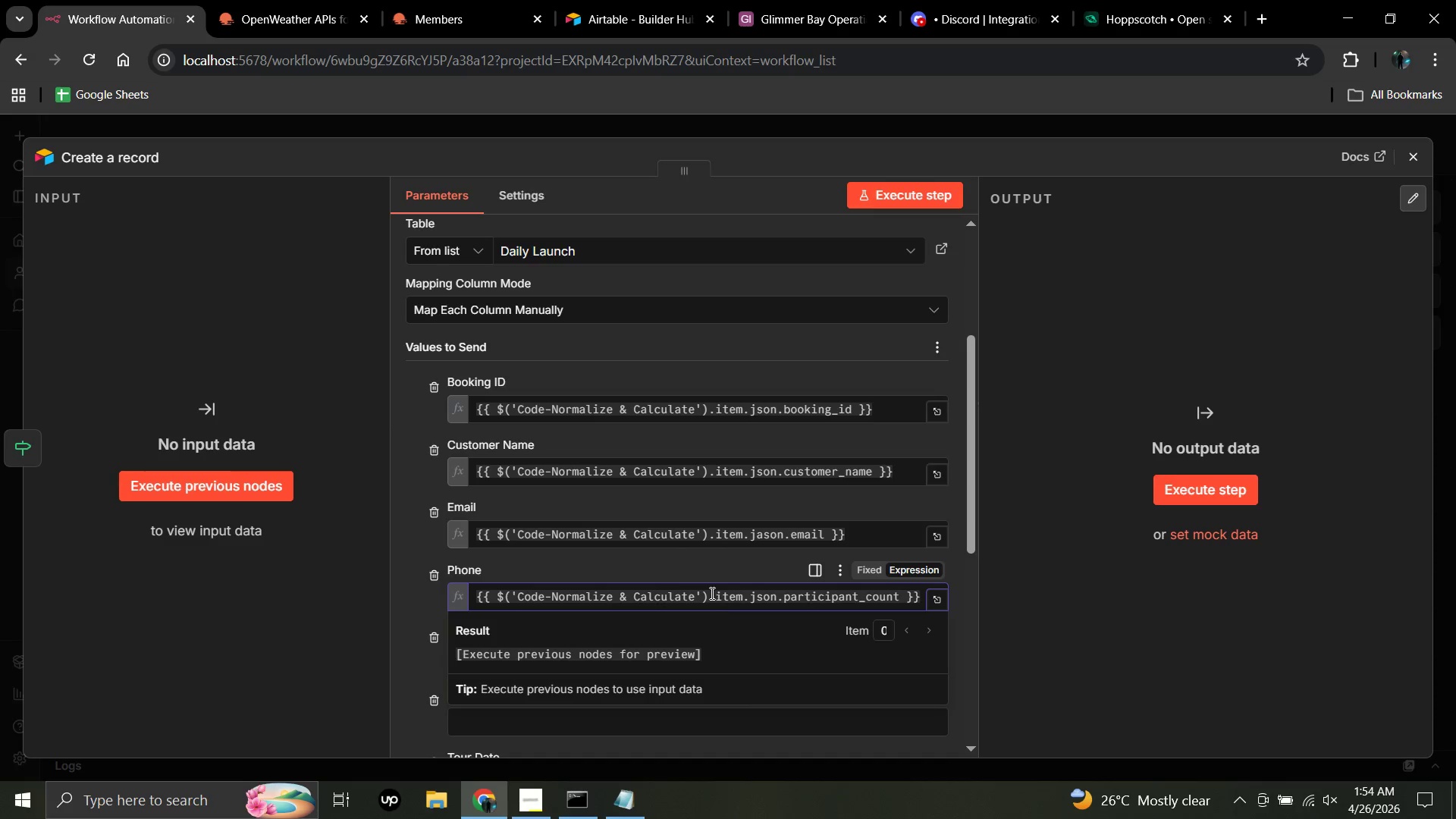 
wait(9.8)
 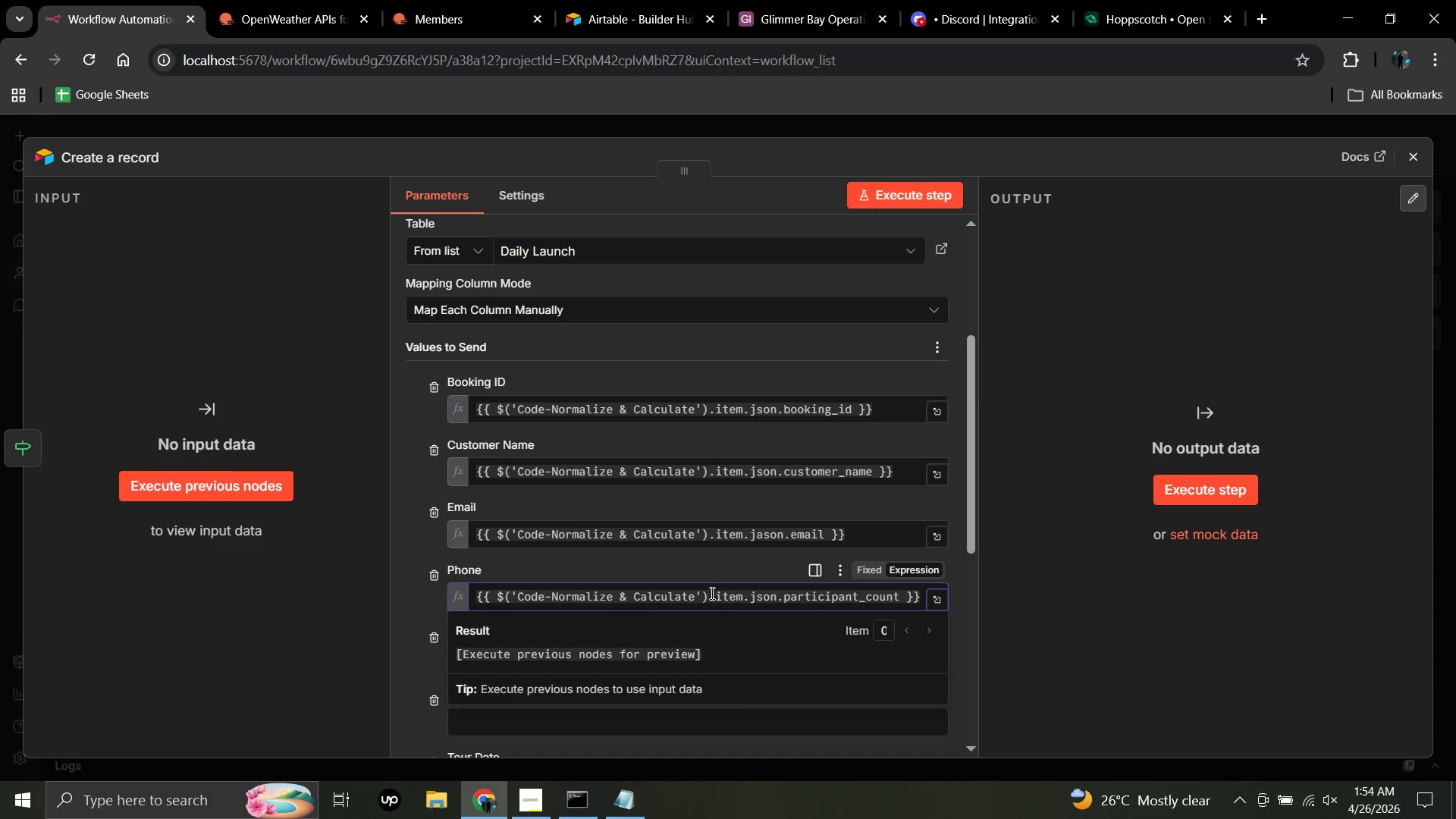 
left_click([272, 647])
 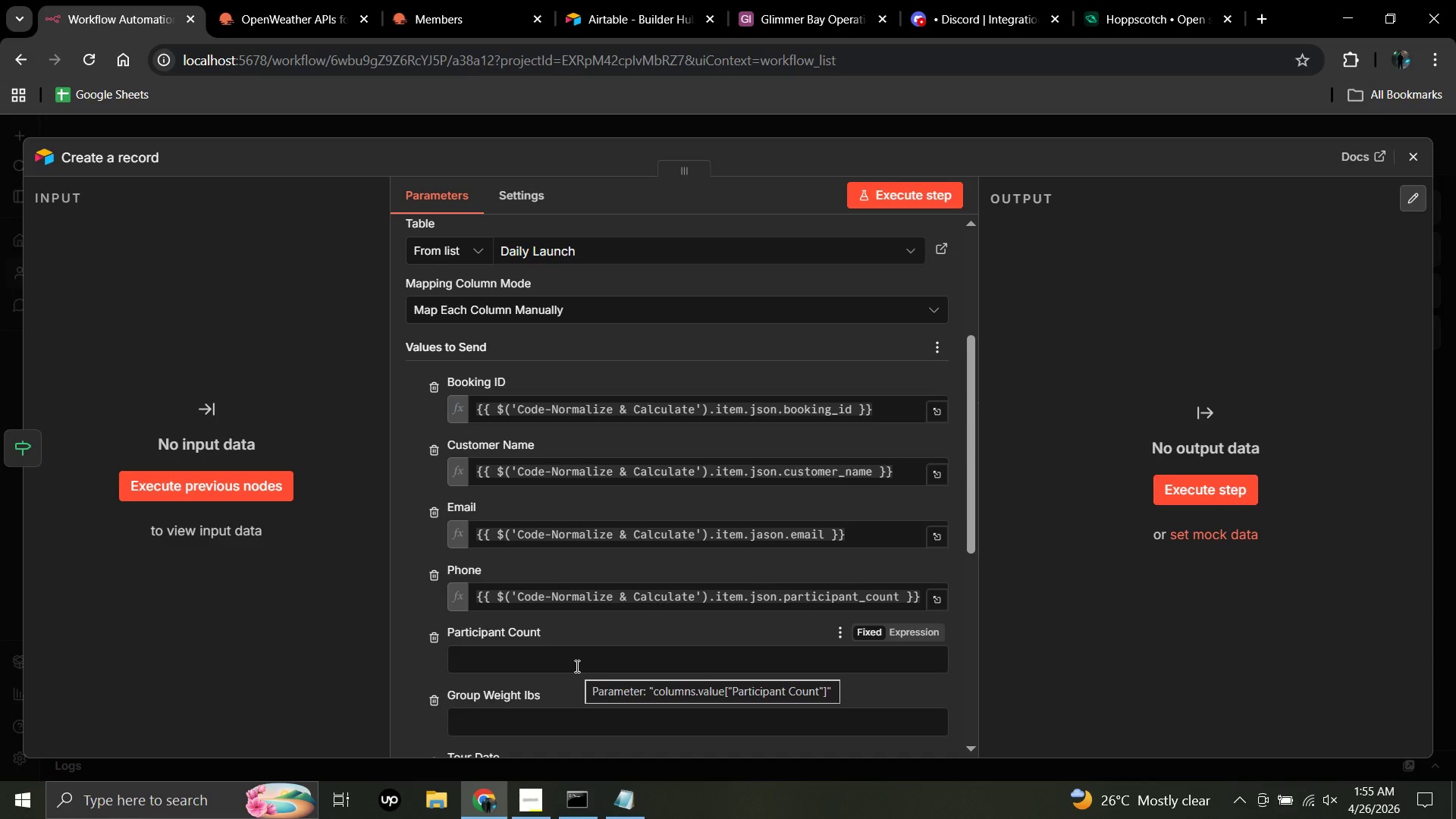 
scroll: coordinate [576, 657], scroll_direction: down, amount: 2.0
 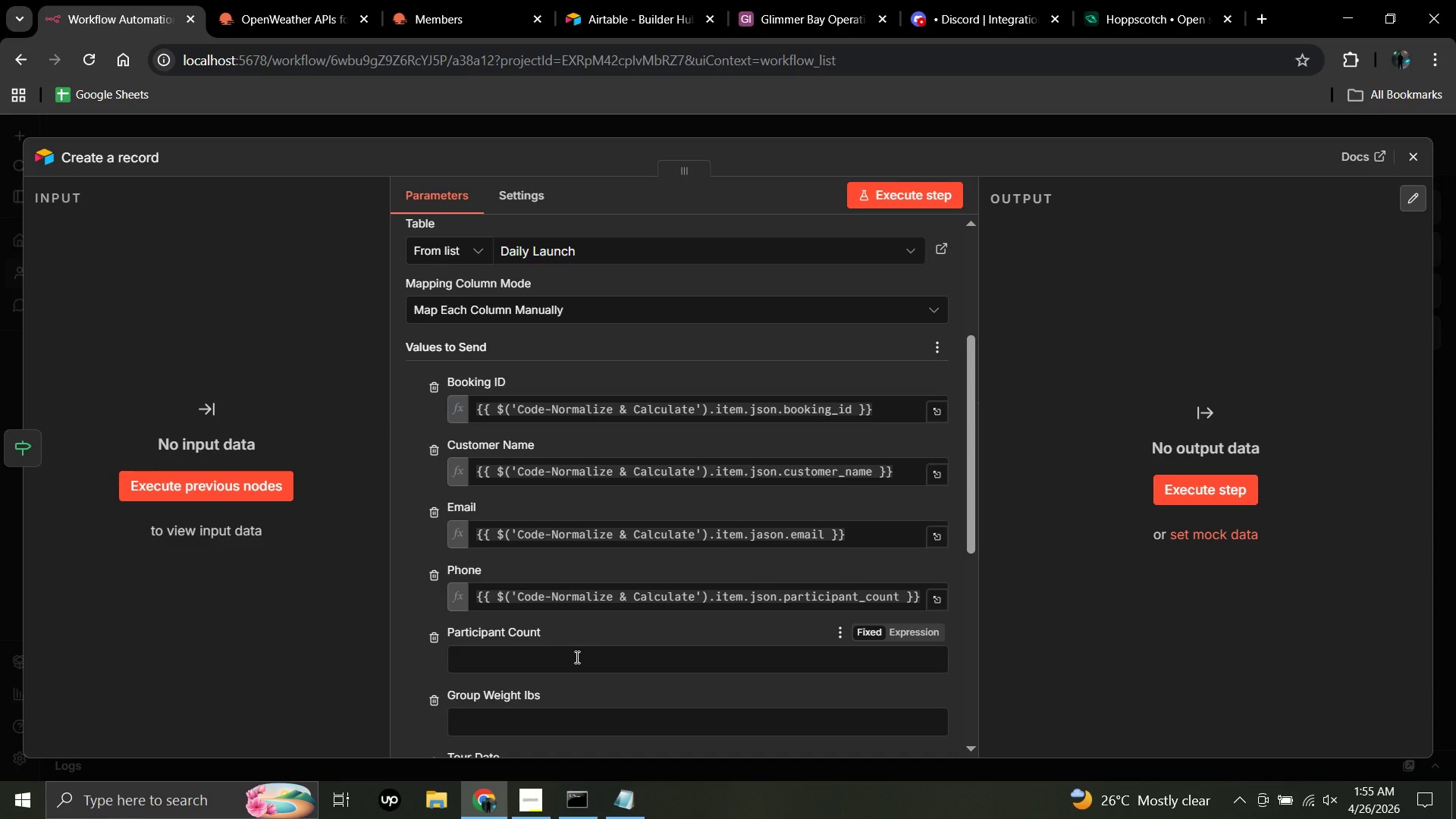 
scroll: coordinate [576, 657], scroll_direction: up, amount: 2.0
 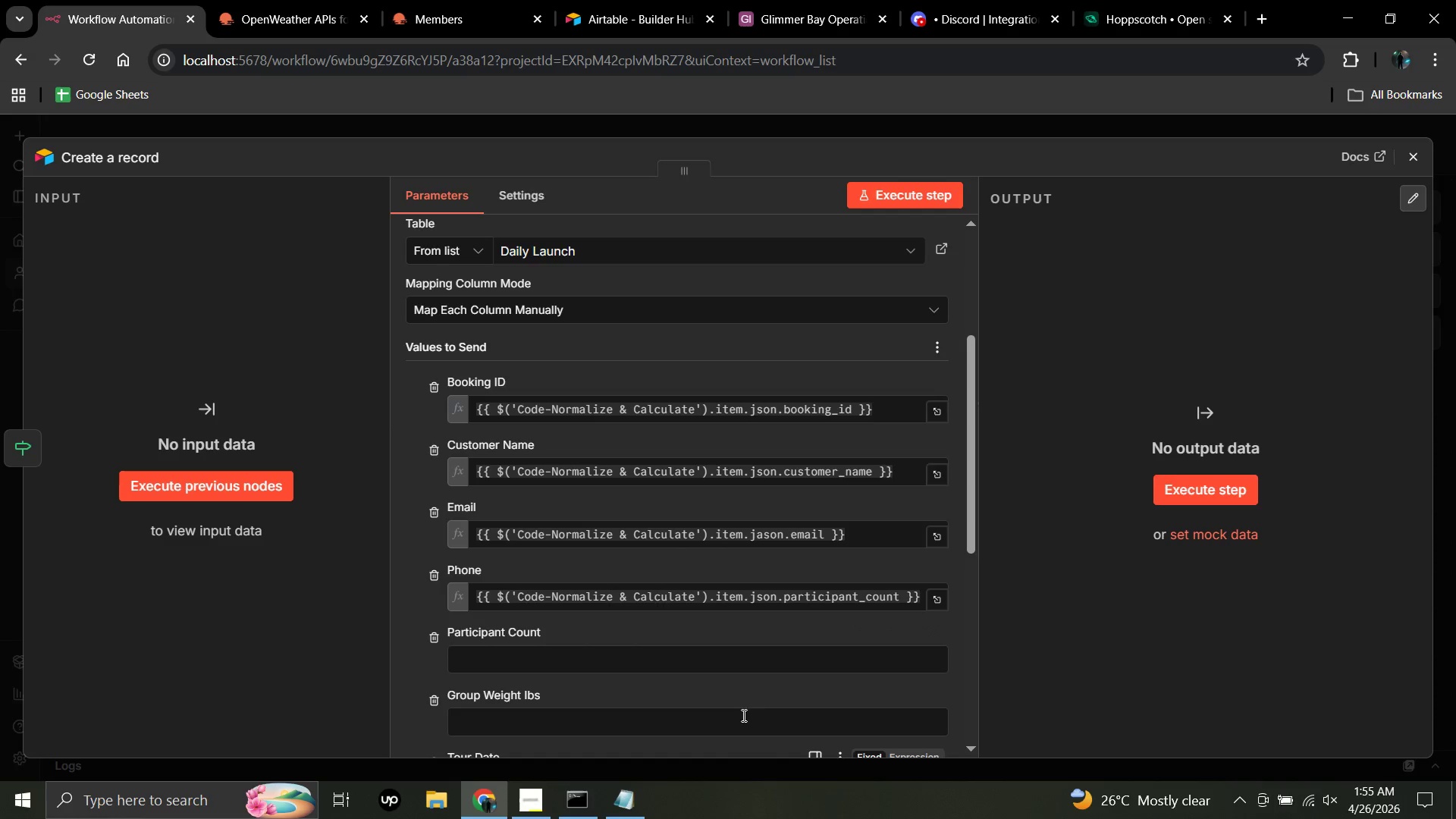 
left_click_drag(start_coordinate=[742, 682], to_coordinate=[777, 695])
 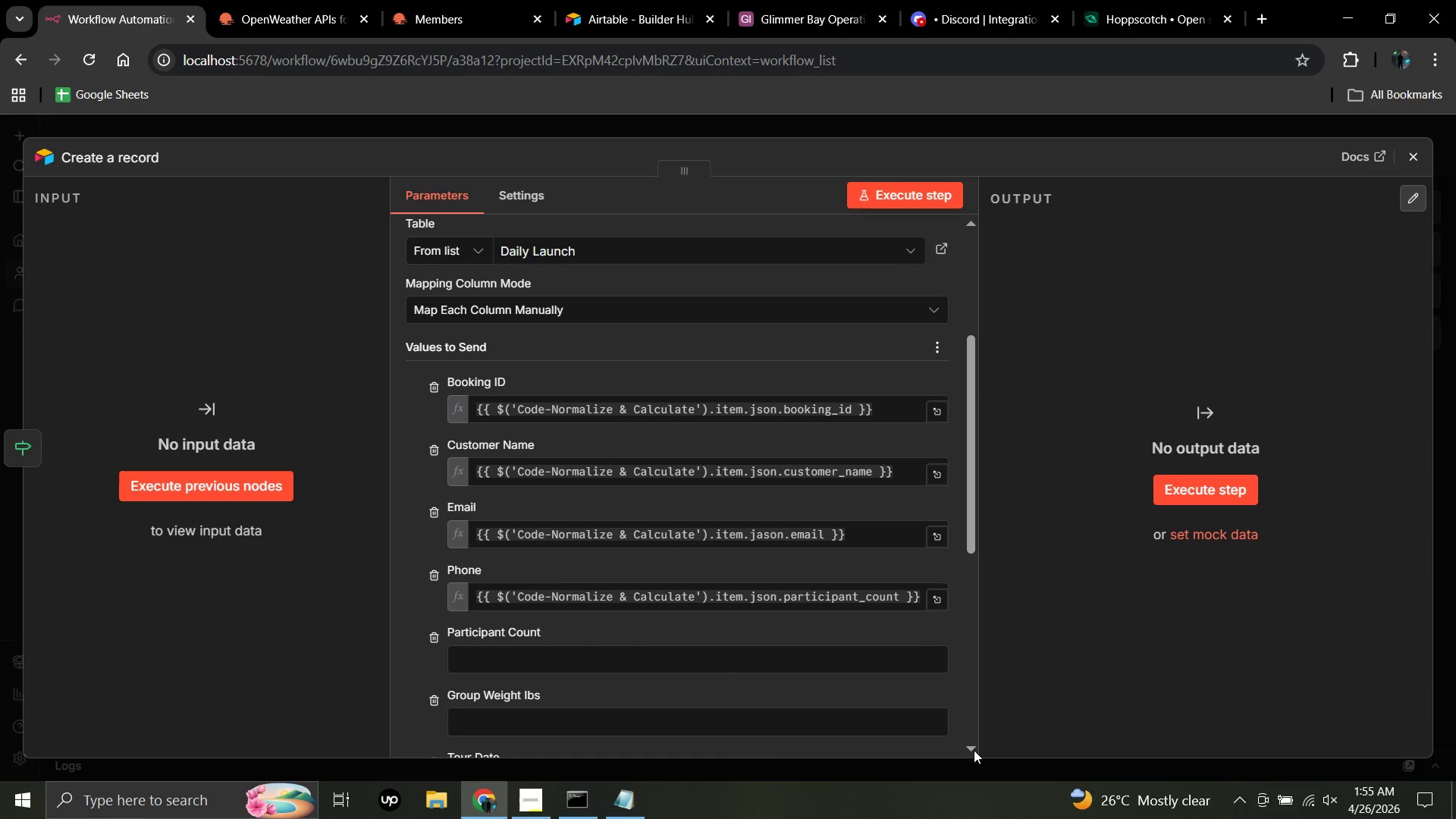 
scroll: coordinate [742, 715], scroll_direction: down, amount: 1.0
 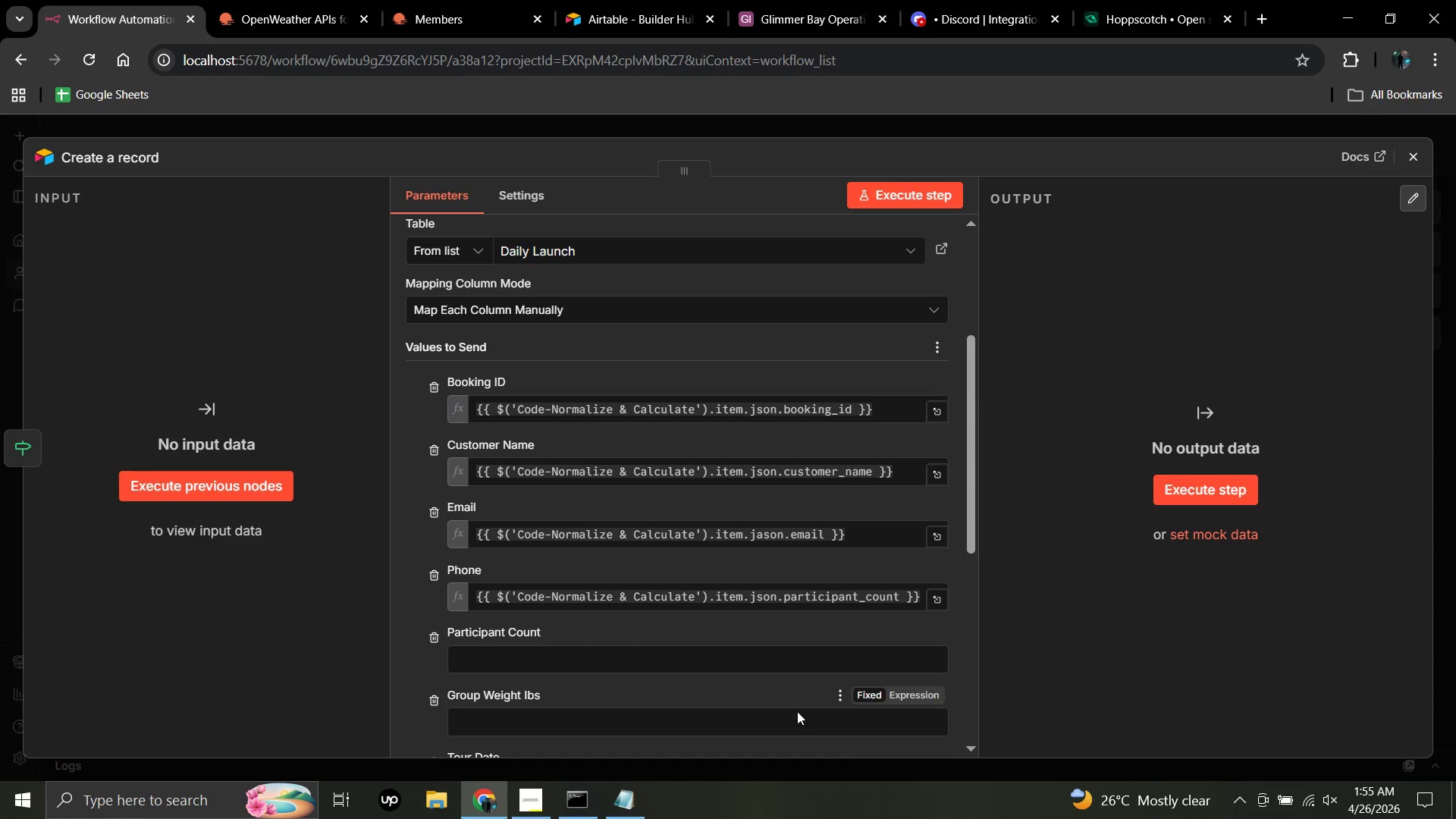 
double_click([974, 750])
 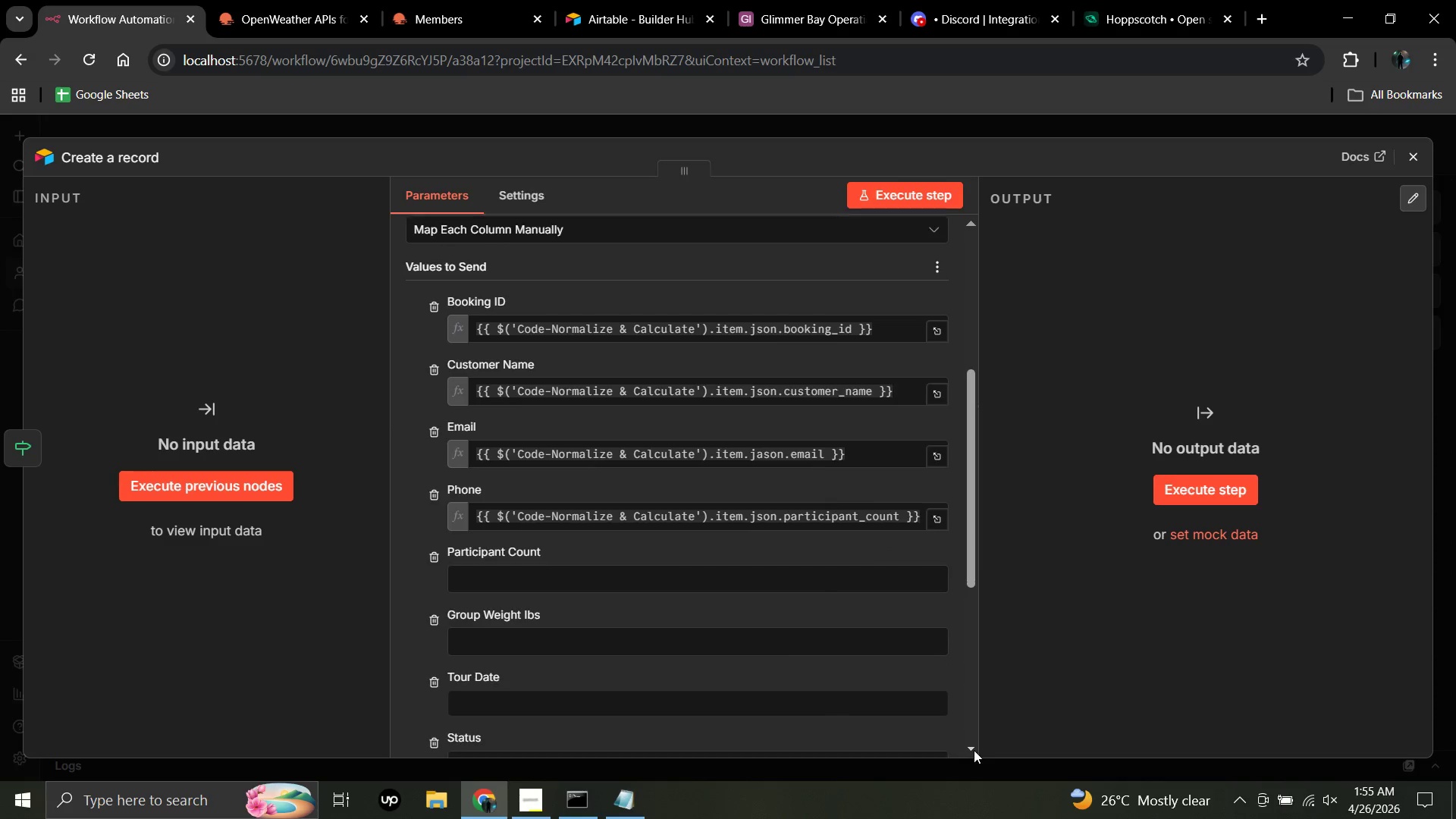 
triple_click([974, 750])
 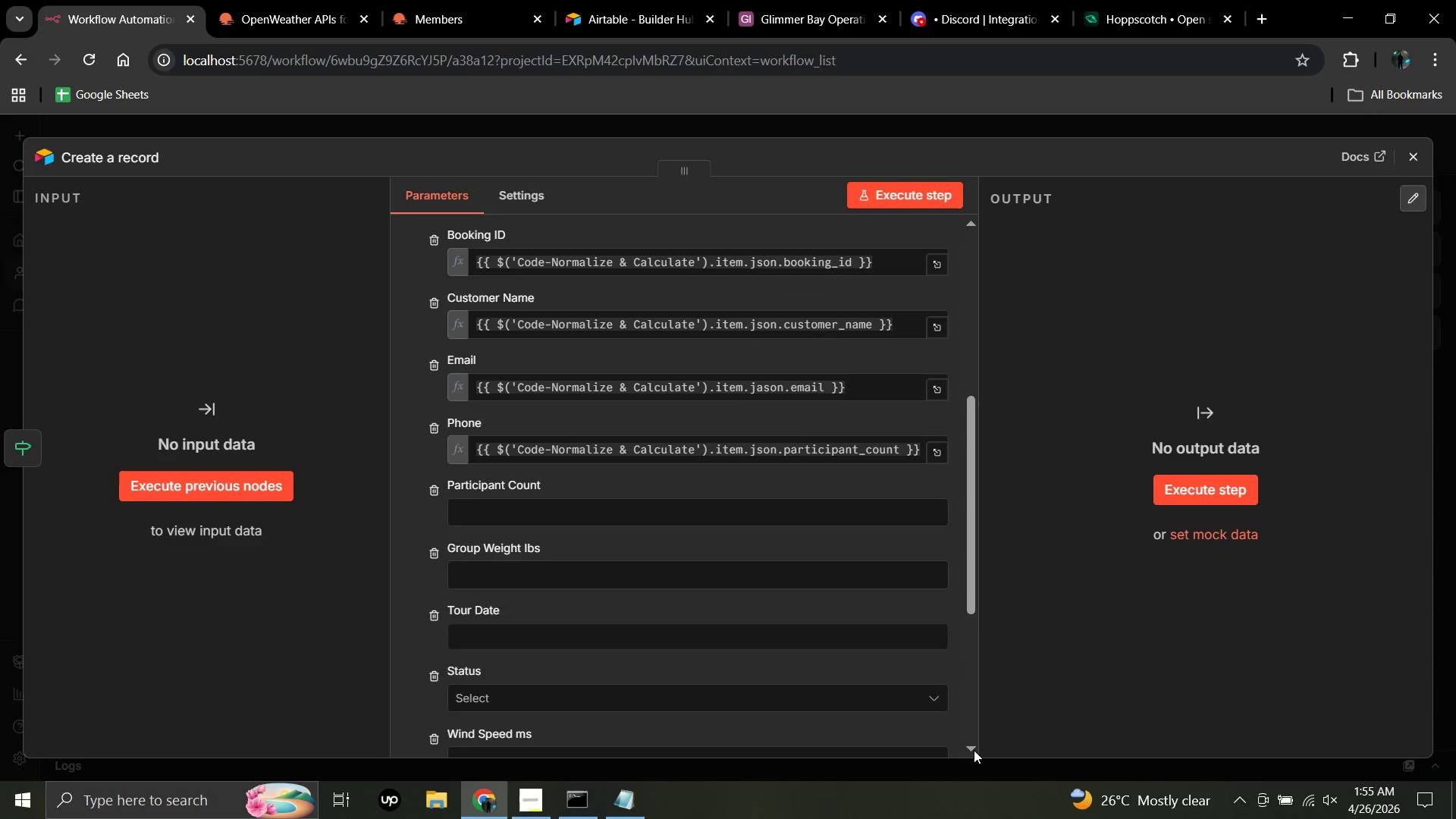 
triple_click([974, 750])
 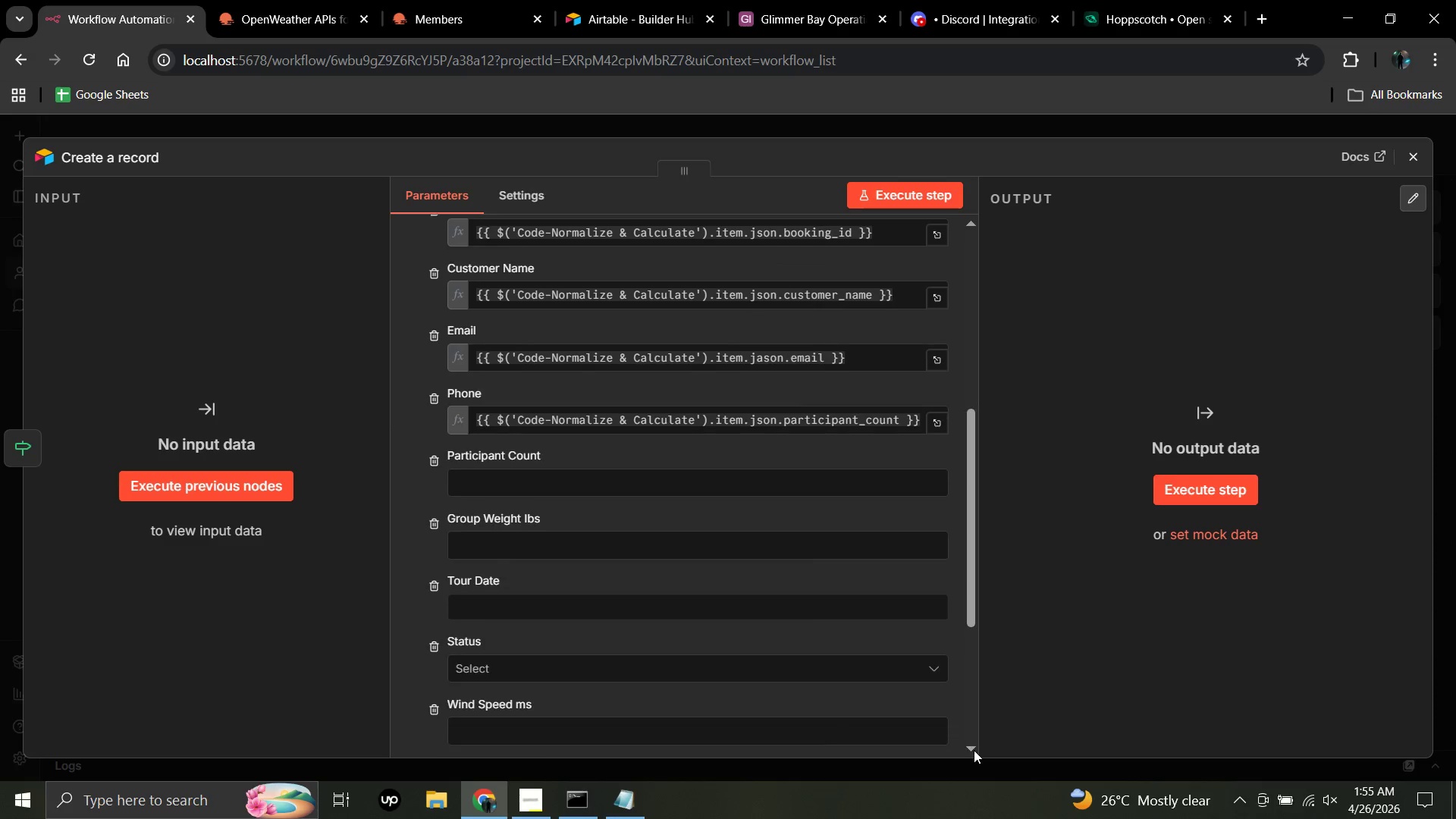 
triple_click([974, 750])
 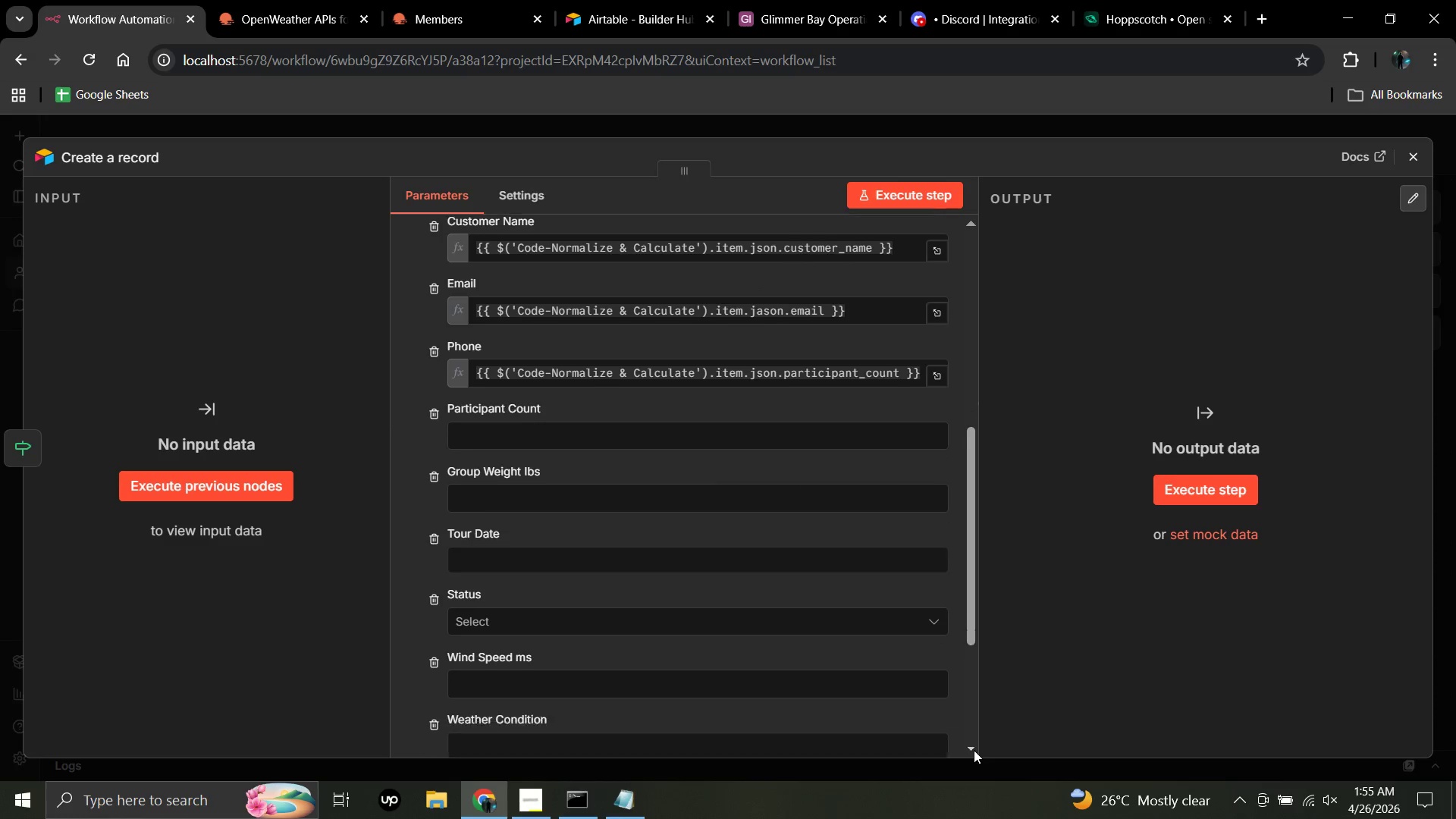 
triple_click([974, 750])
 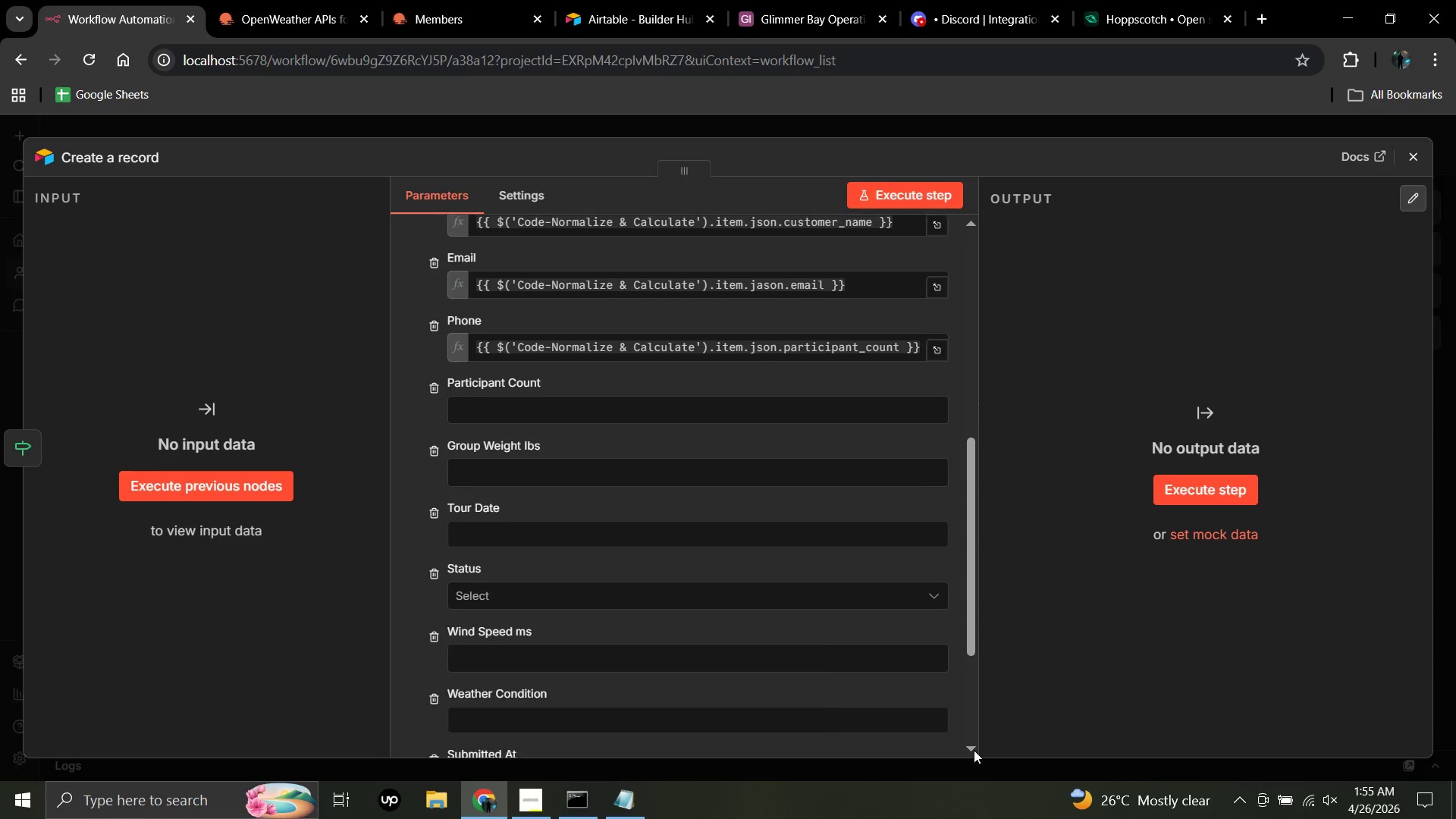 
triple_click([974, 750])
 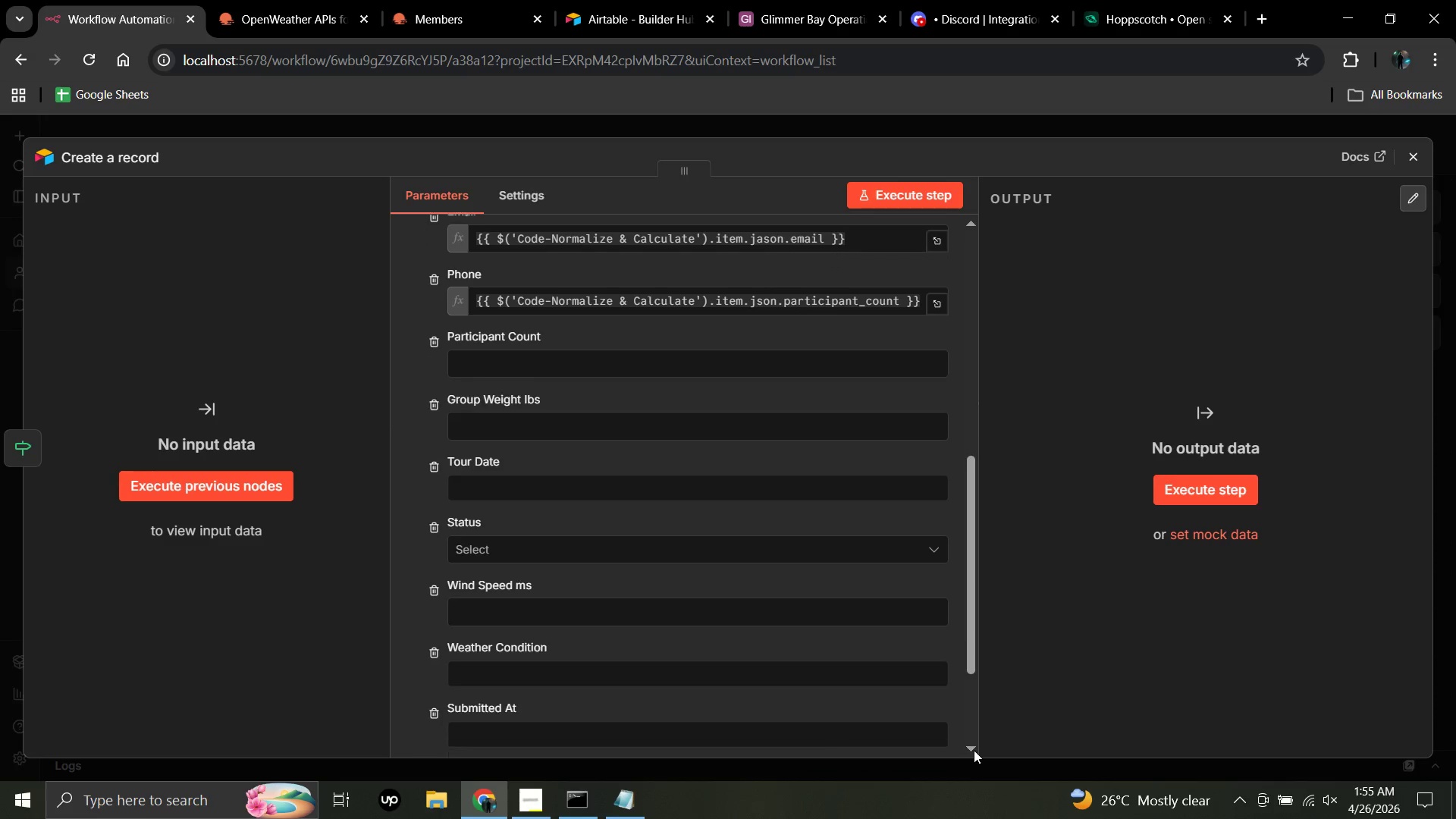 
triple_click([974, 750])
 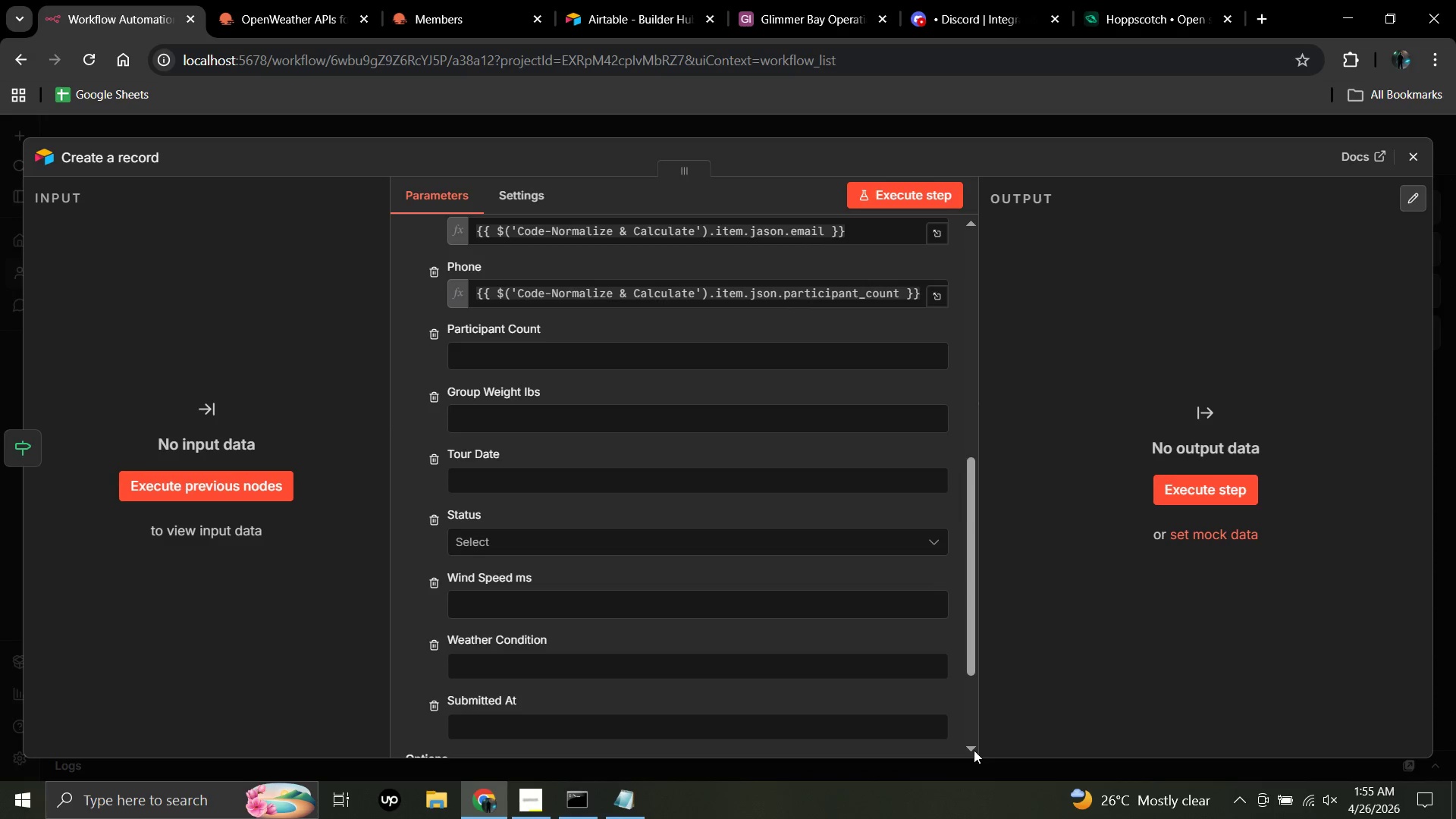 
wait(12.25)
 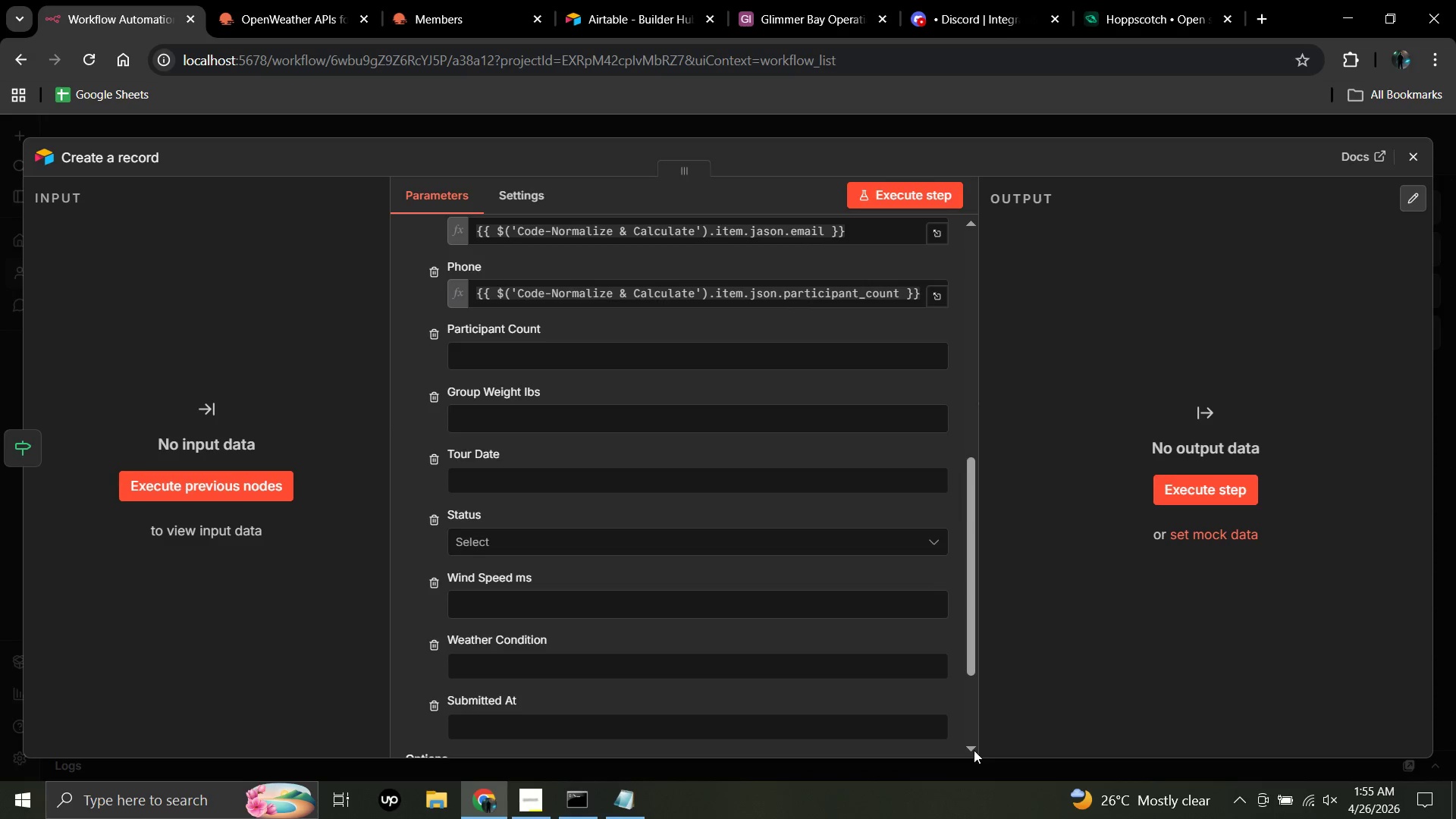 
scroll: coordinate [836, 643], scroll_direction: up, amount: 2.0
 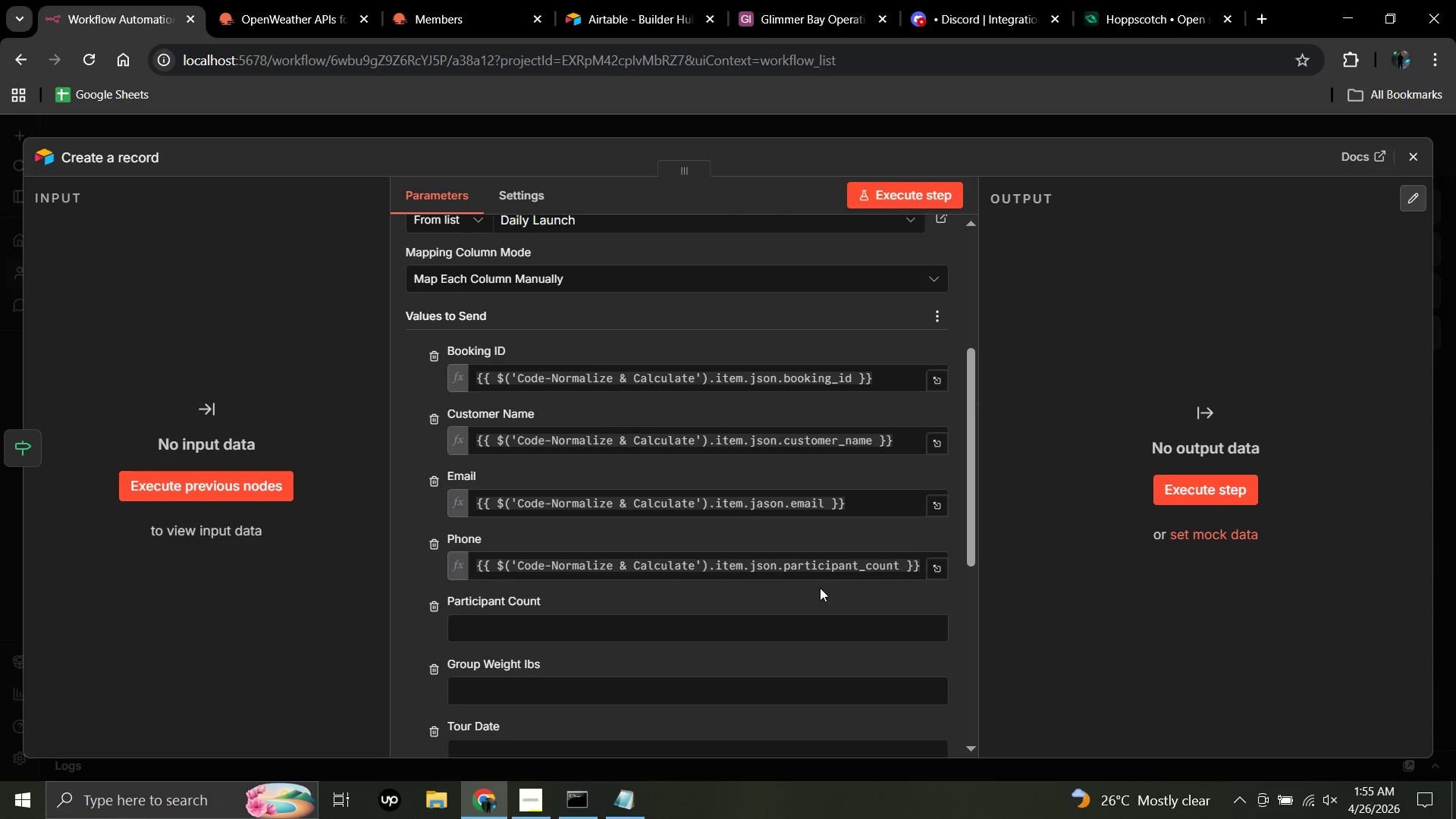 
wait(20.66)
 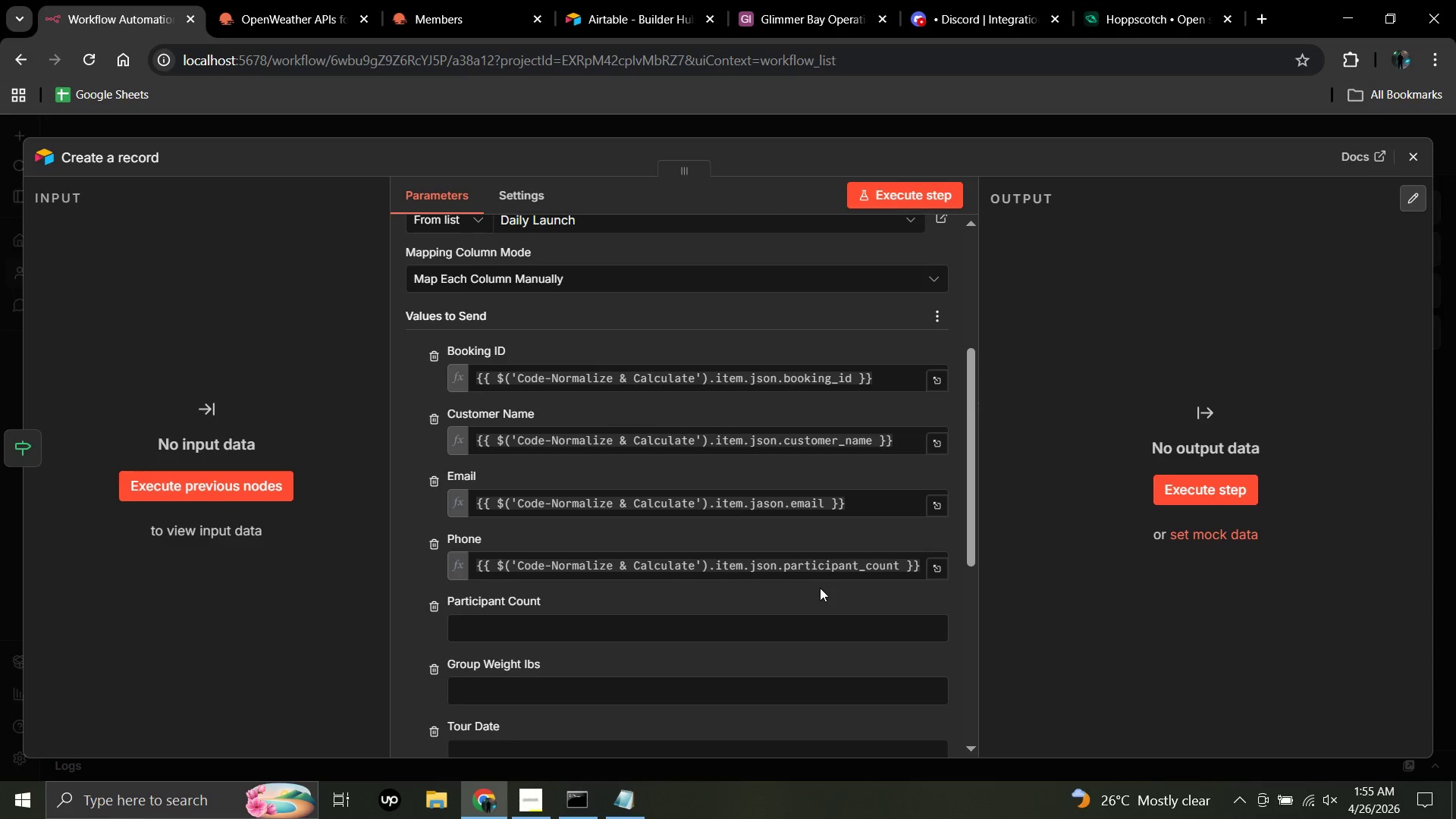 
left_click([899, 563])
 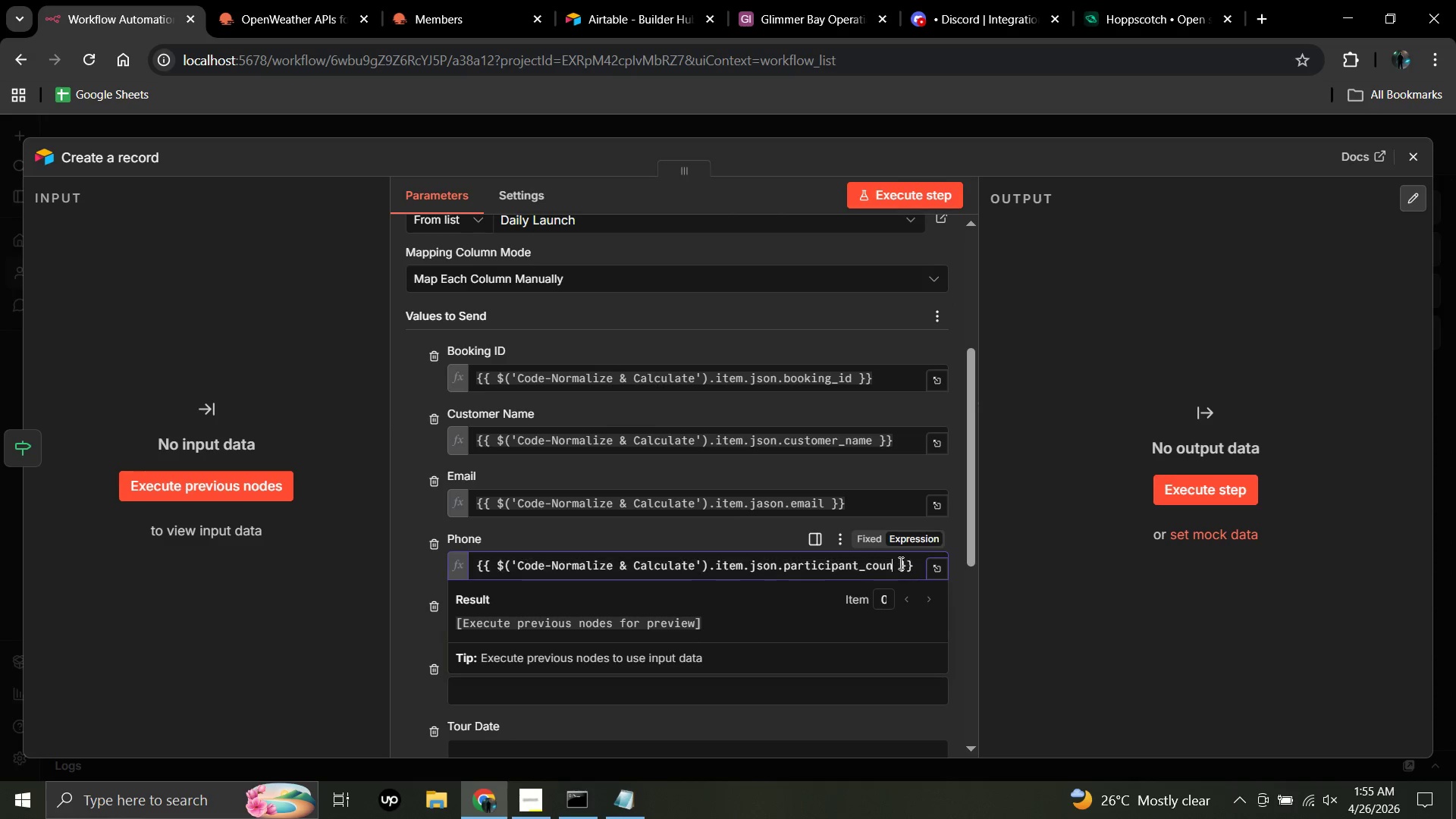 
key(Backspace)
 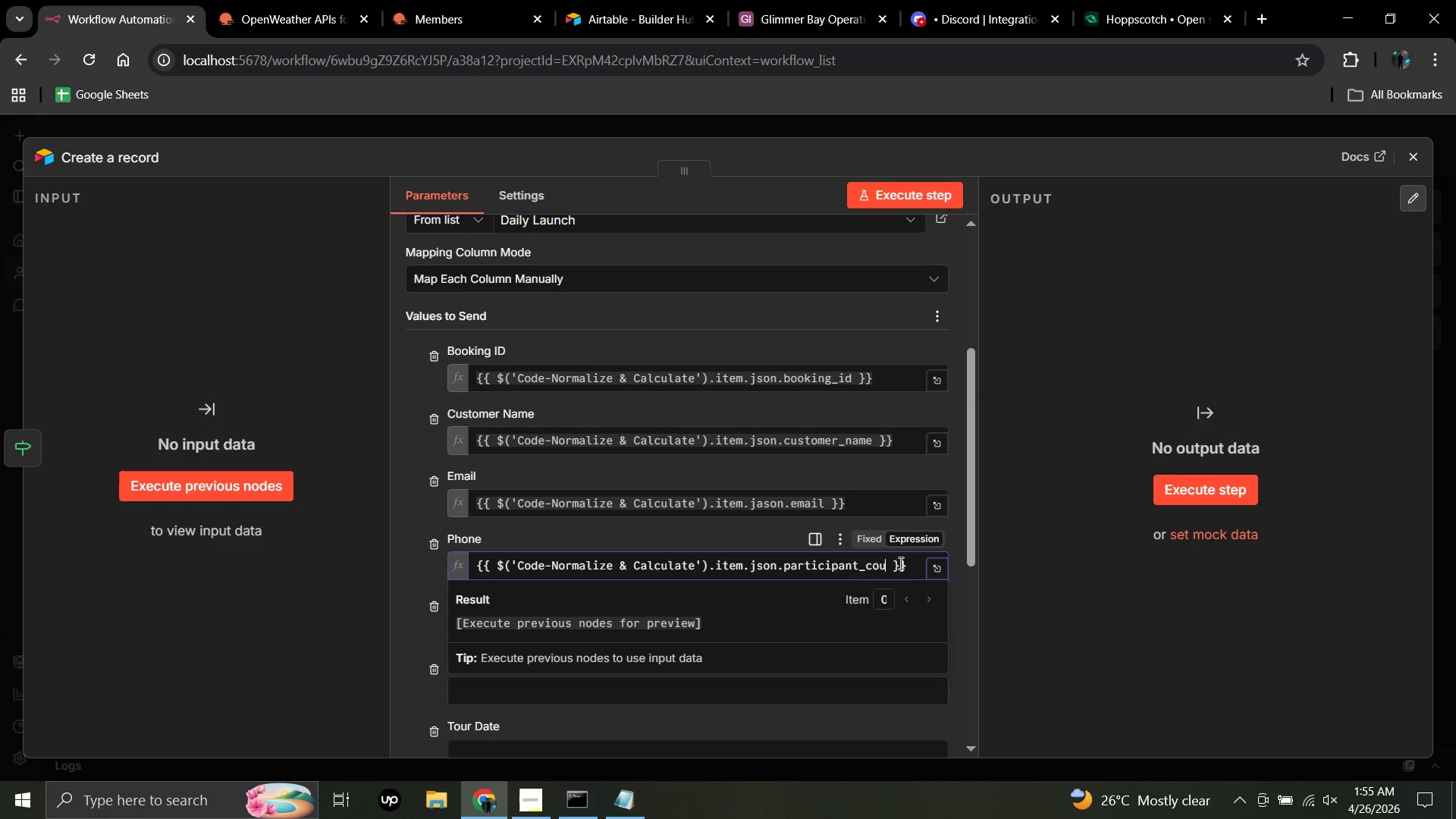 
key(Backspace)
 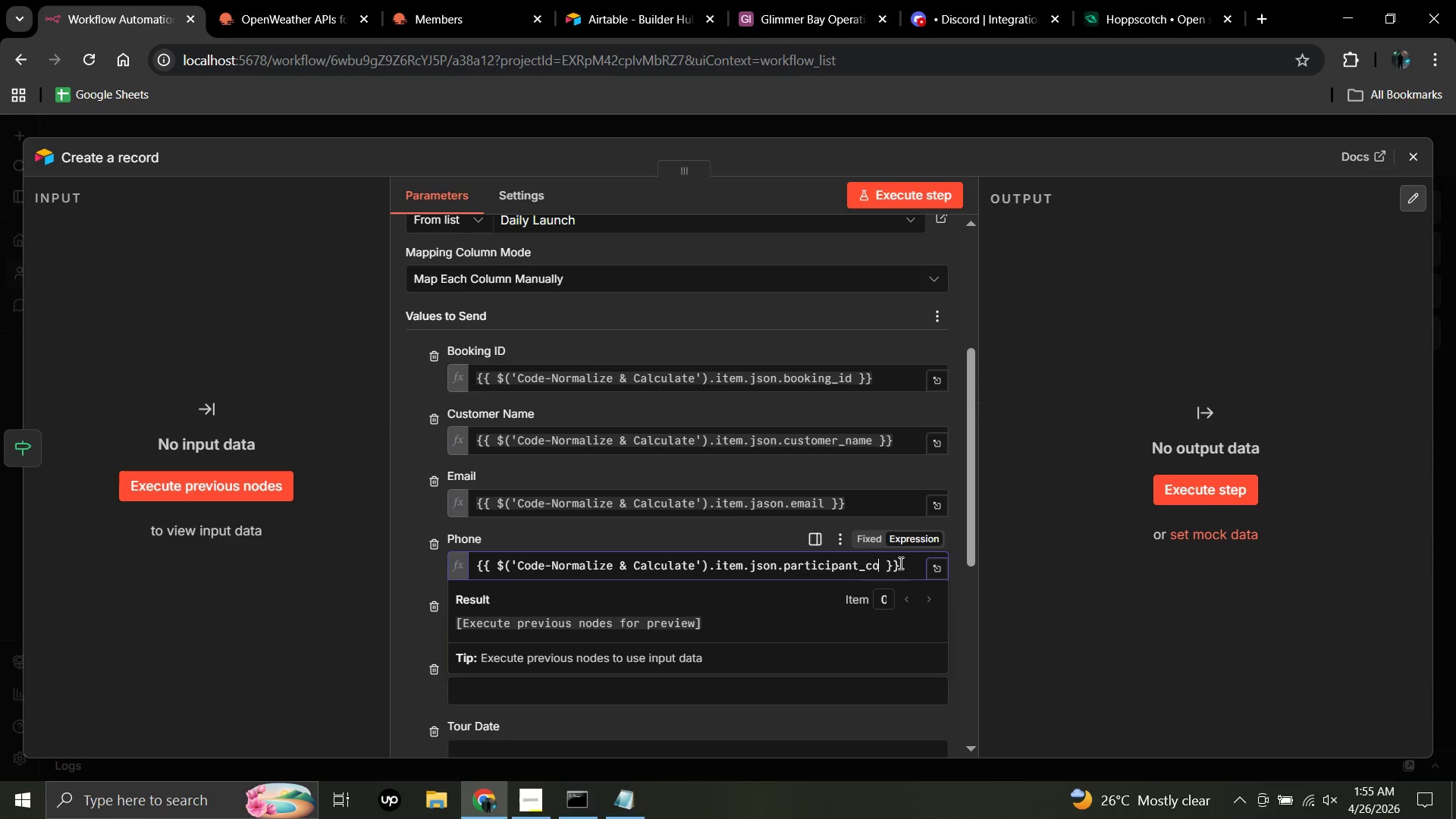 
key(Backspace)
 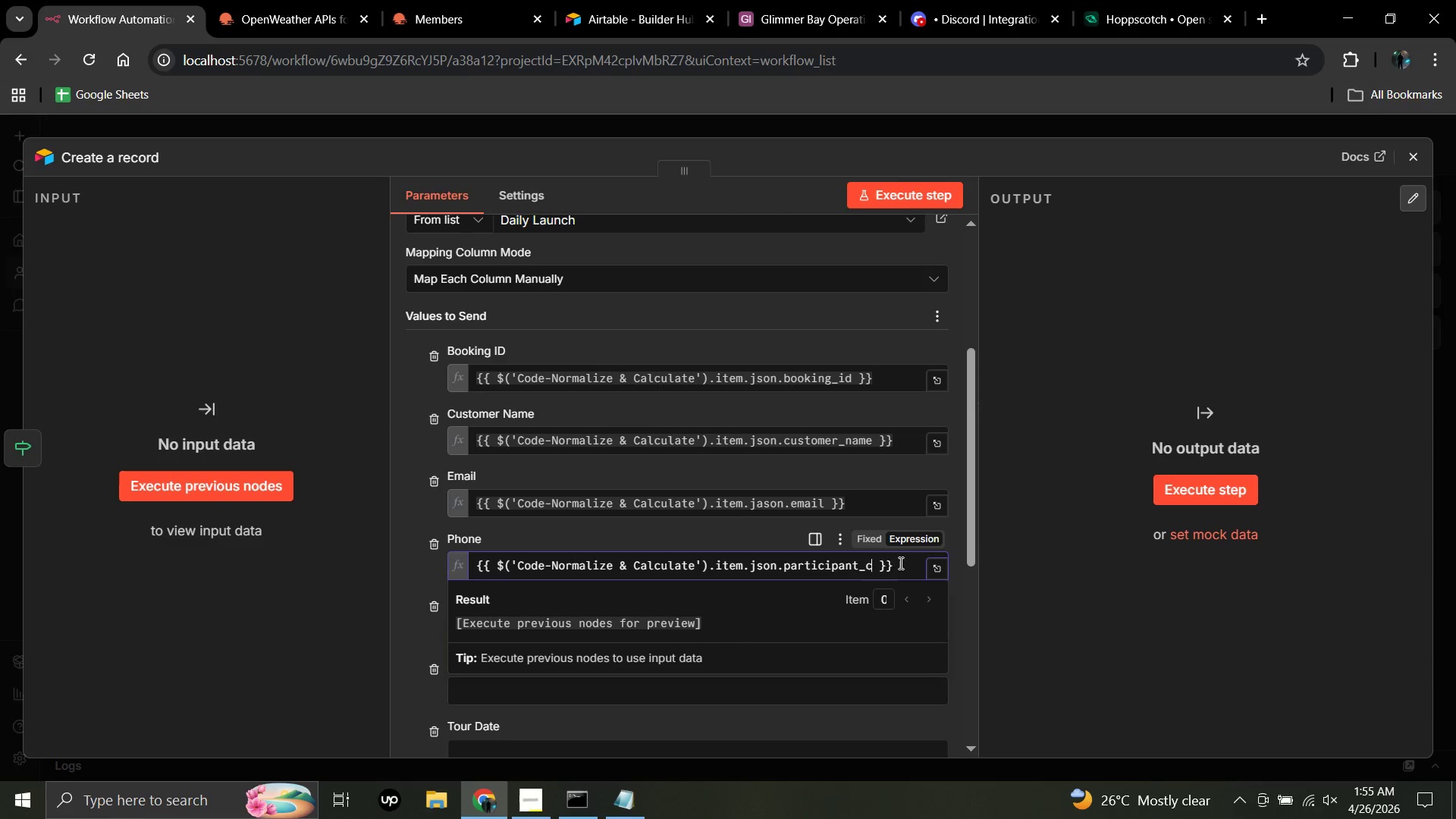 
key(Backspace)
 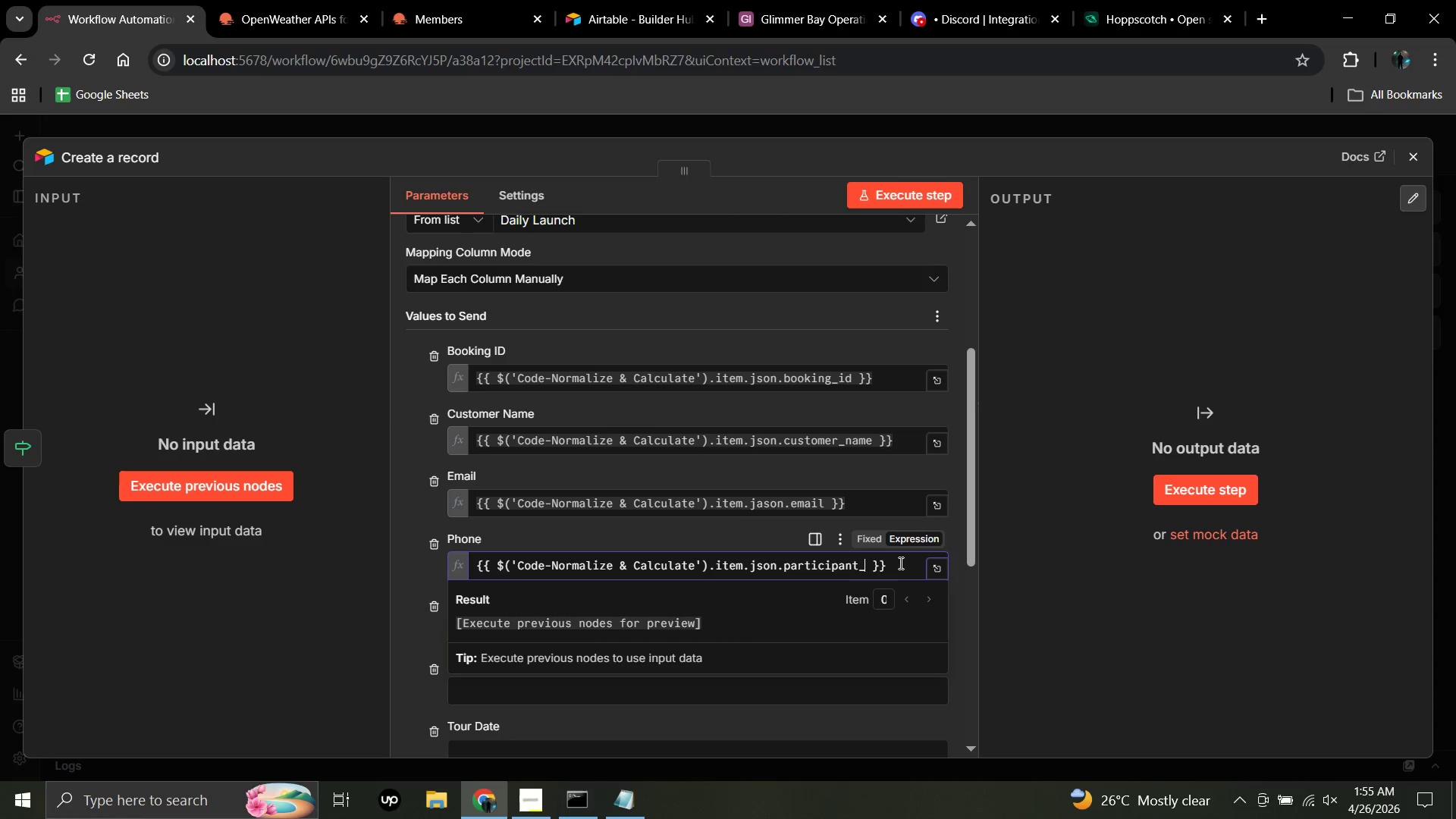 
key(Backspace)
 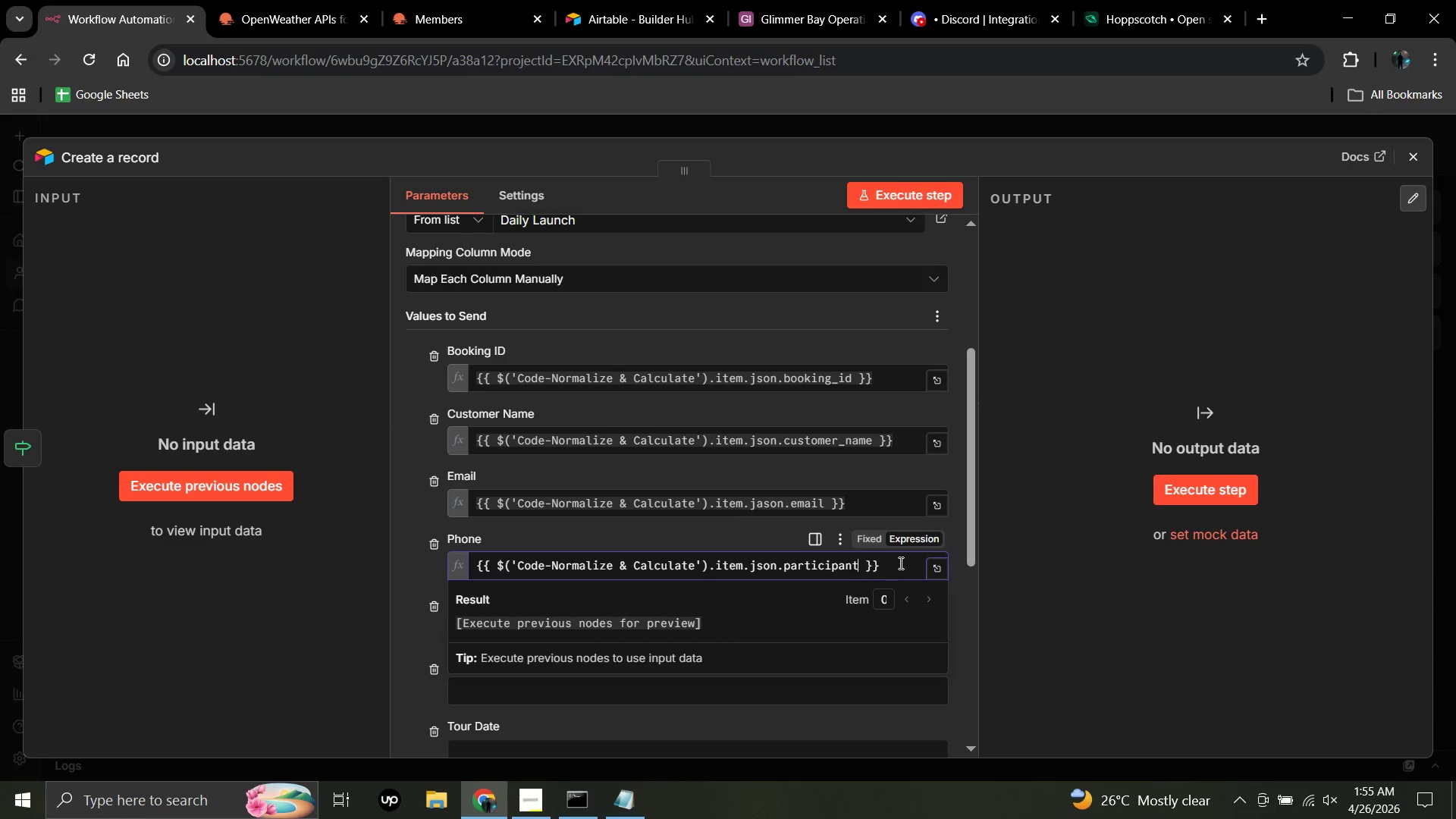 
key(Backspace)
 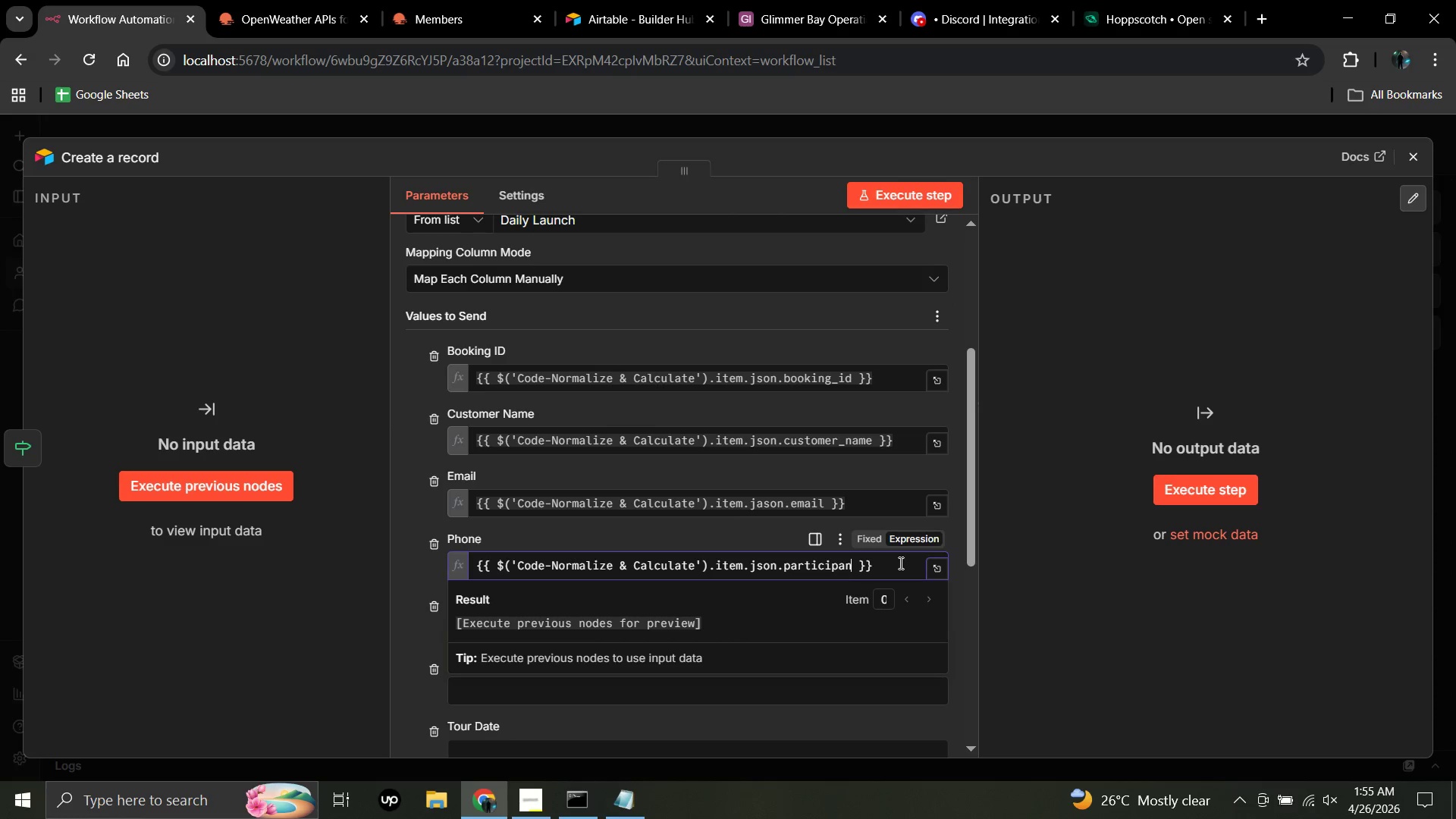 
key(Backspace)
 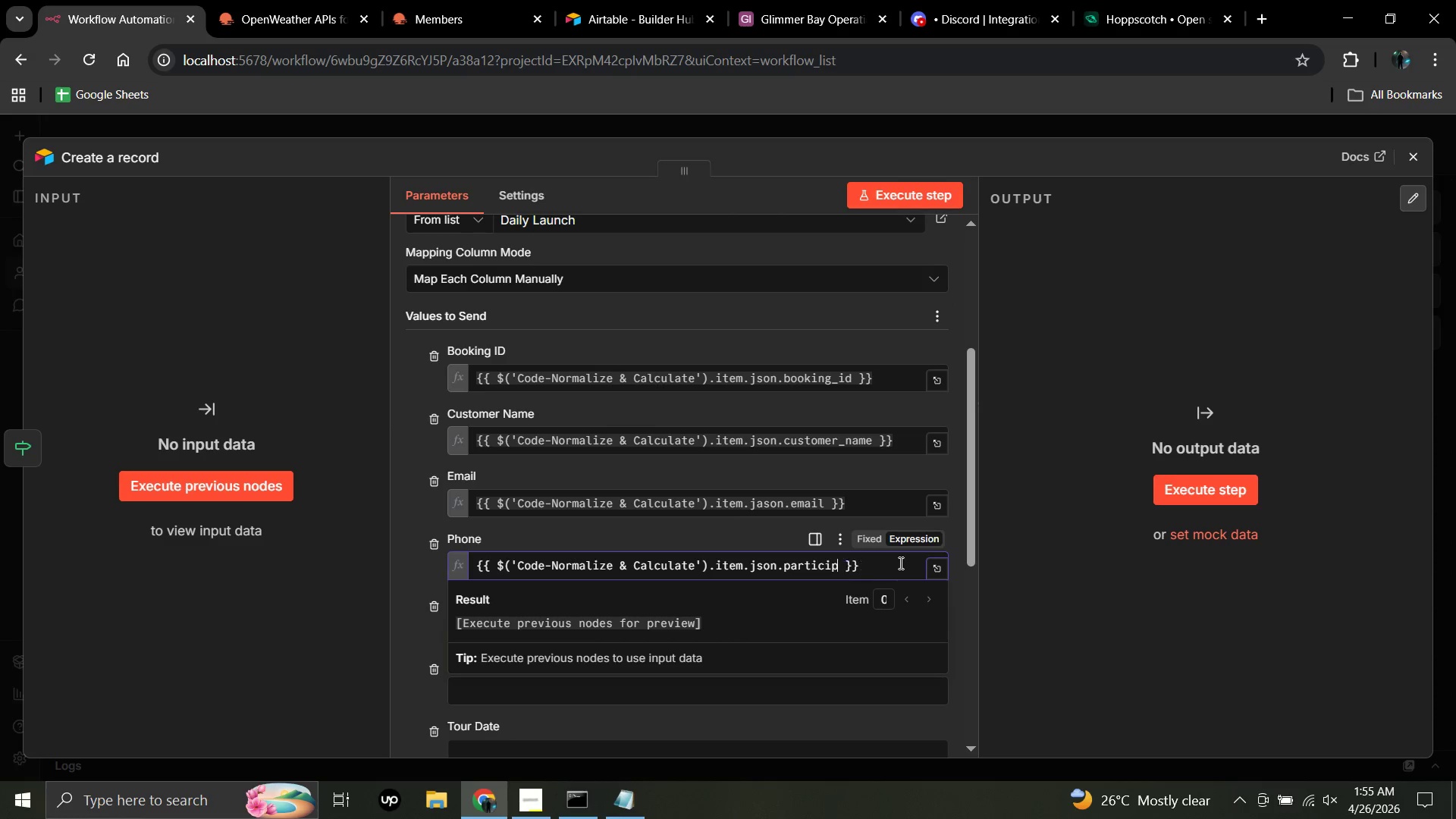 
key(Backspace)
 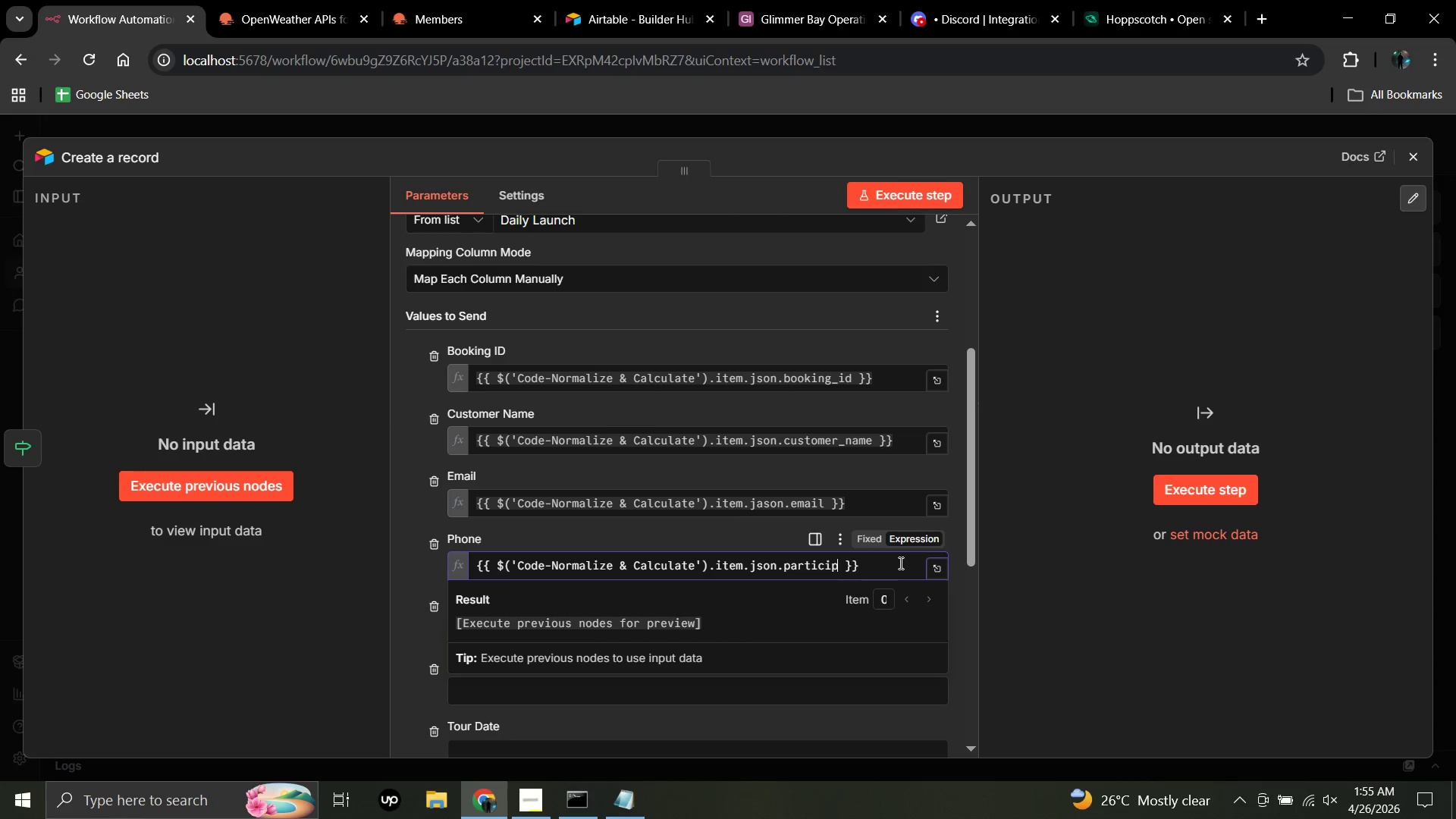 
key(Backspace)
 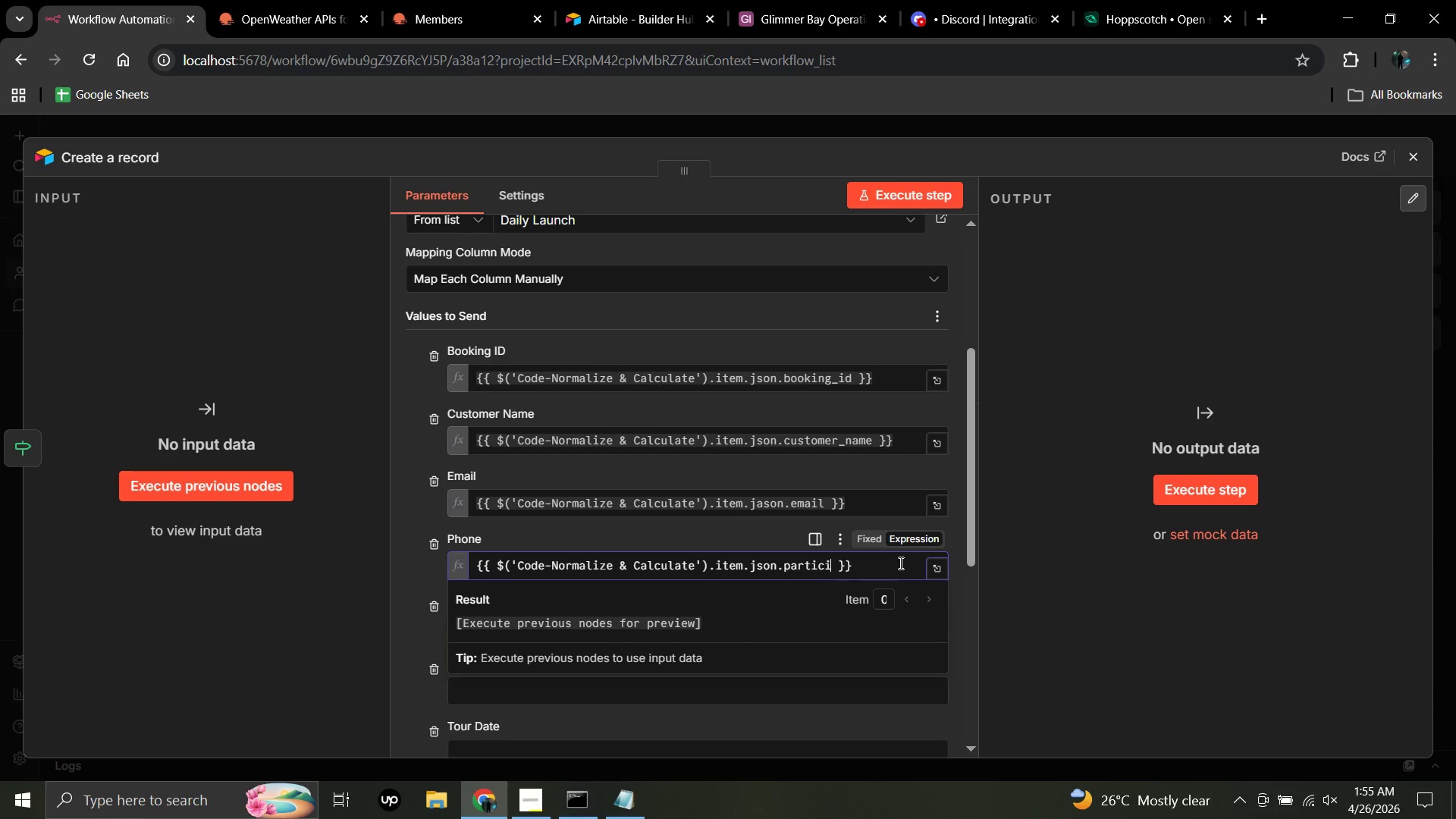 
key(Backspace)
 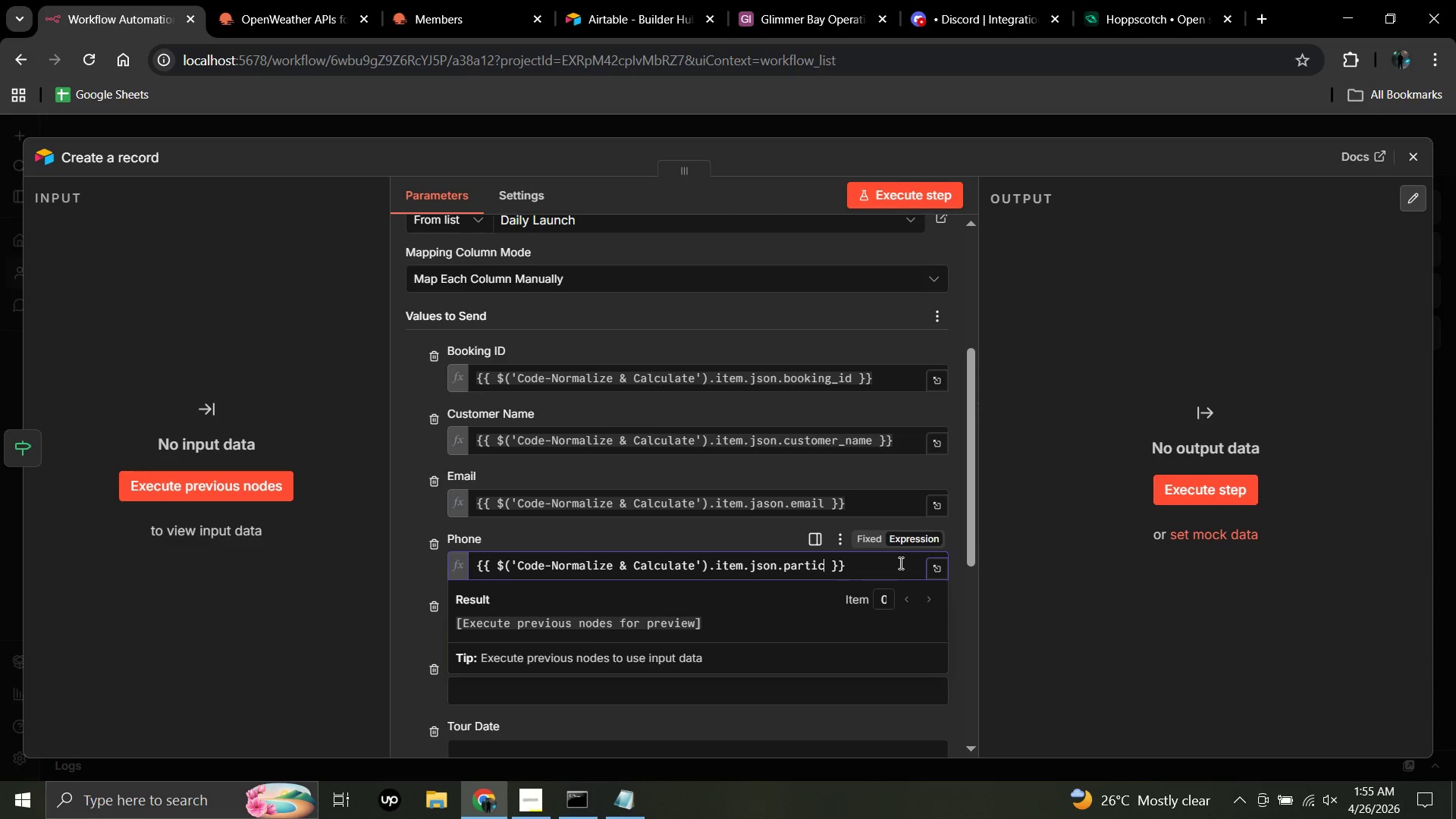 
key(Backspace)
 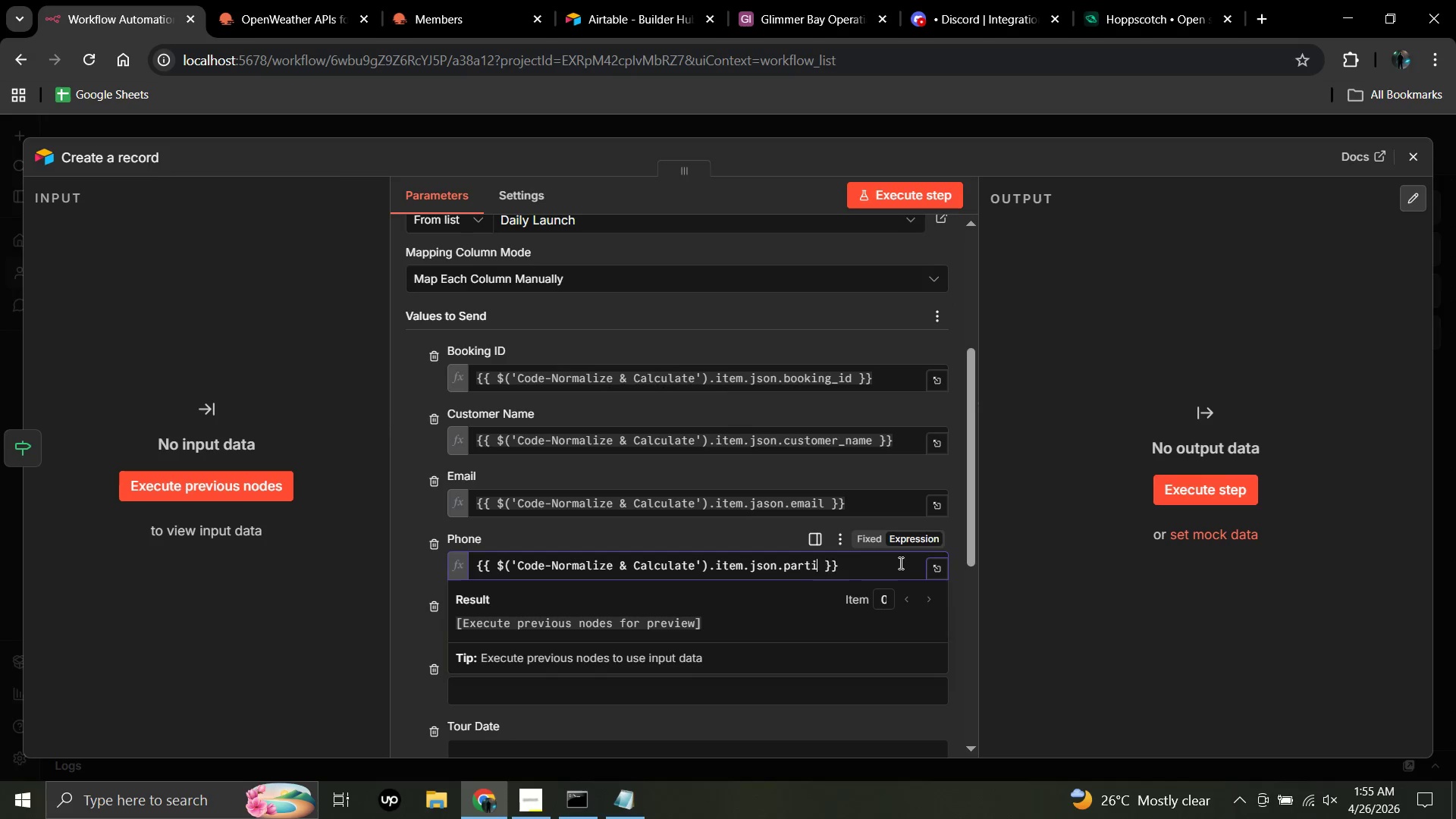 
key(Backspace)
 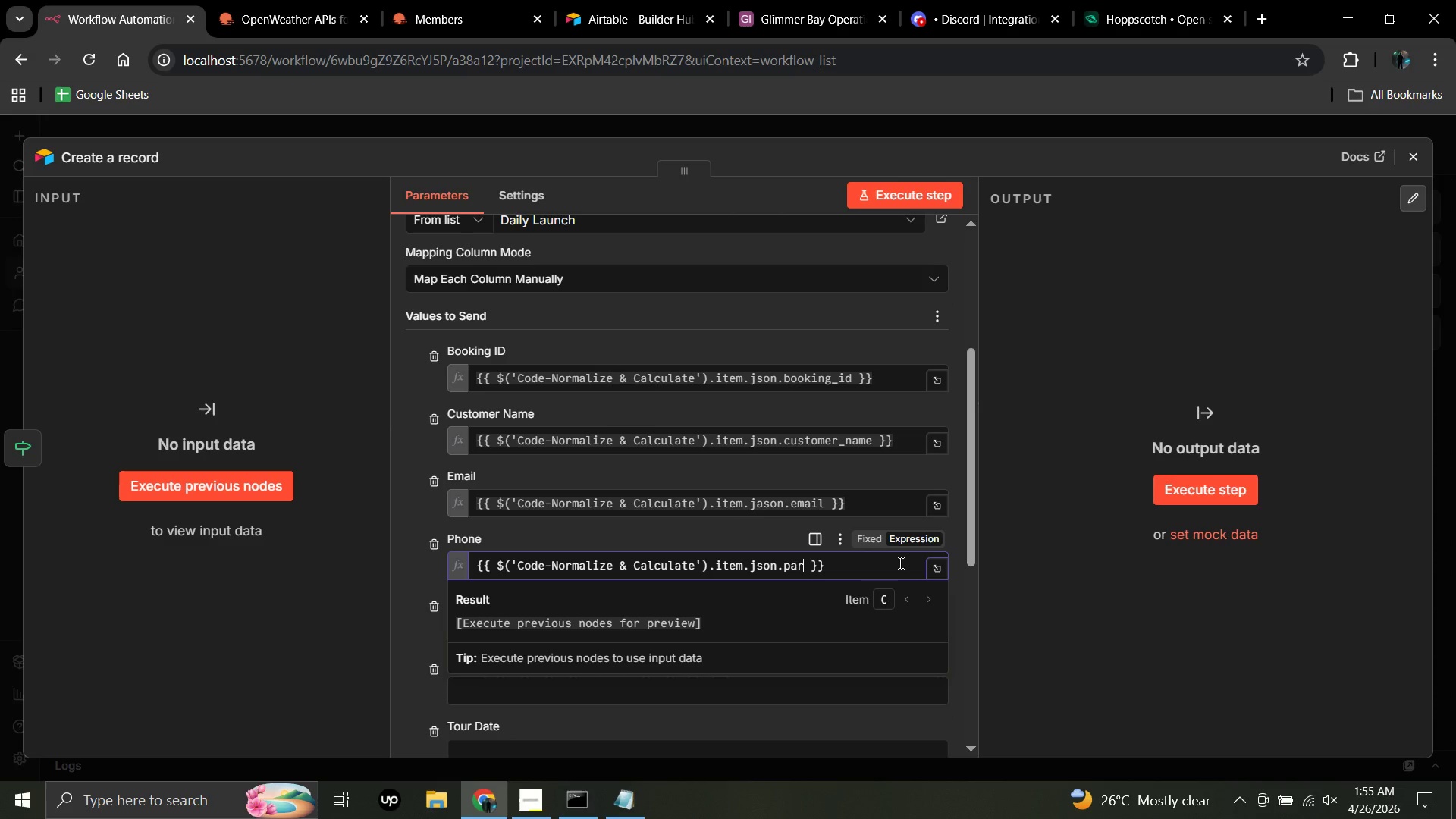 
key(Backspace)
 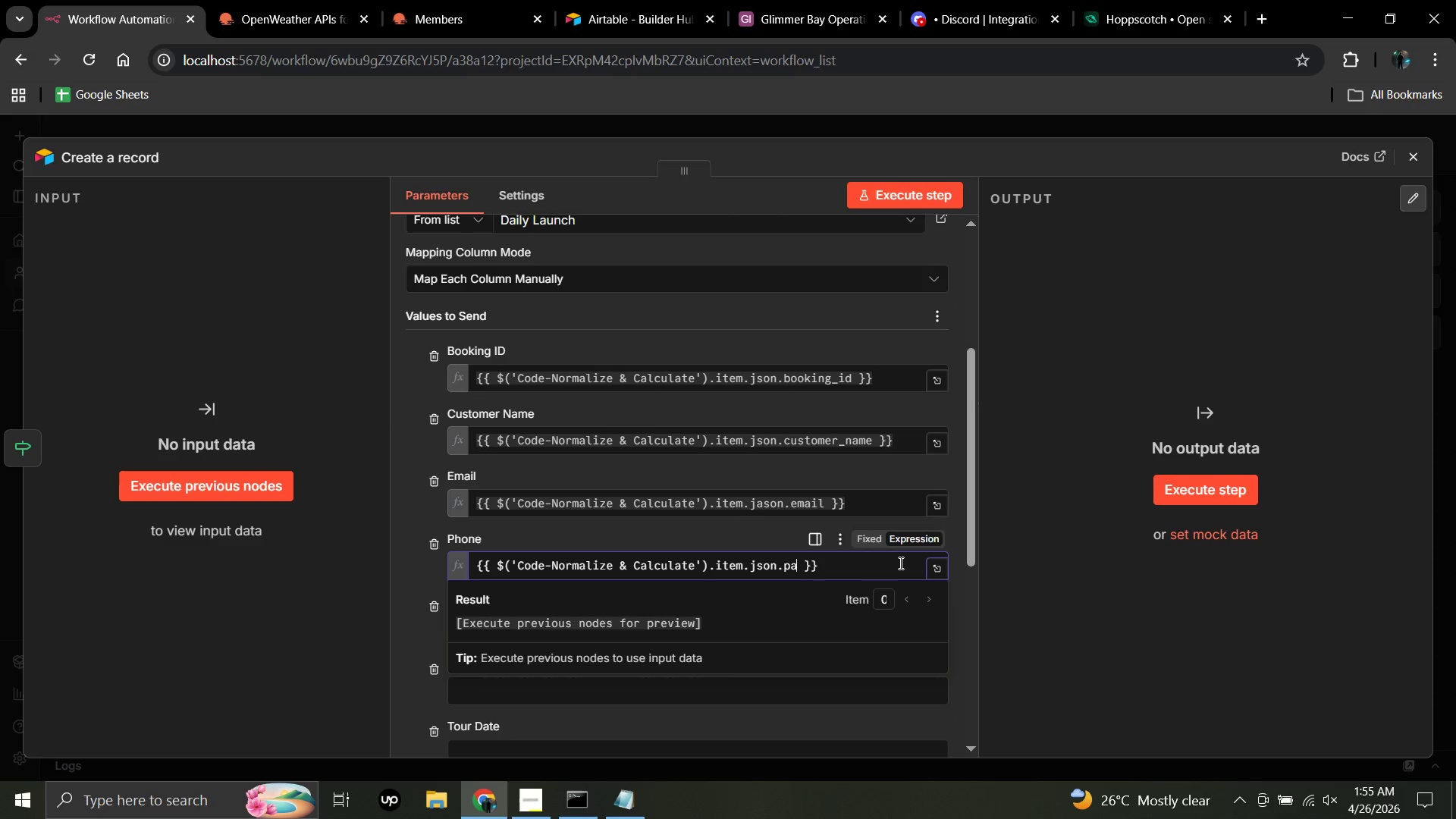 
key(Backspace)
 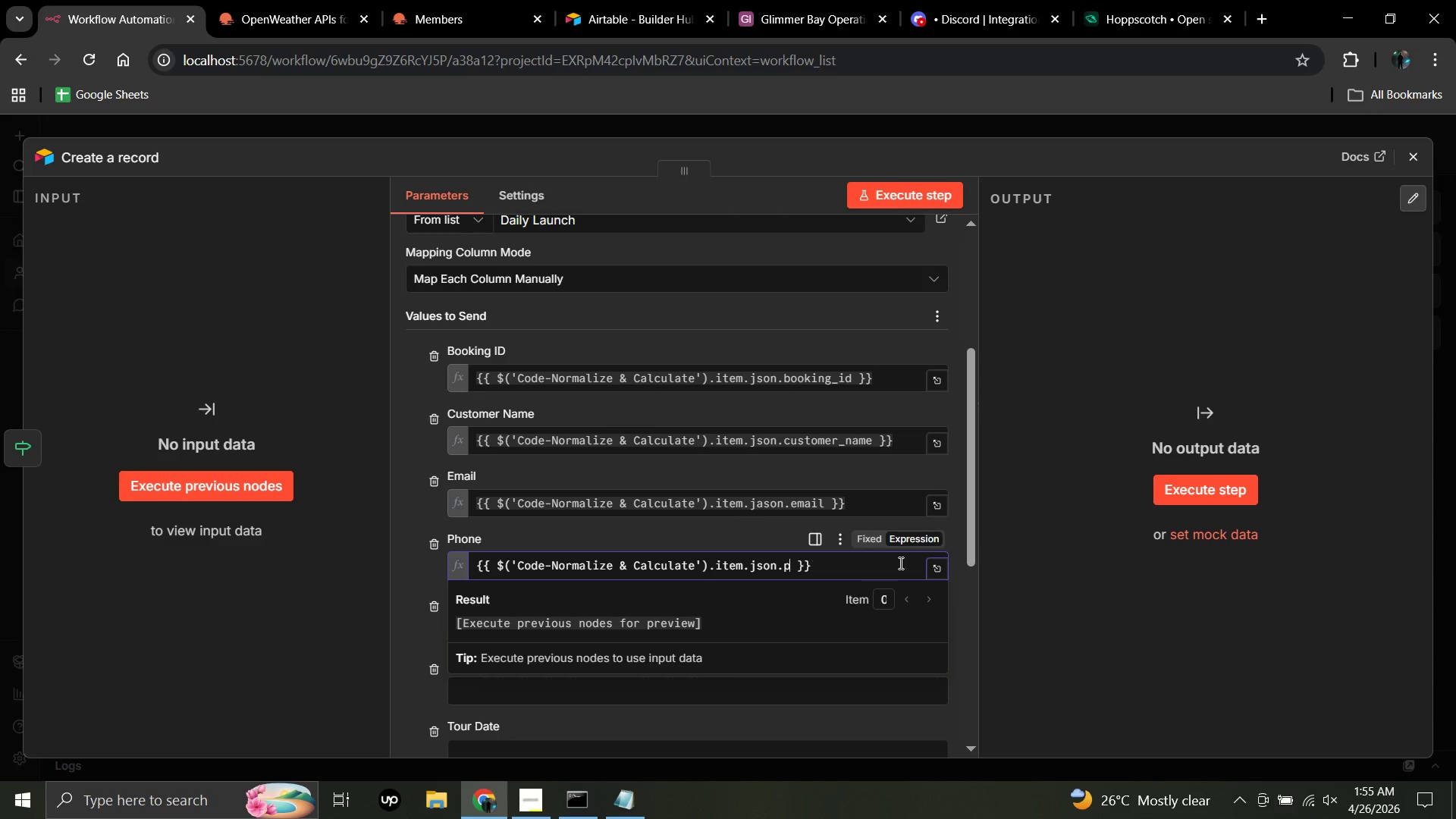 
key(Backspace)
 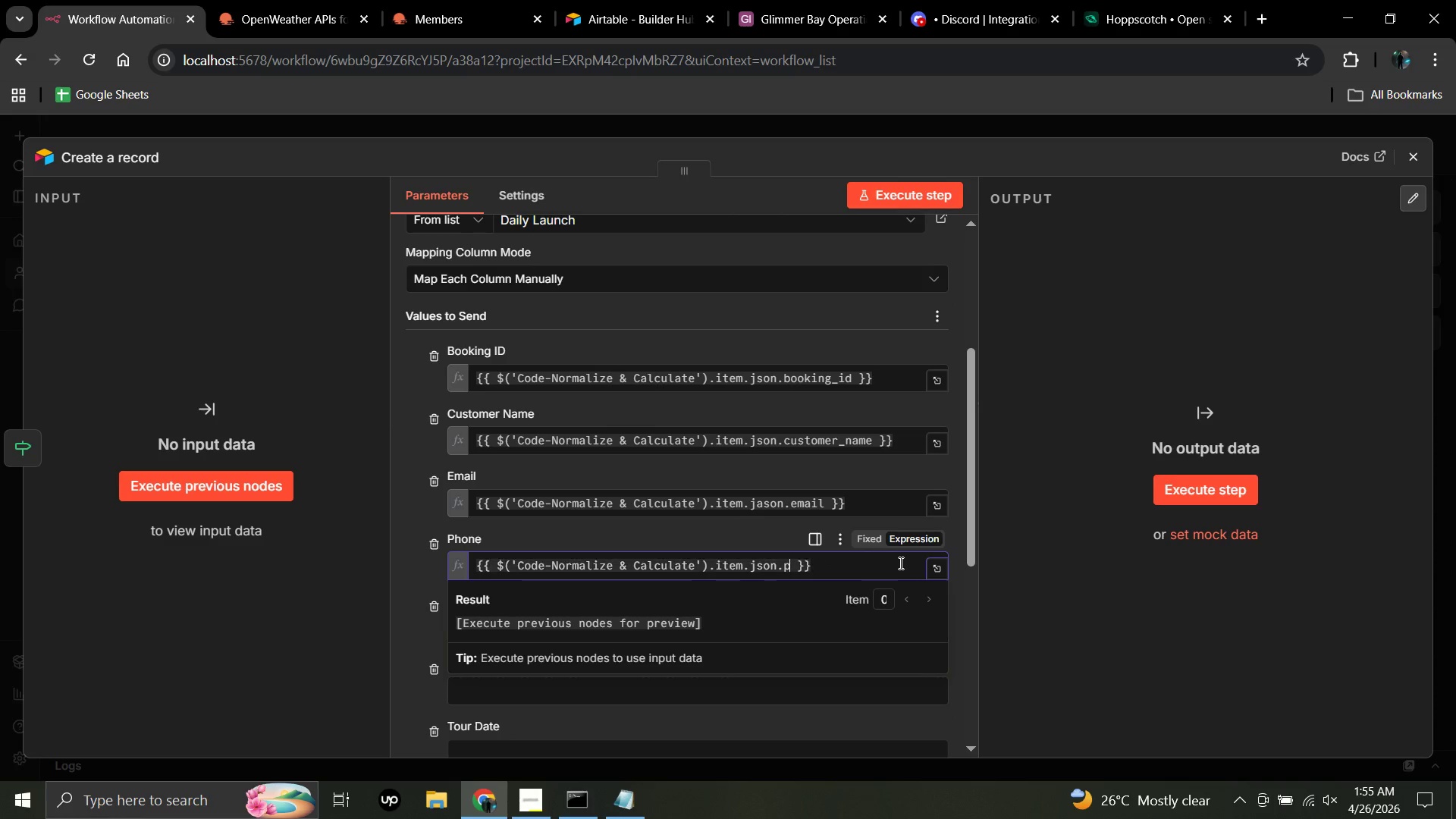 
key(Backspace)
 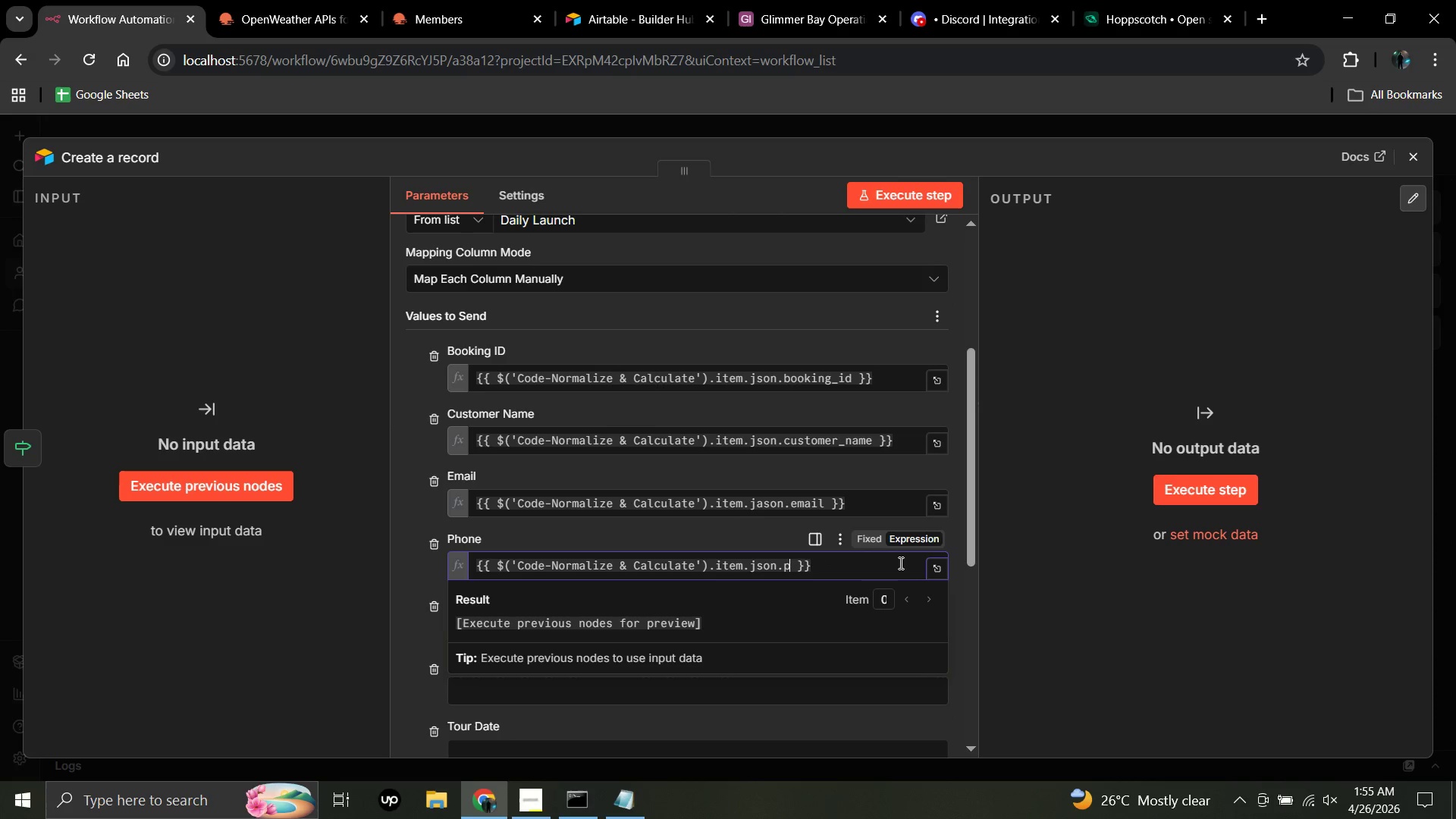 
type(hone)
 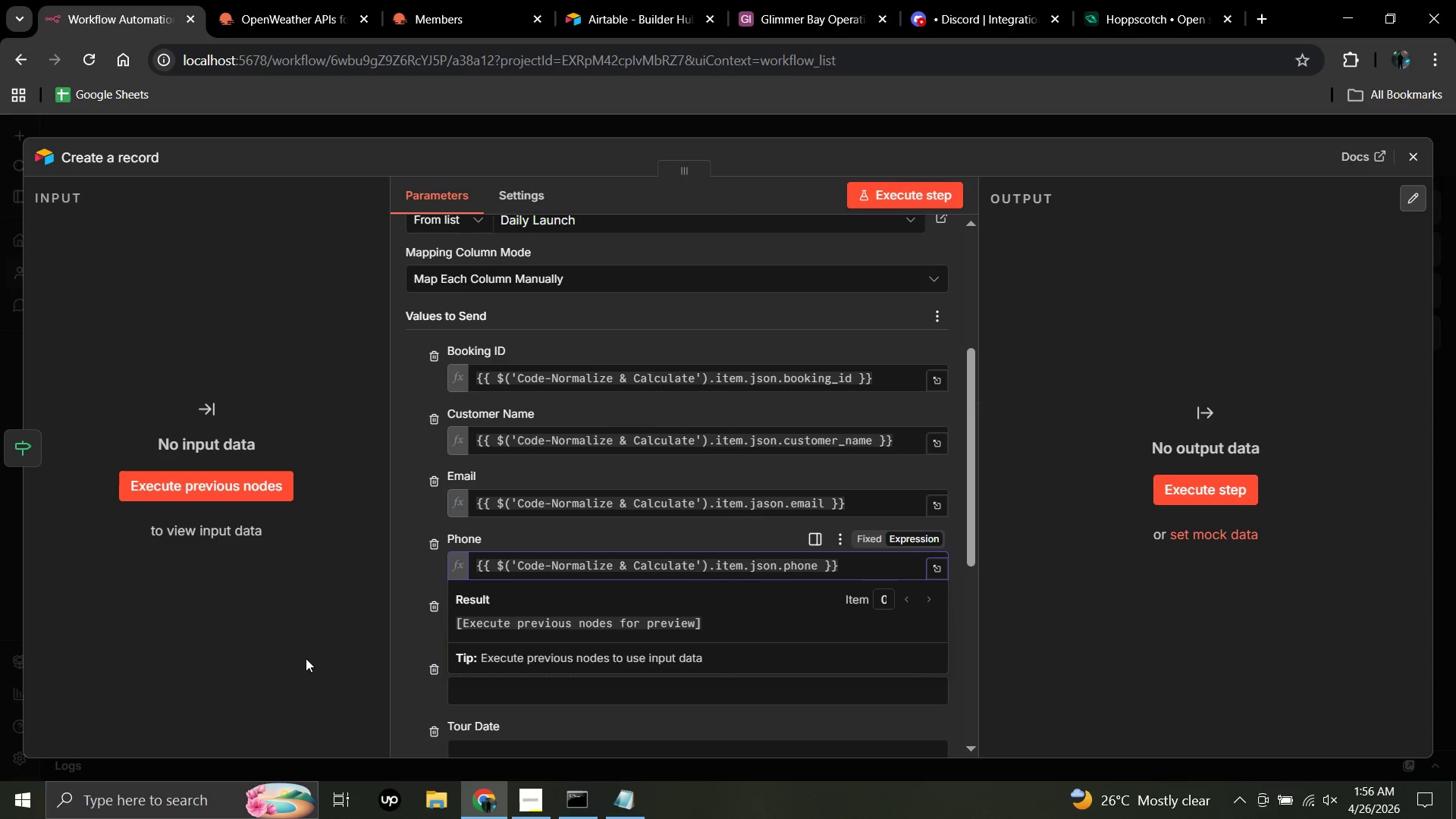 
scroll: coordinate [795, 714], scroll_direction: down, amount: 5.0
 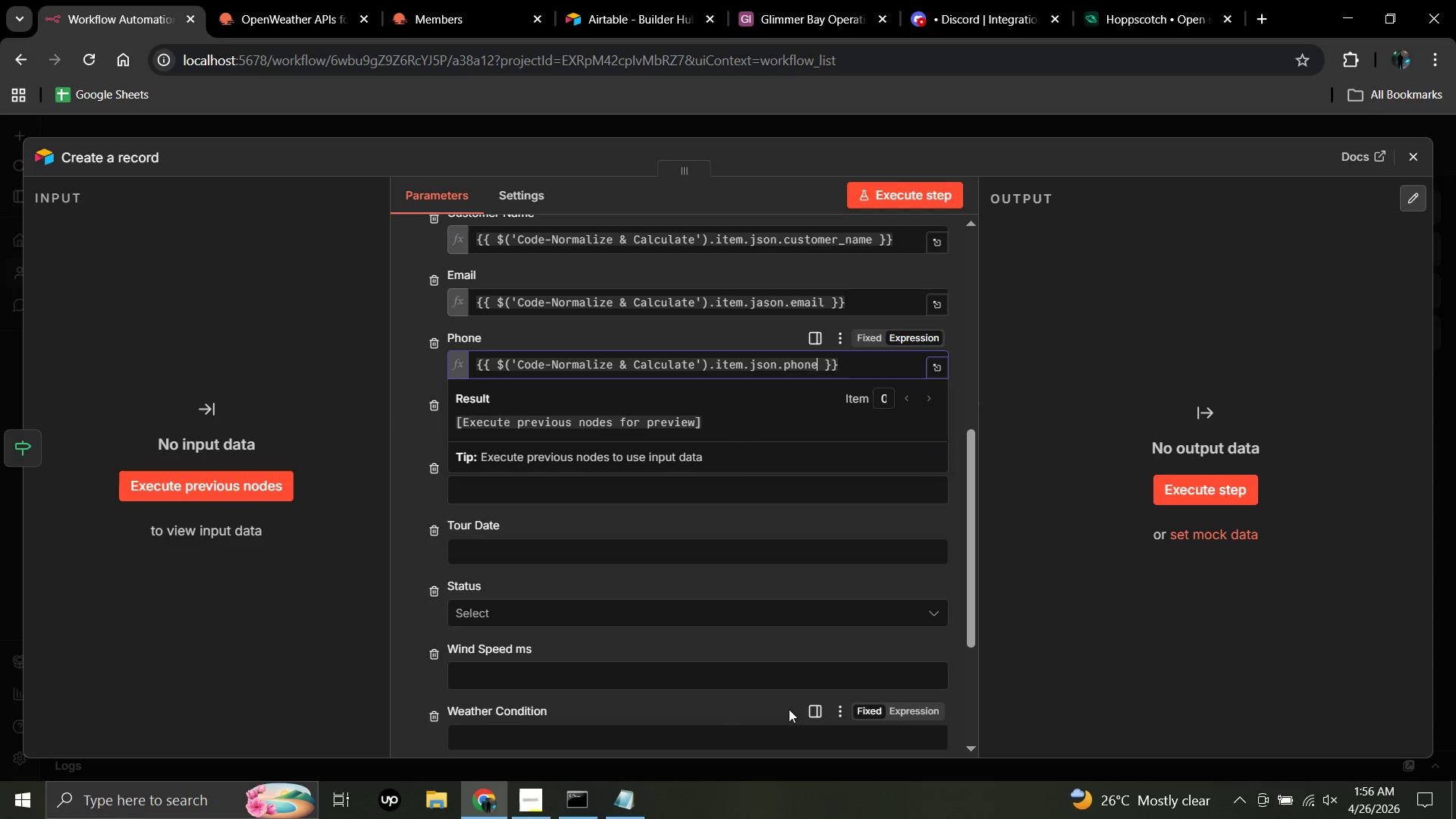 
scroll: coordinate [789, 709], scroll_direction: none, amount: 0.0
 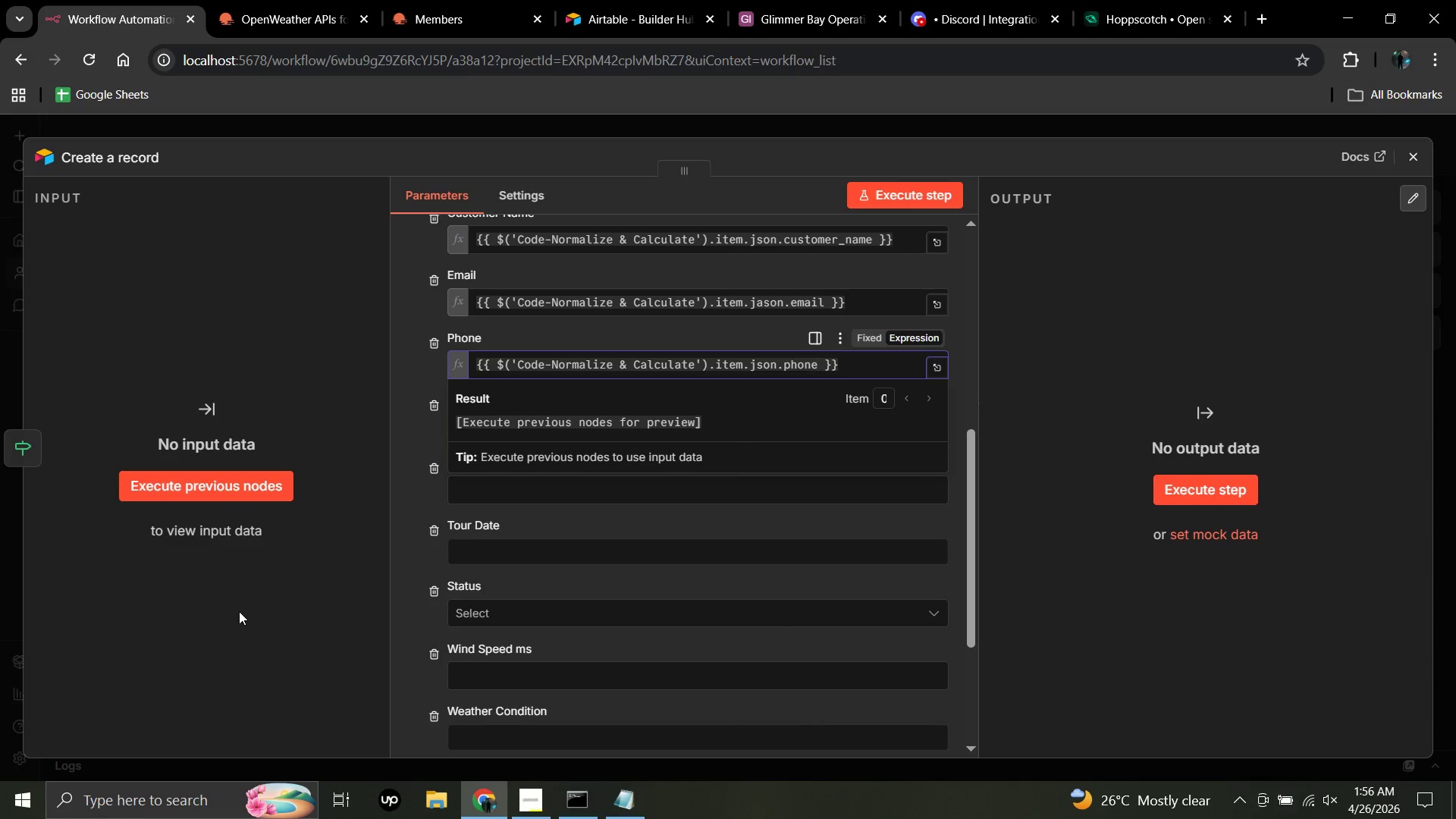 
left_click([239, 611])
 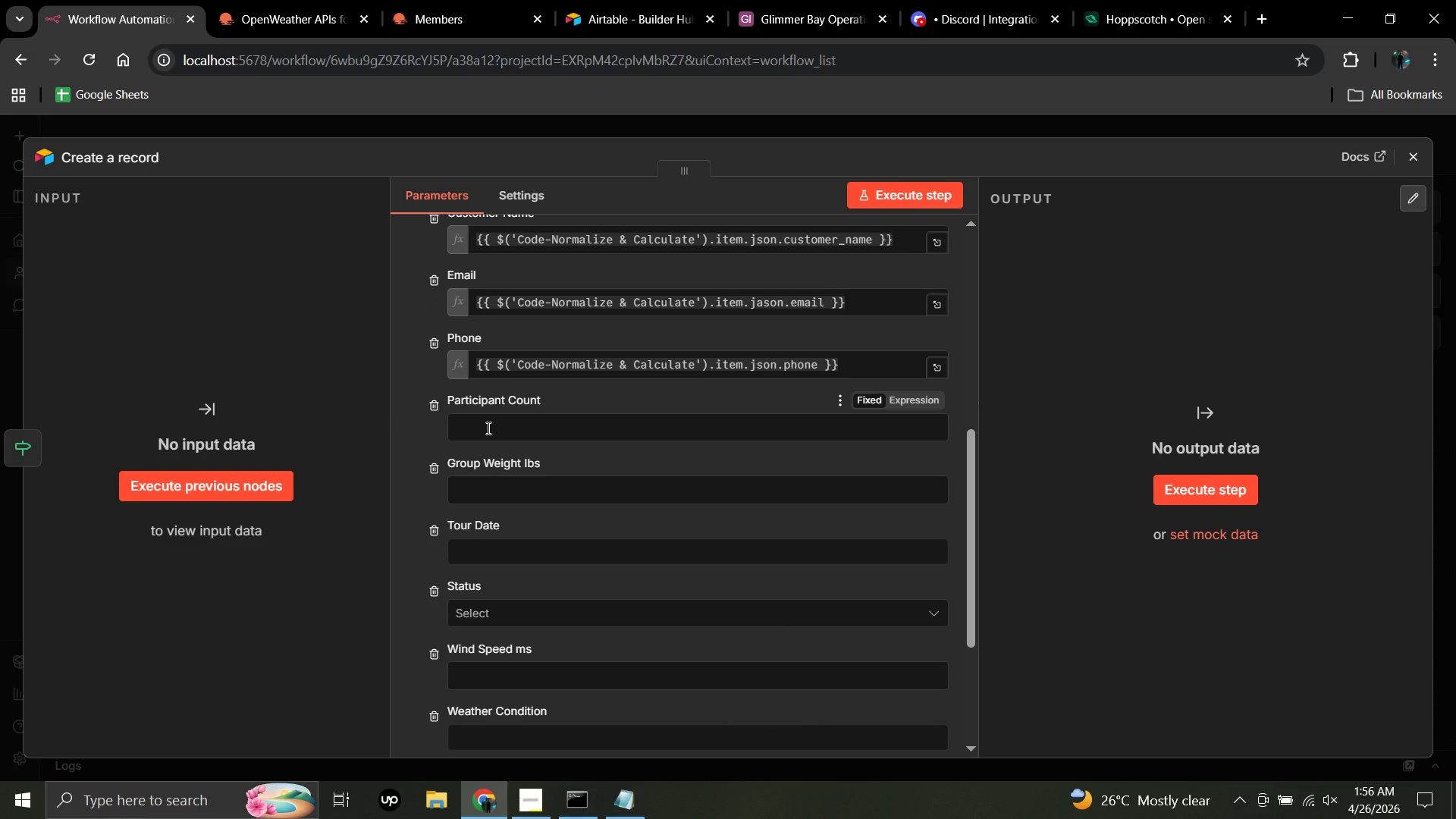 
left_click([487, 428])
 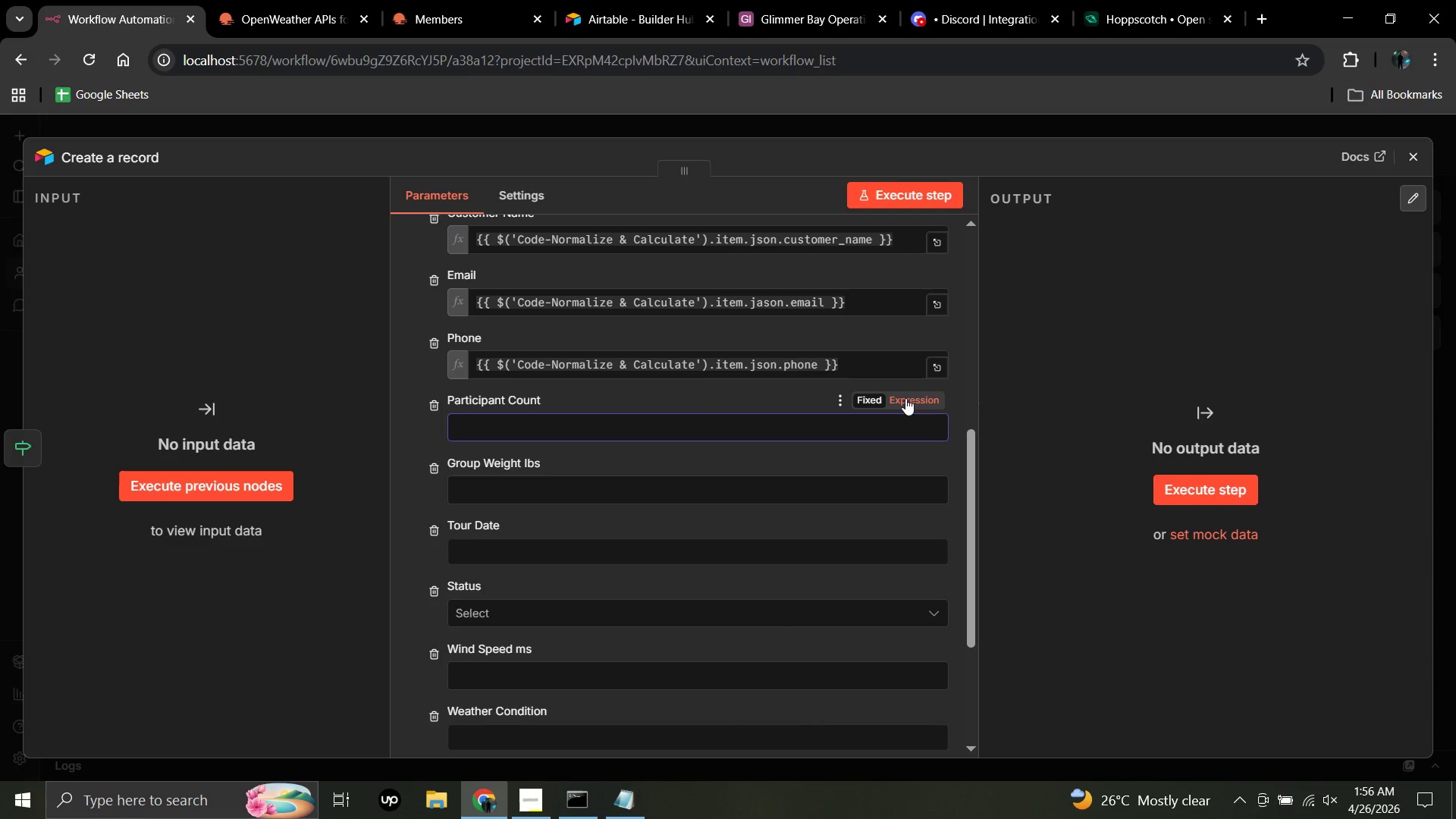 
left_click([905, 398])
 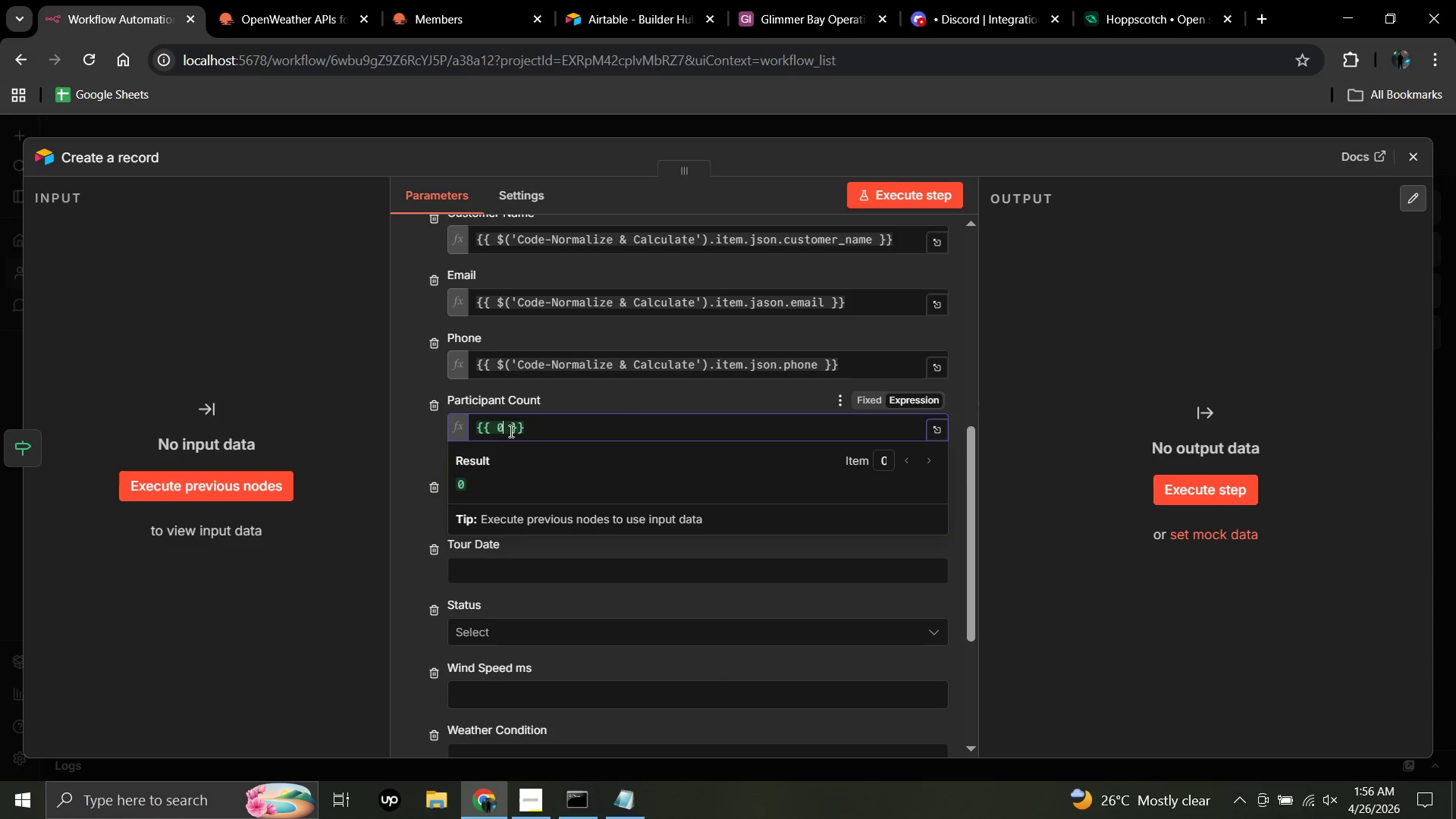 
left_click([508, 427])
 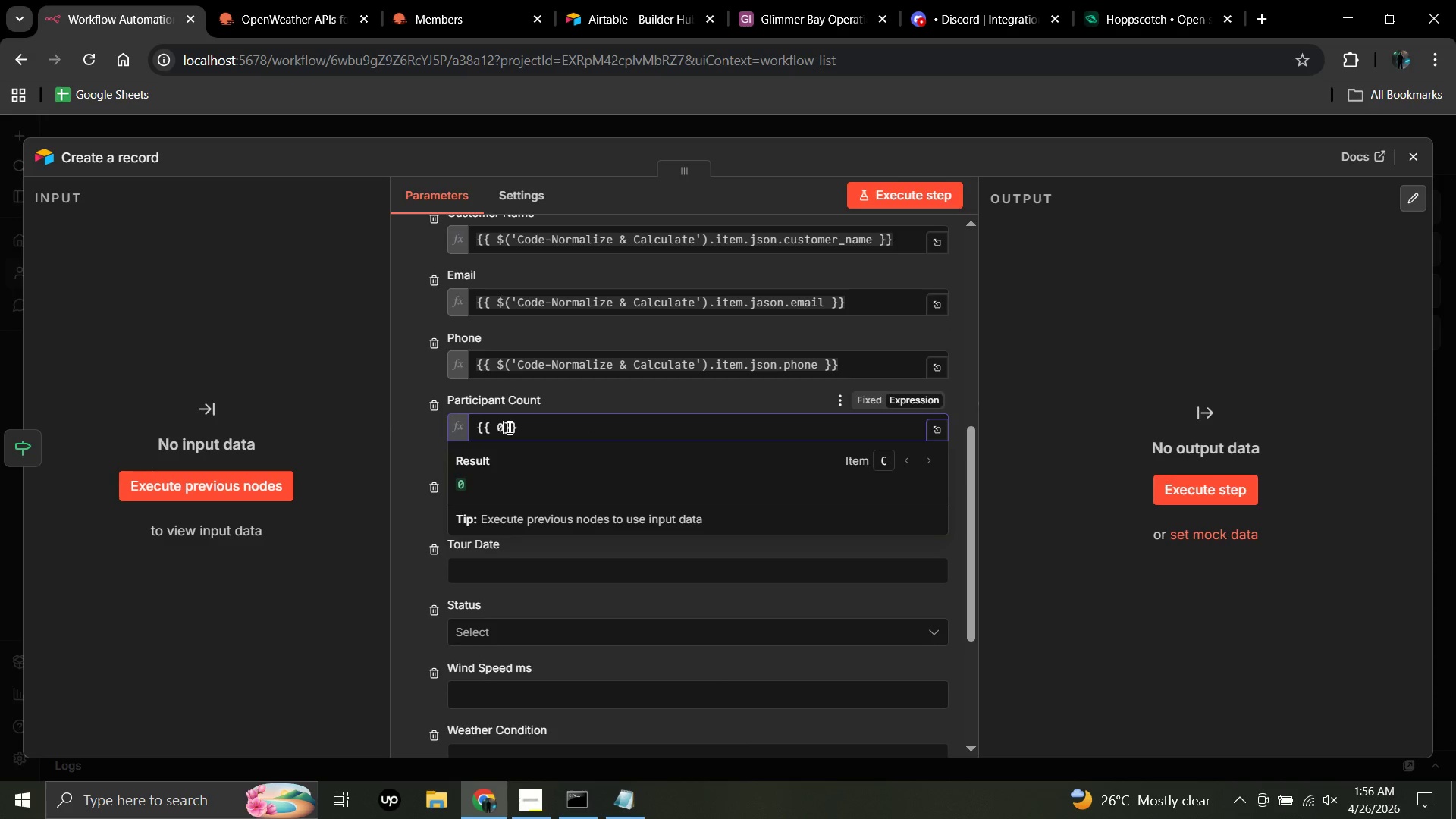 
key(Backspace)
key(Backspace)
type($json)
 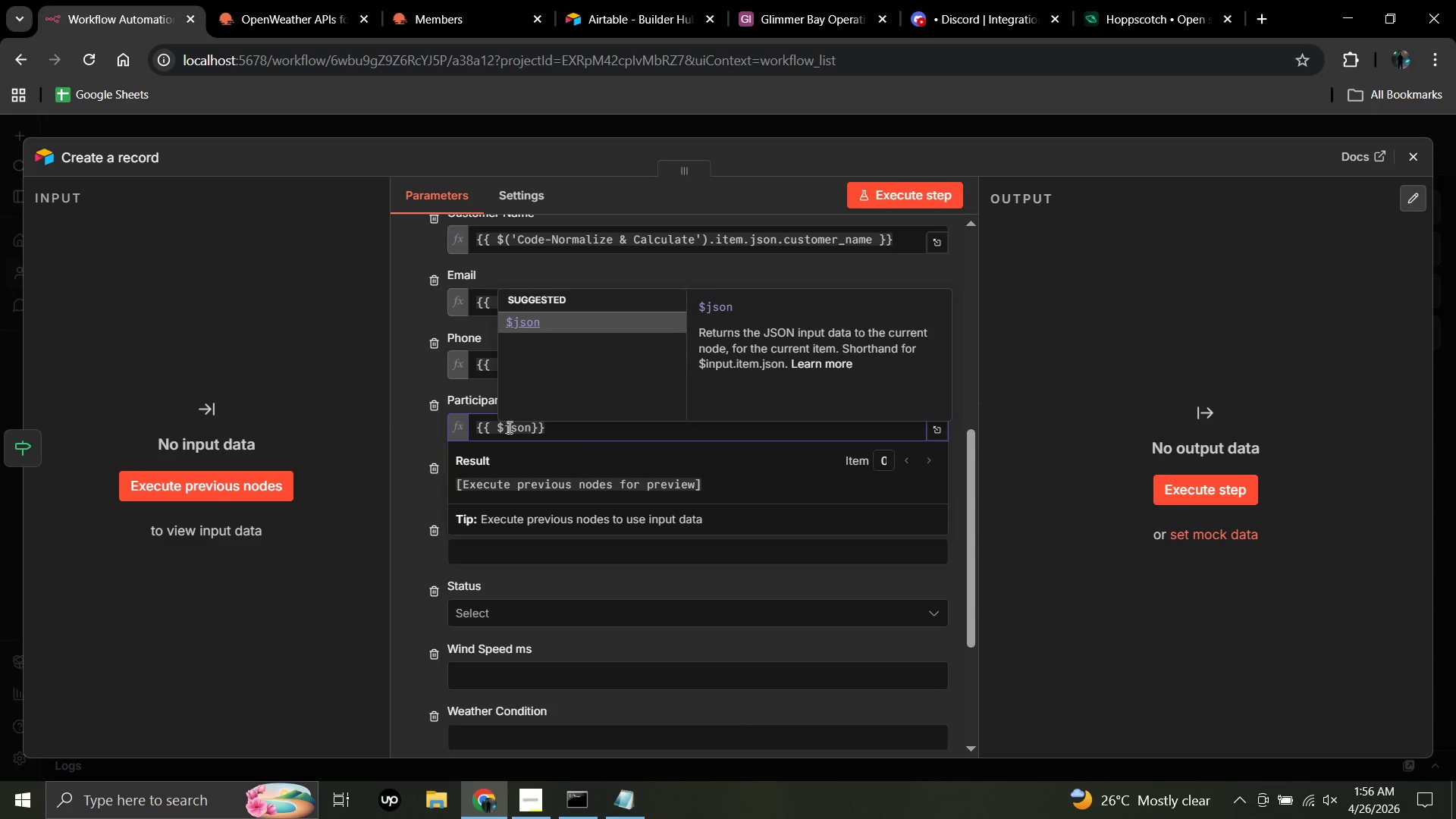 
key(Backspace)
 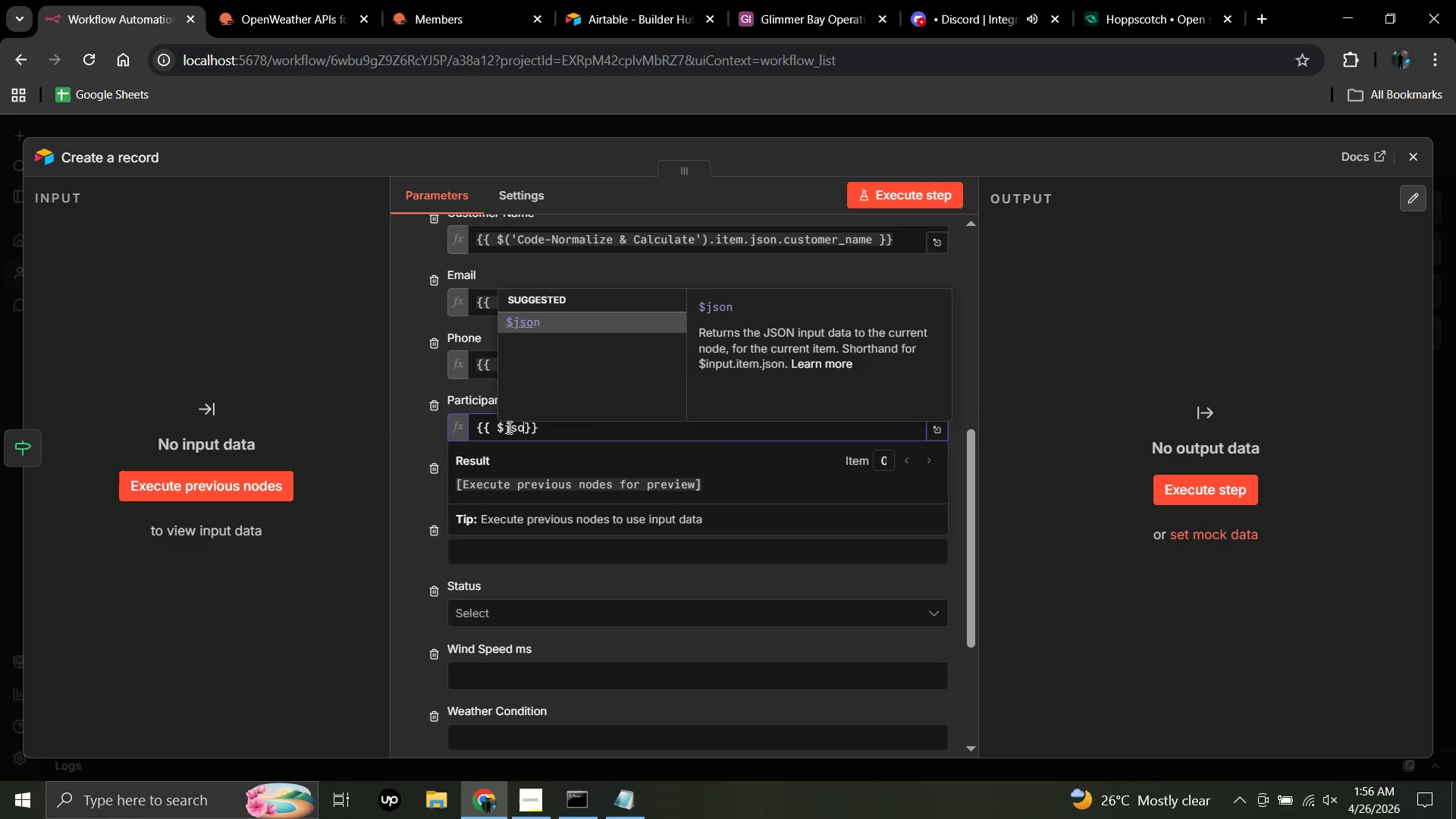 
key(Backspace)
 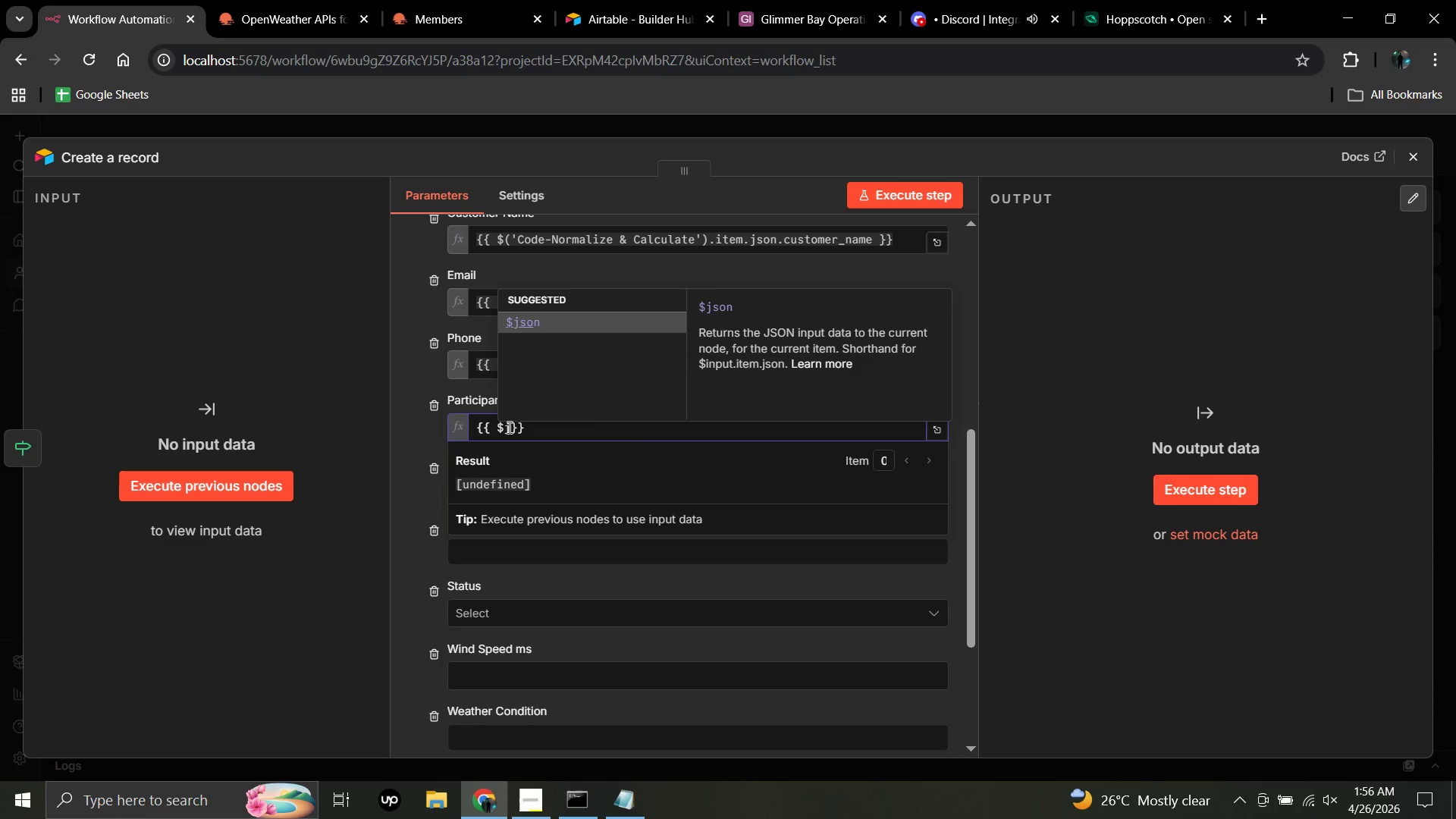 
key(Backspace)
 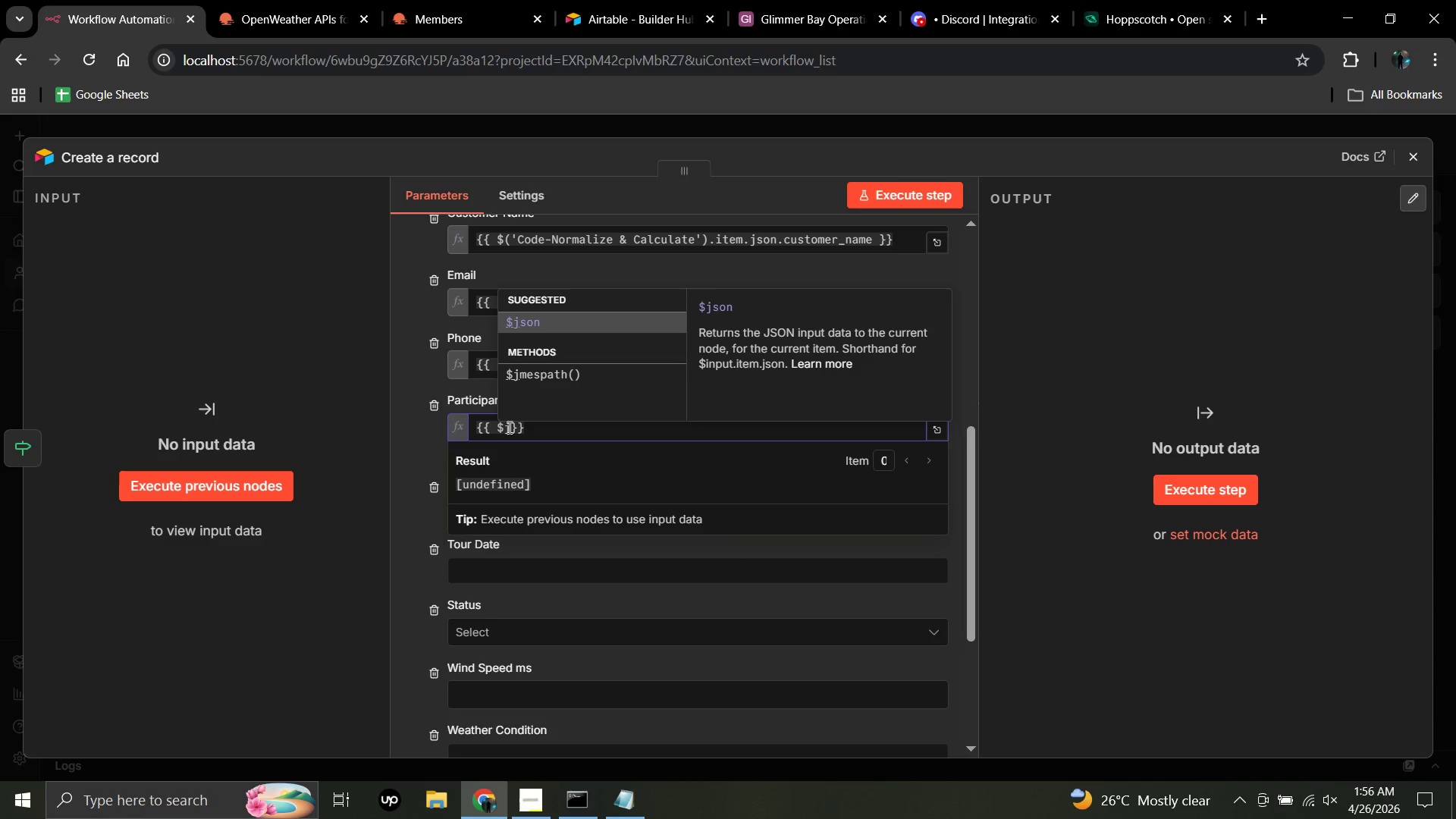 
key(Backspace)
 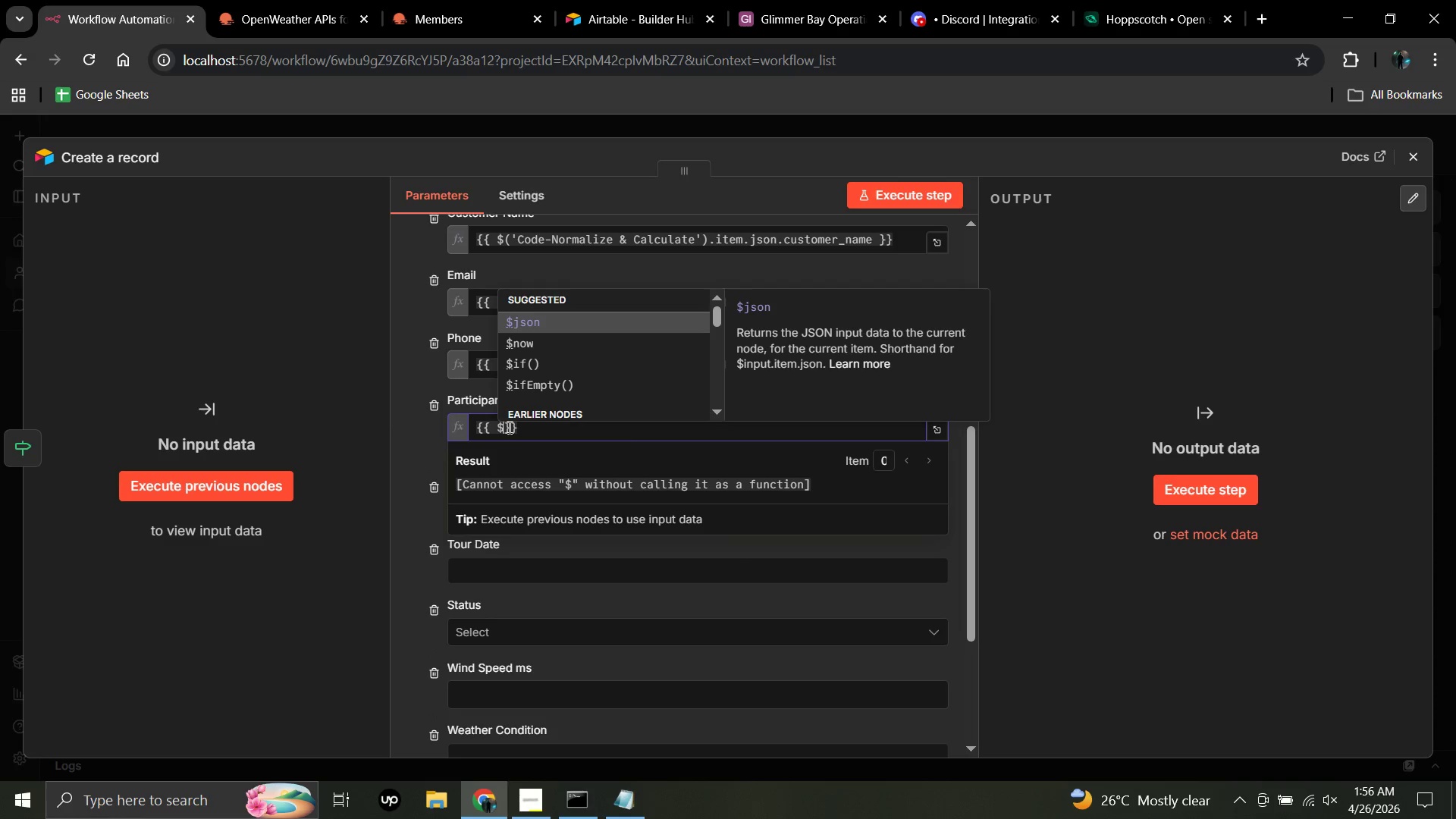 
key(Shift+9)
 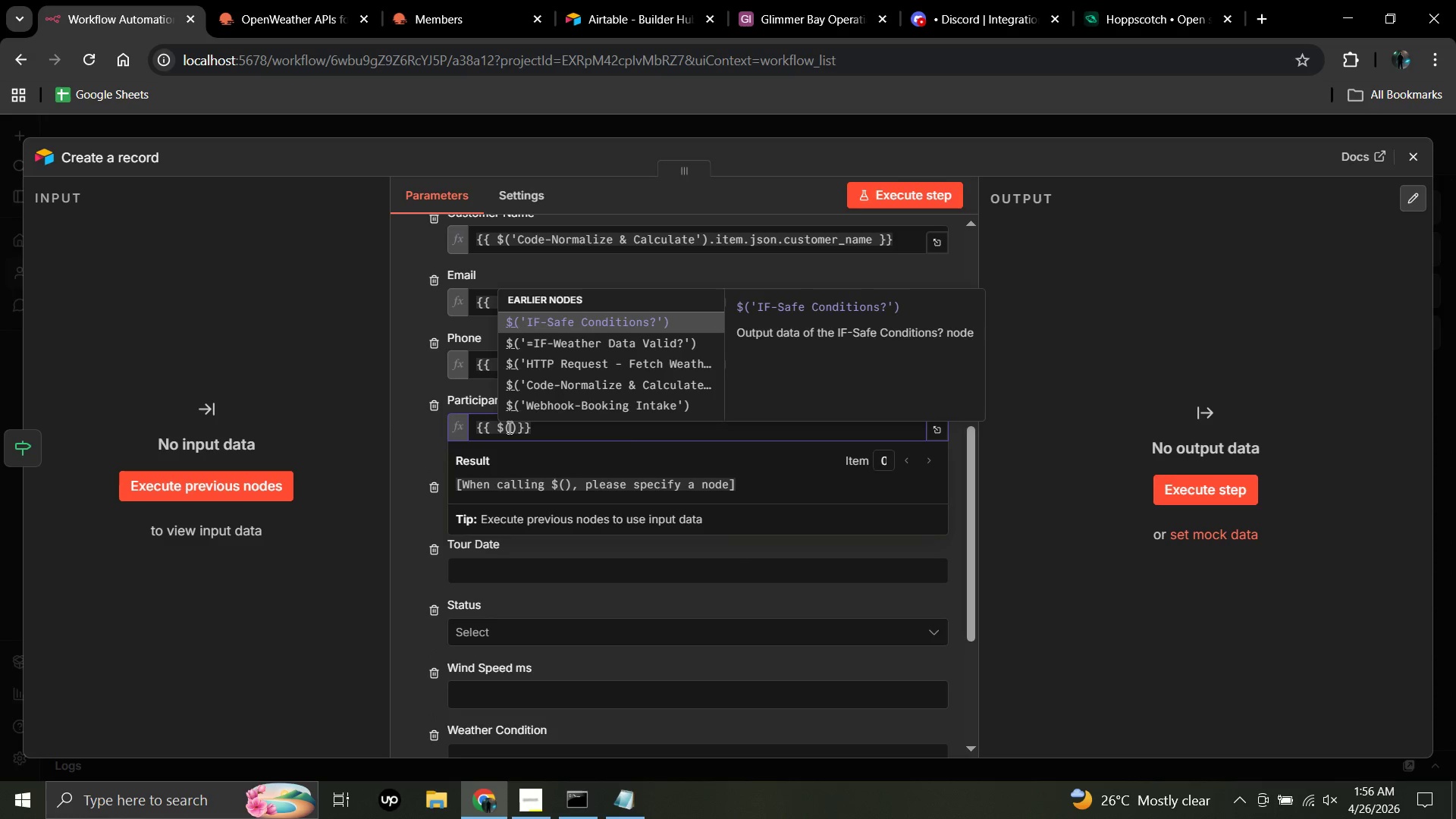 
key(Quote)
 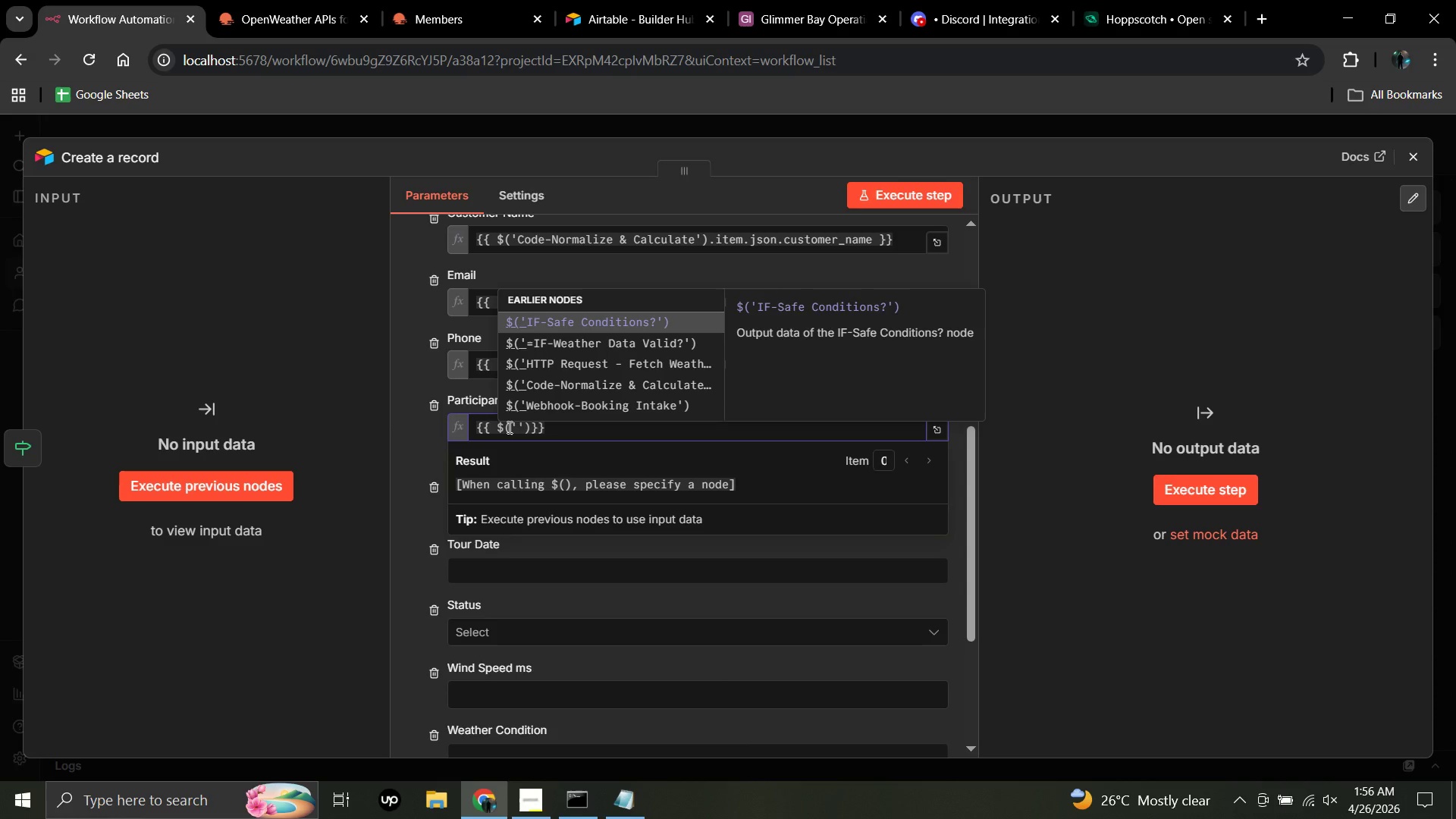 
wait(5.62)
 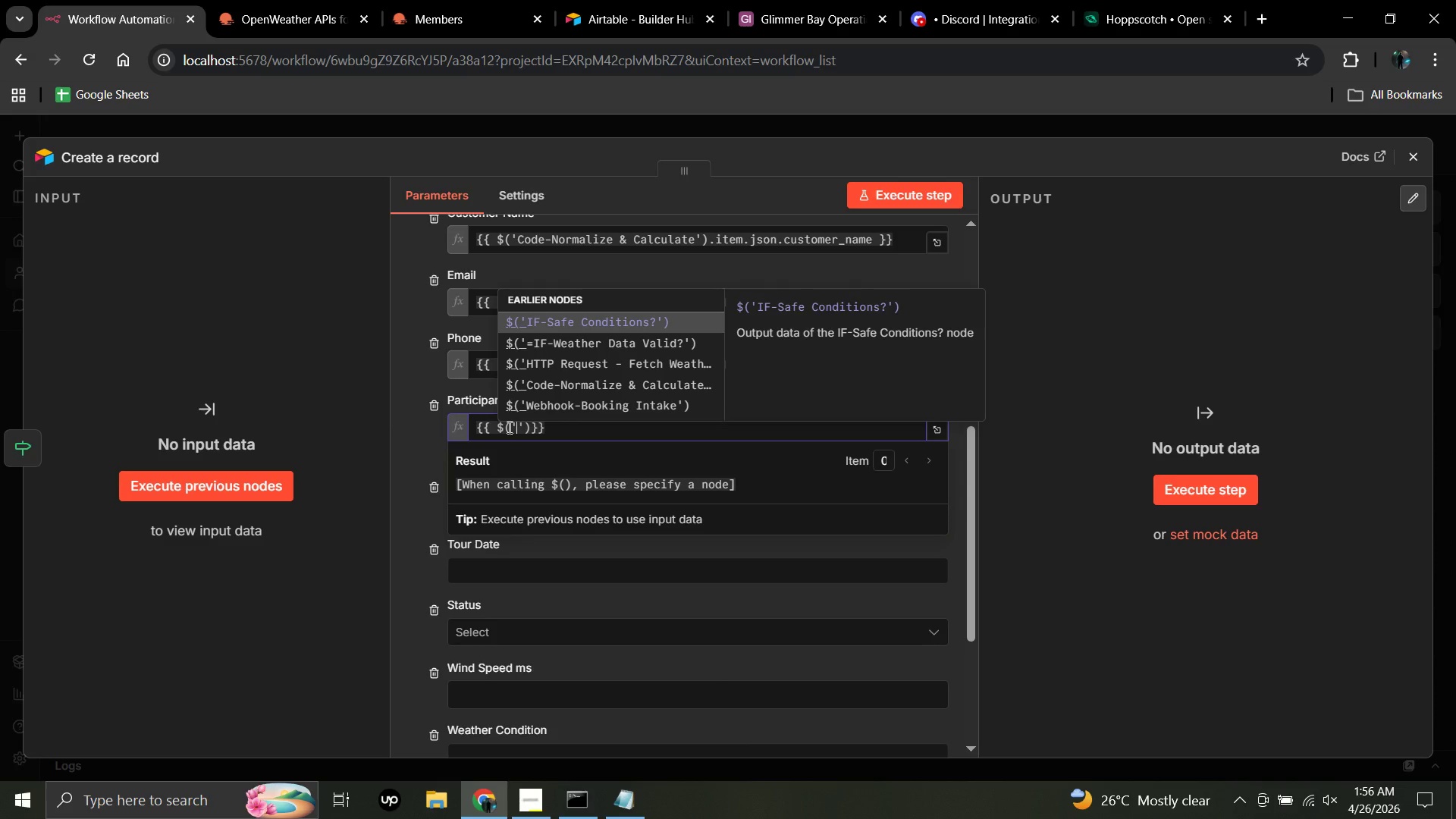 
type(Code)
 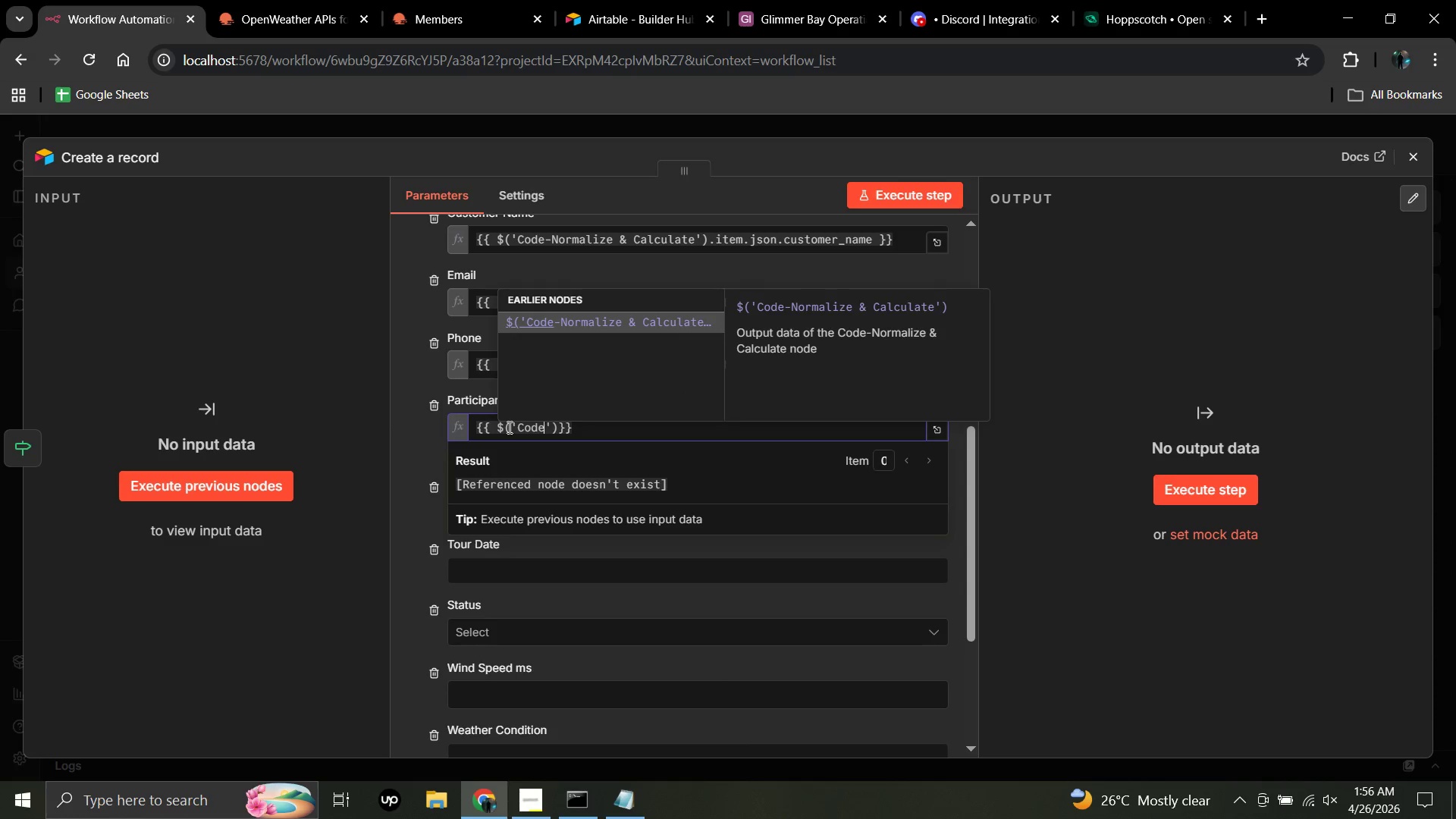 
type(-Normalize &)
 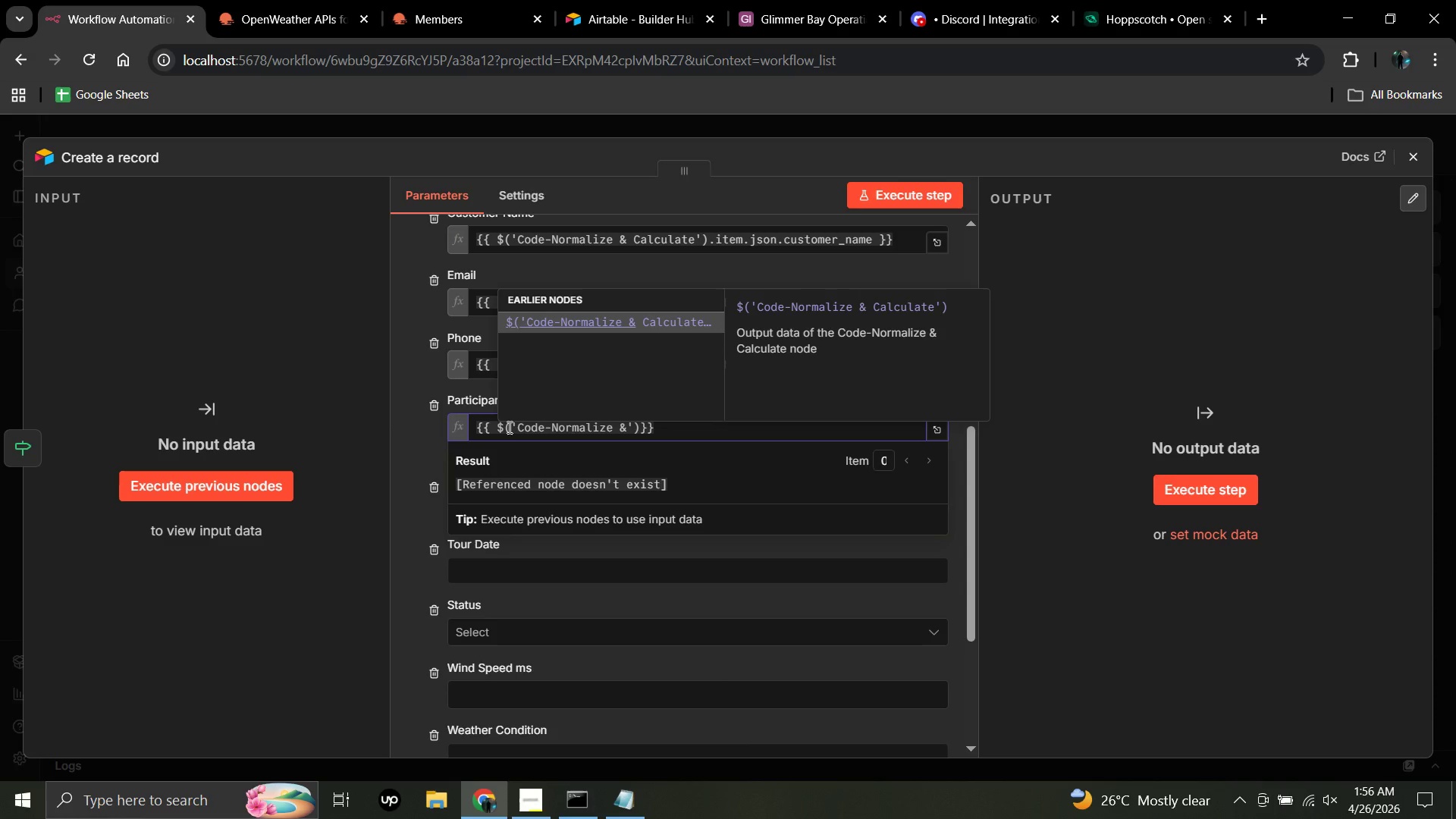 
type( Calculate)
 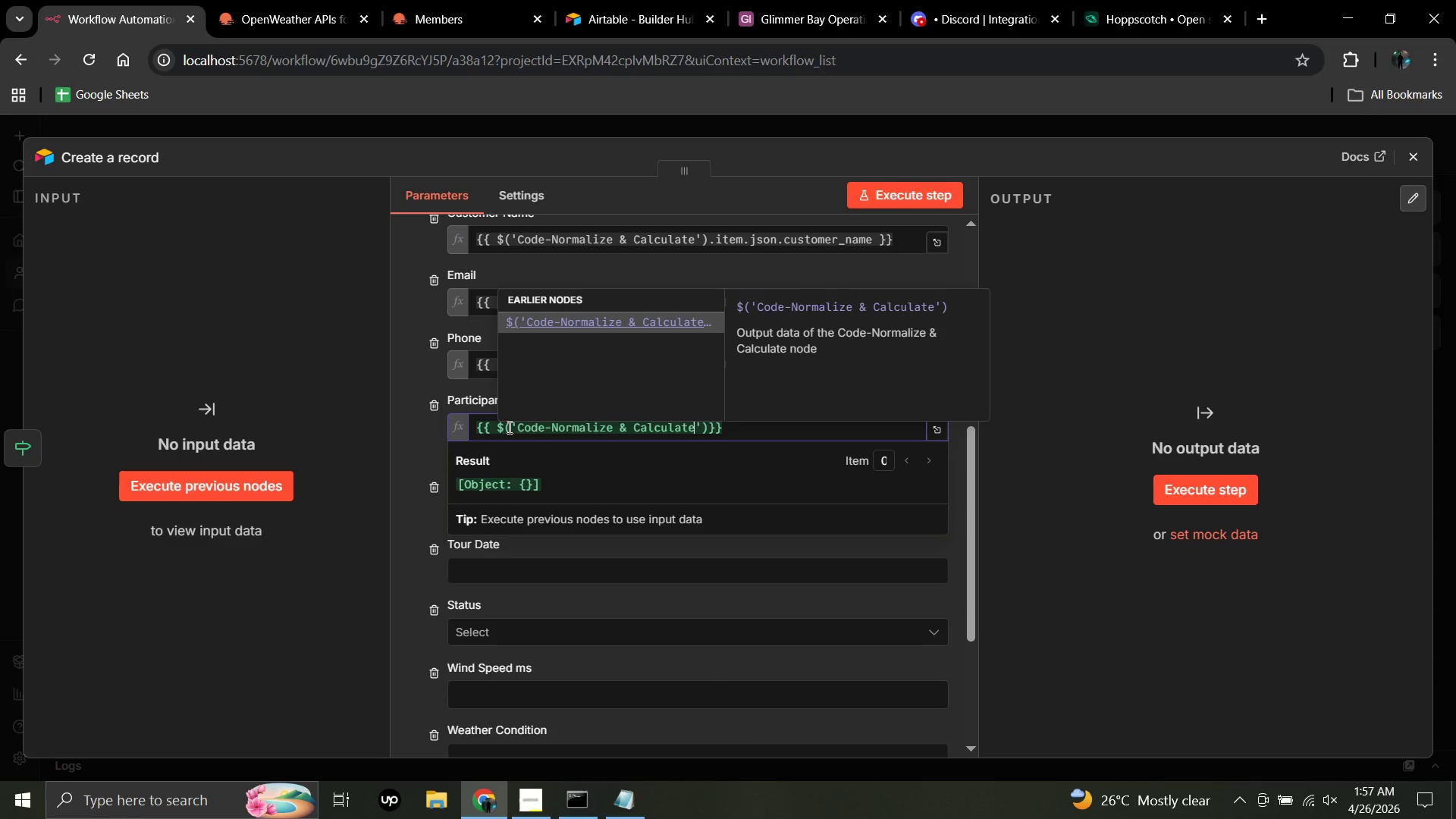 
wait(7.28)
 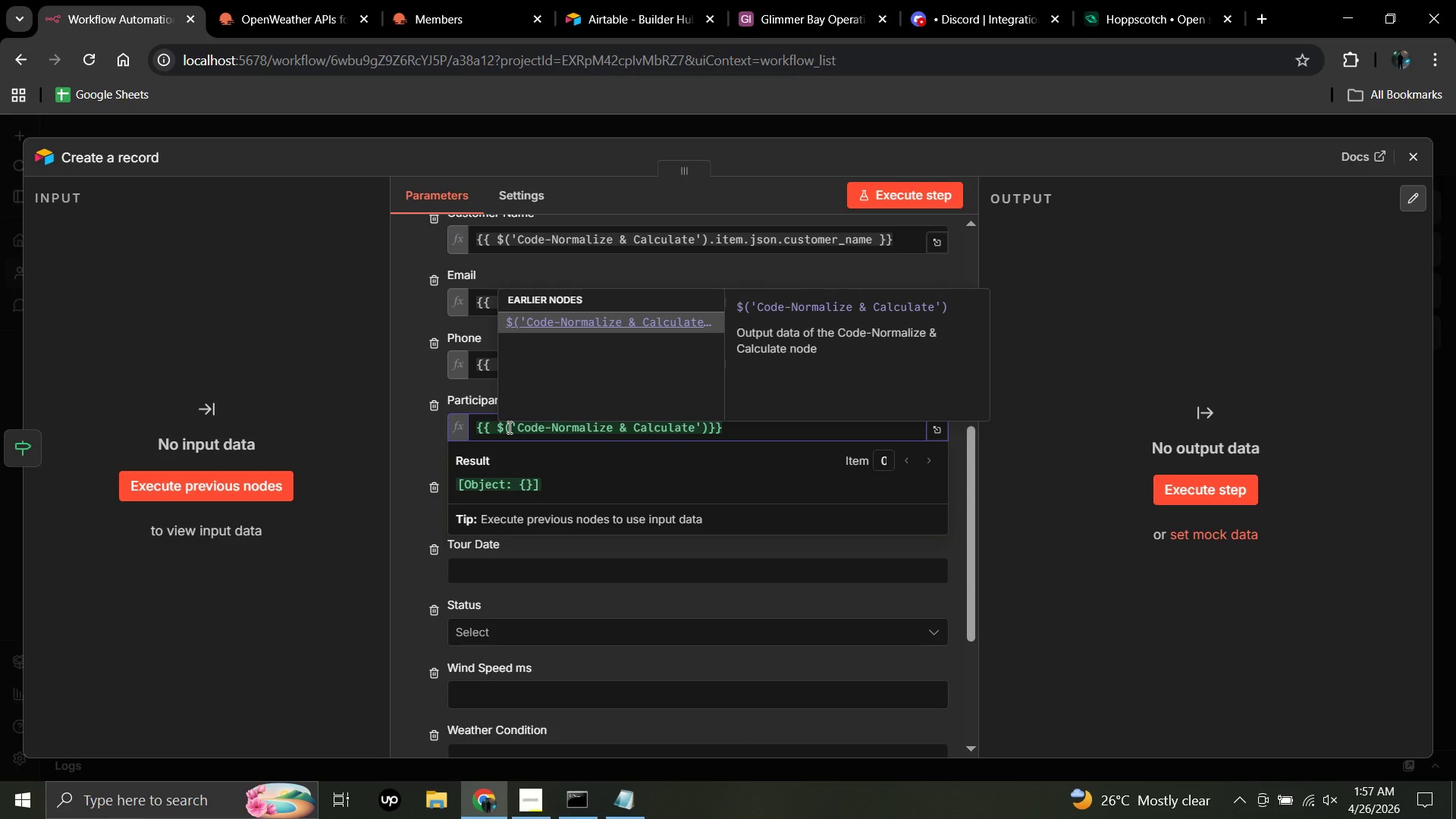 
left_click([711, 425])
 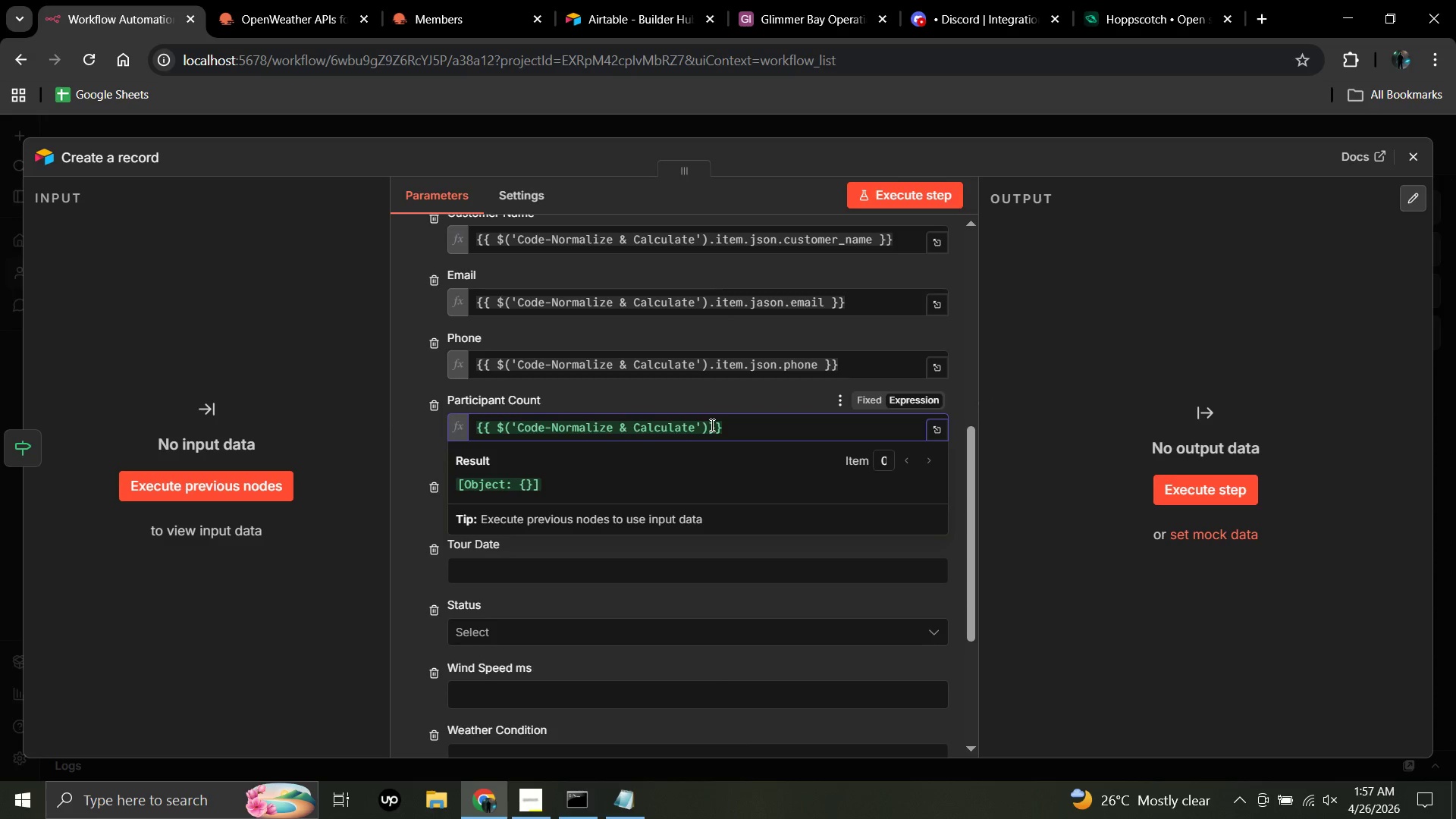 
type(.item.json.)
 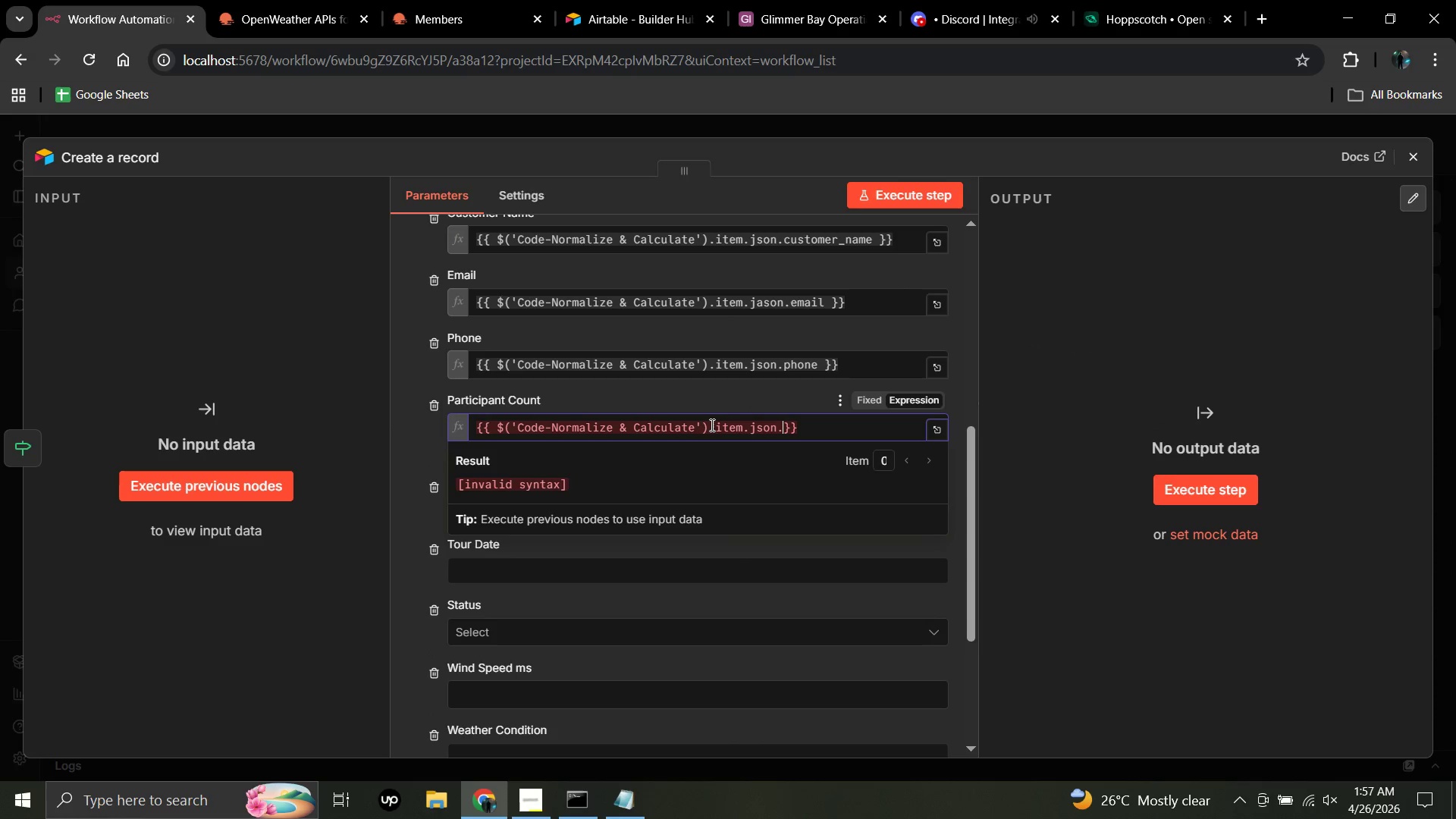 
type(participant)
 